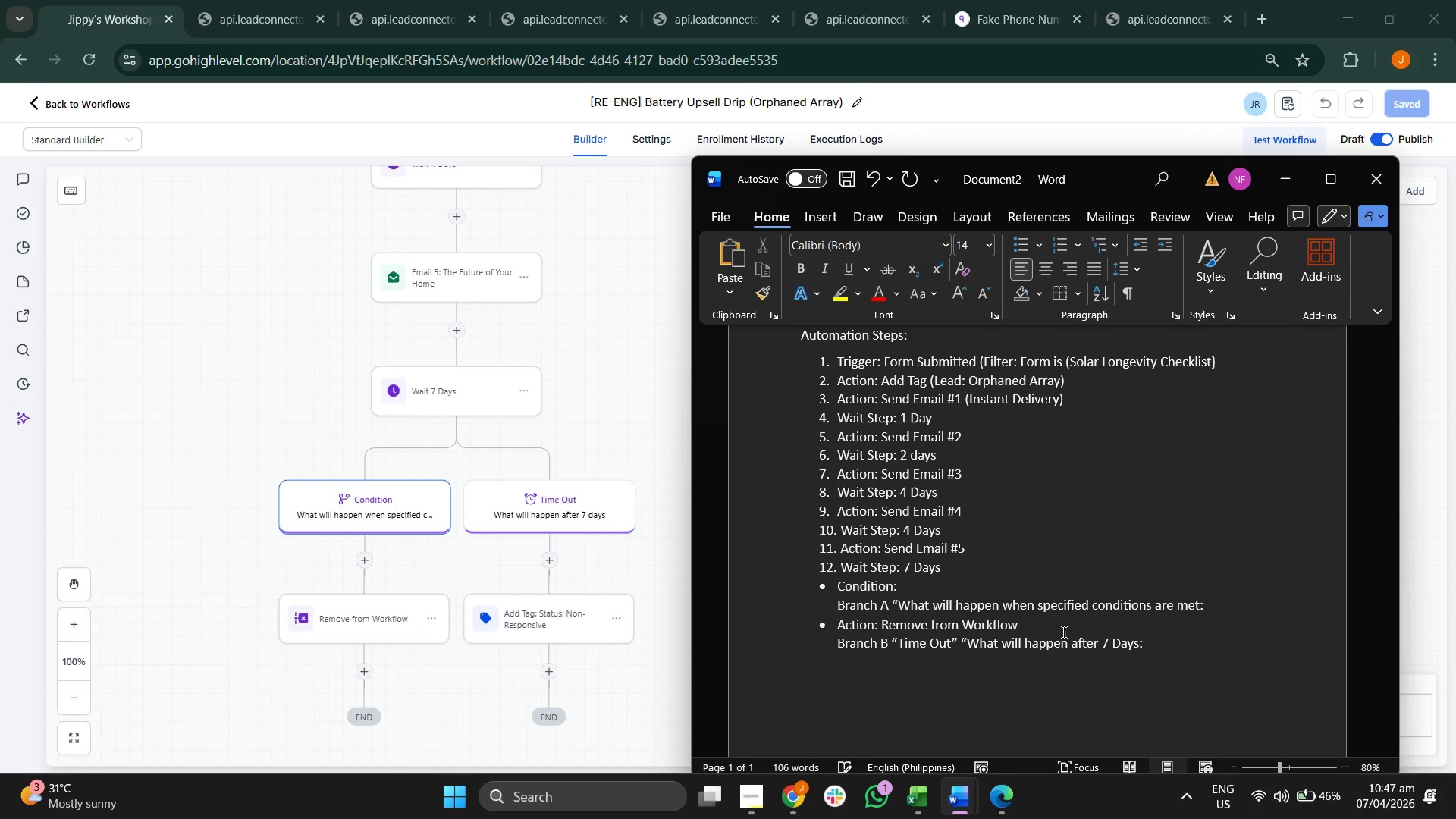 
key(Shift+Enter)
 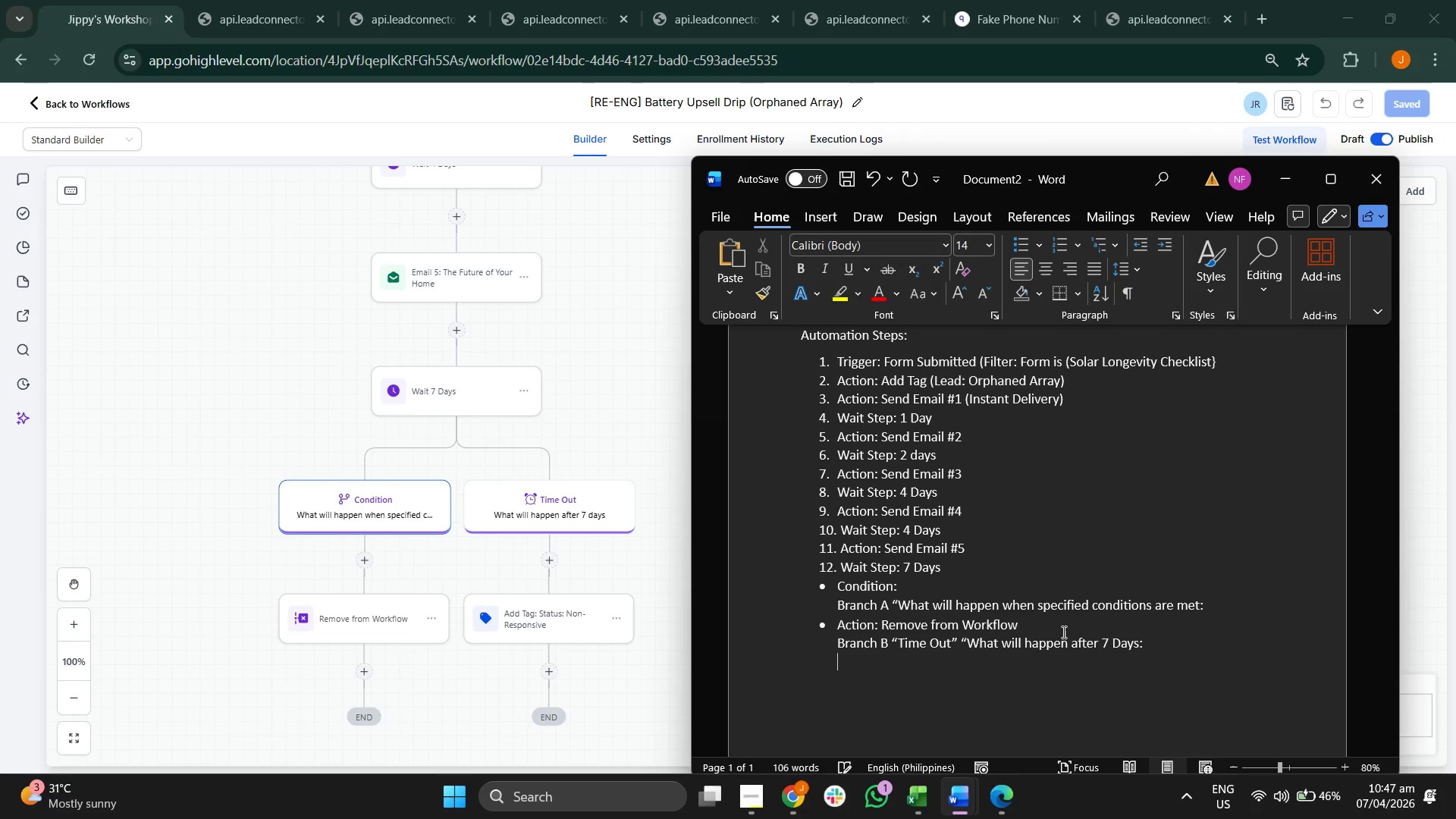 
key(Shift+ShiftRight)
 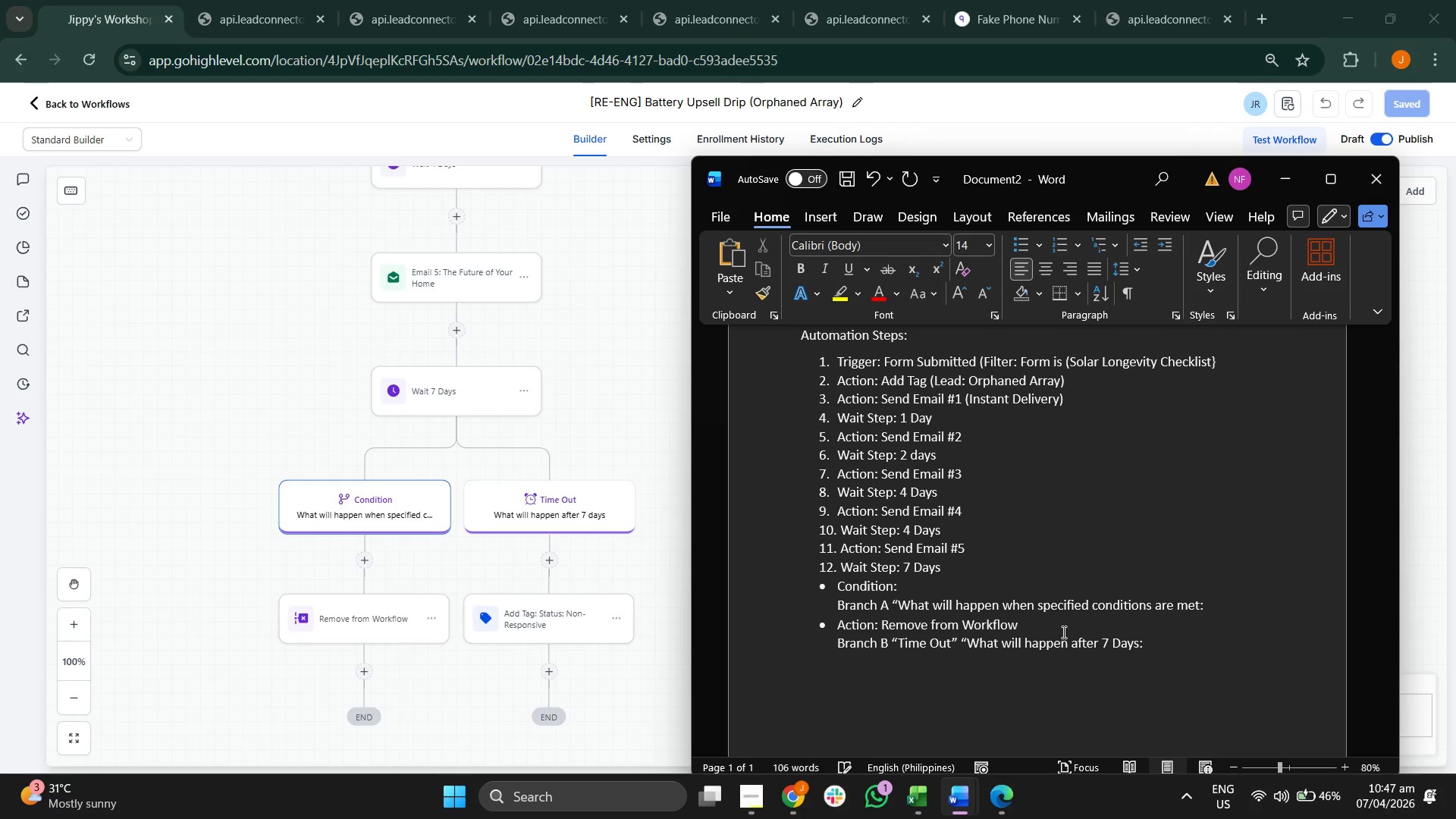 
key(Backspace)
 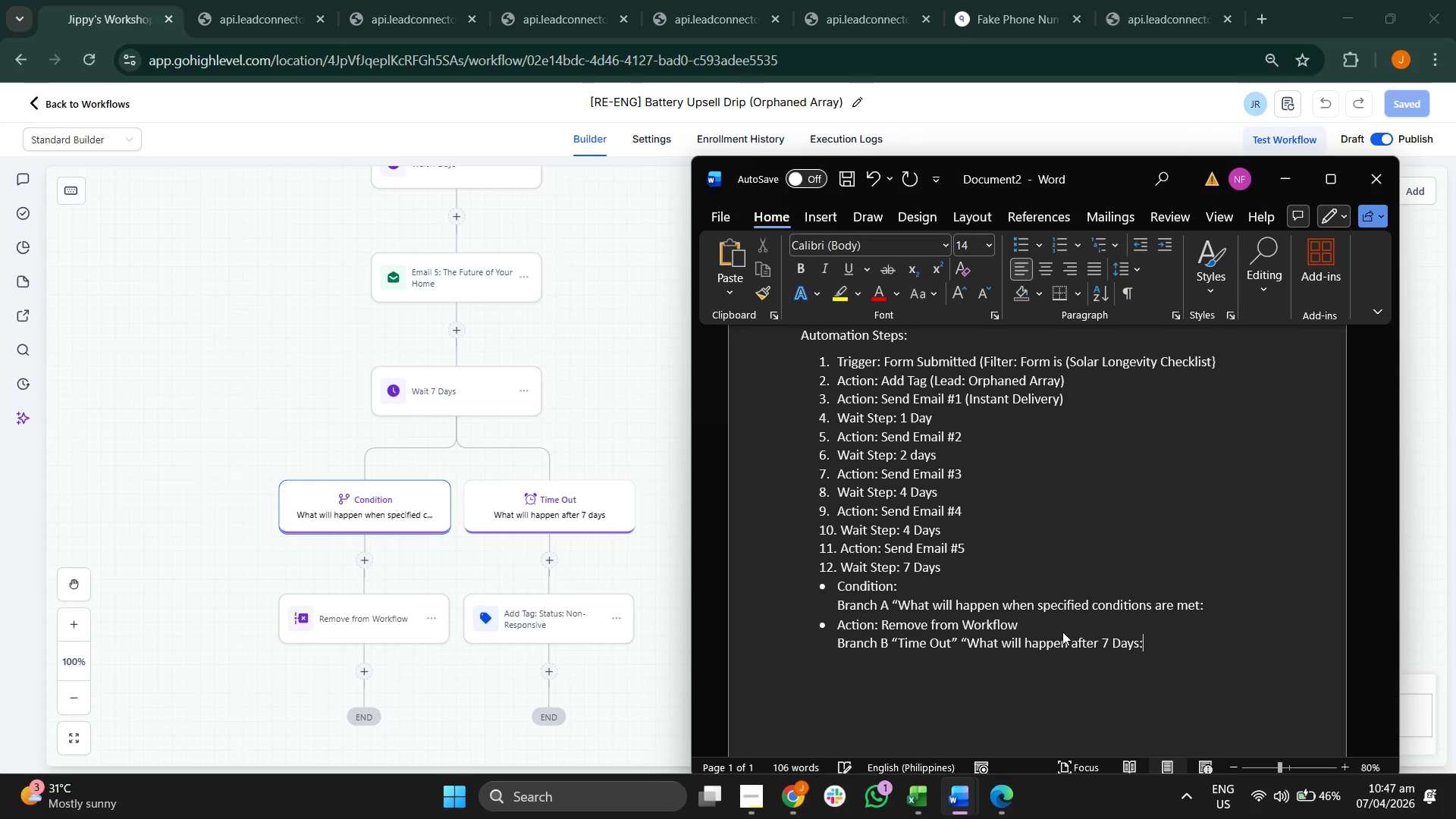 
key(Enter)
 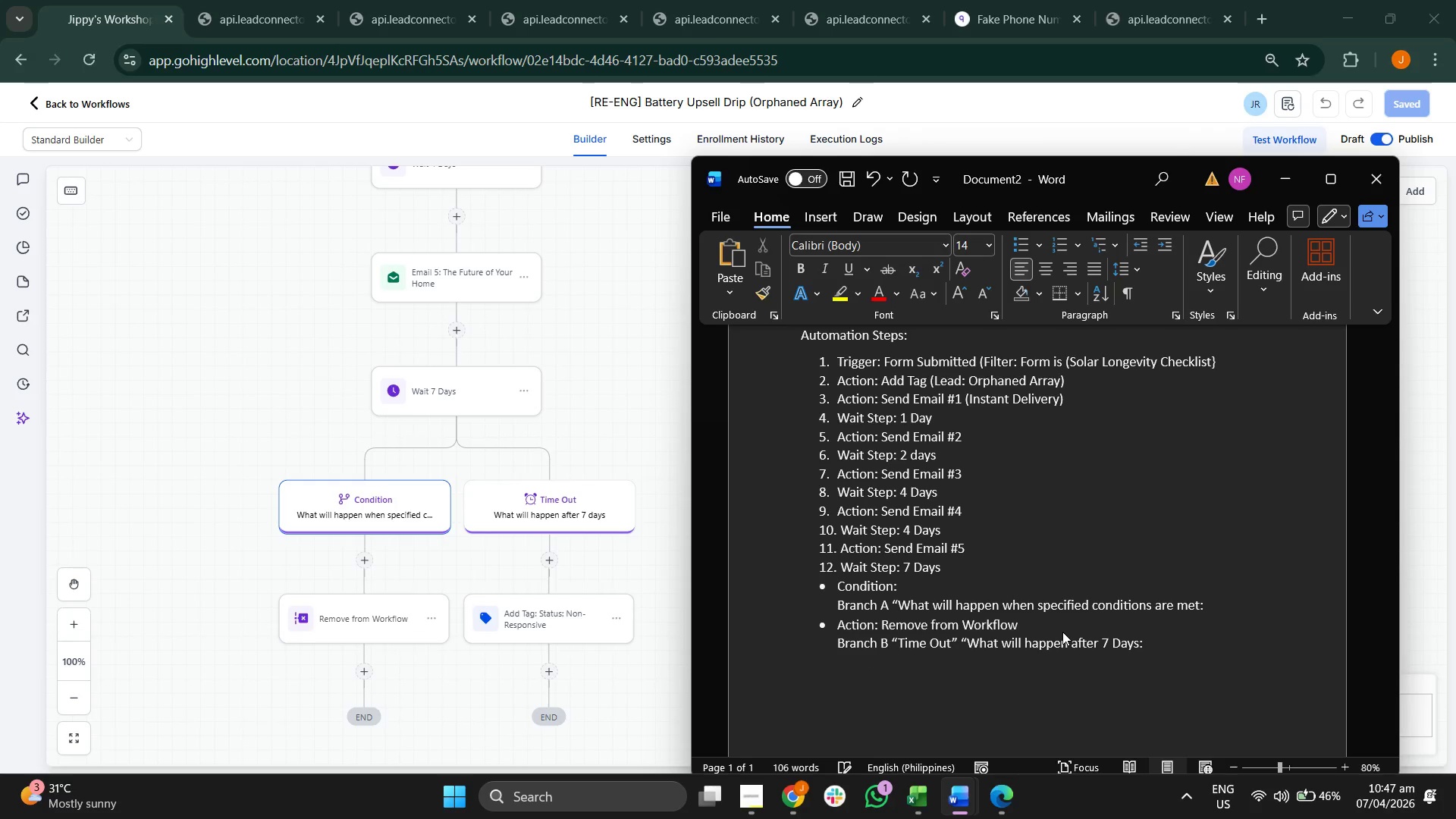 
key(Backspace)
 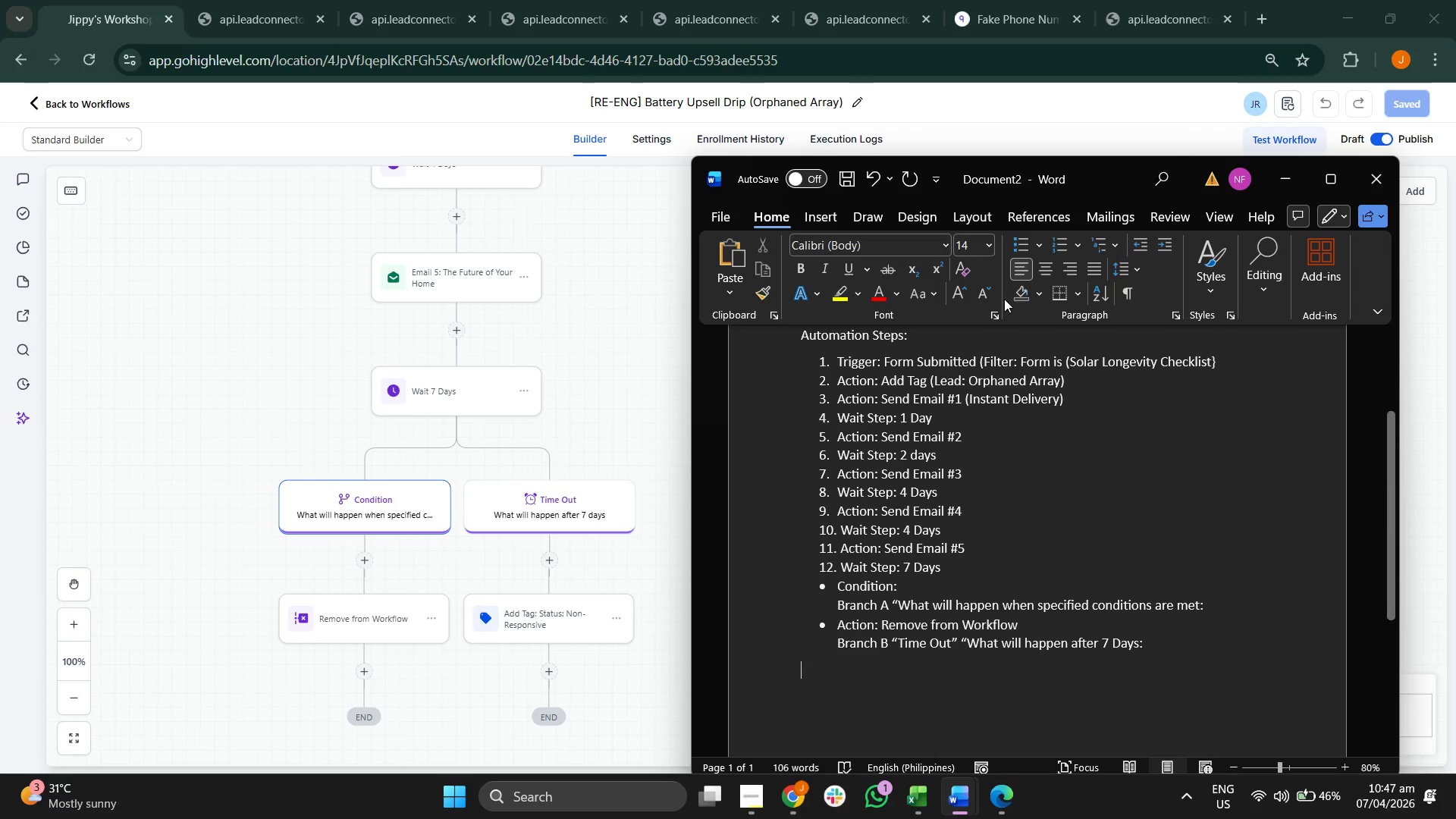 
left_click([1013, 249])
 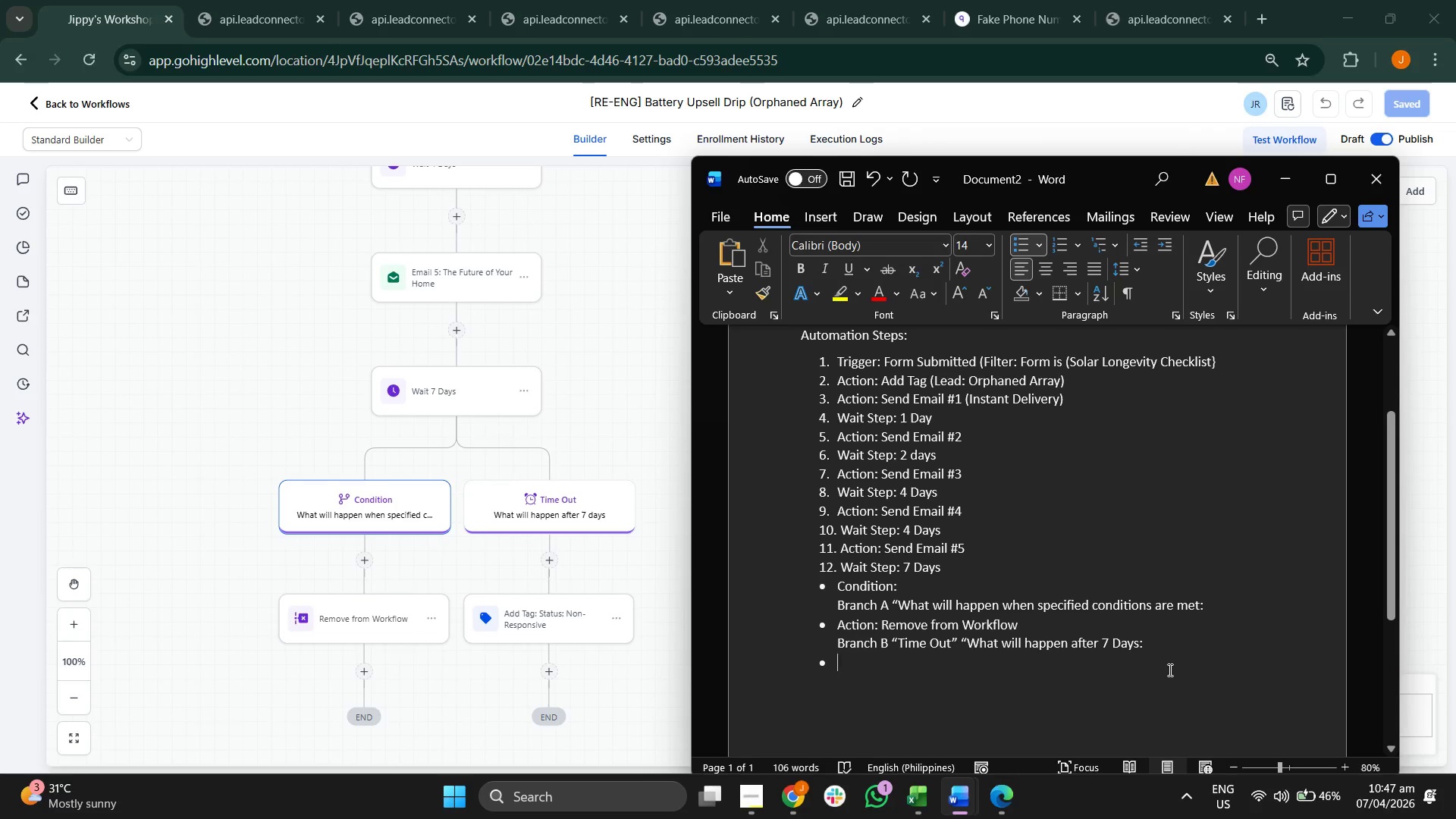 
type(Add Ta)
key(Backspace)
key(Backspace)
key(Backspace)
key(Backspace)
key(Backspace)
type(ctiove)
key(Backspace)
key(Backspace)
type(n: Add Taf)
key(Backspace)
type(g (Filter: Status: nON)
key(Backspace)
key(Backspace)
key(Backspace)
type(Non-Responsve)
key(Backspace)
key(Backspace)
type(ive))
 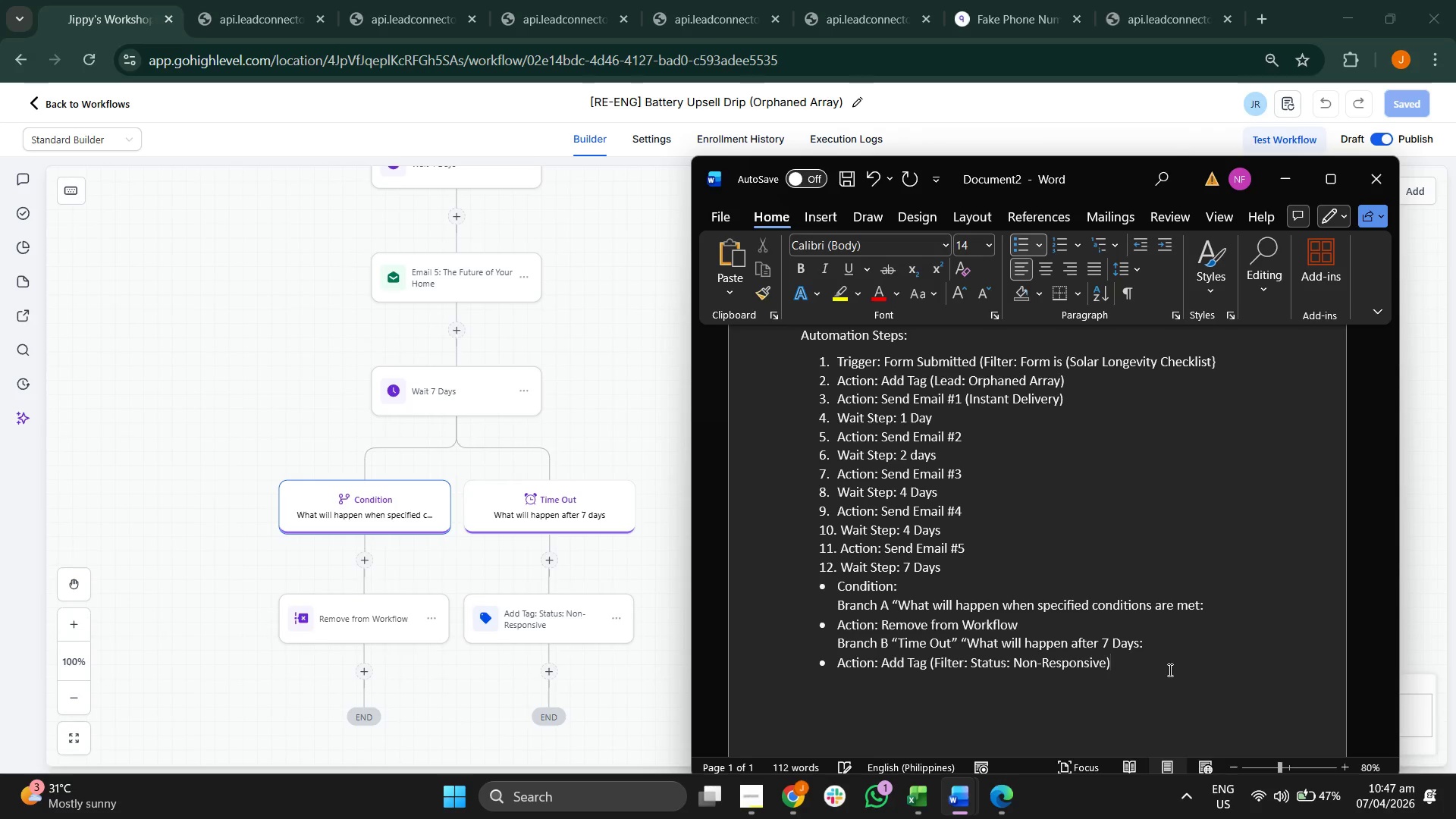 
scroll: coordinate [1169, 626], scroll_direction: up, amount: 4.0
 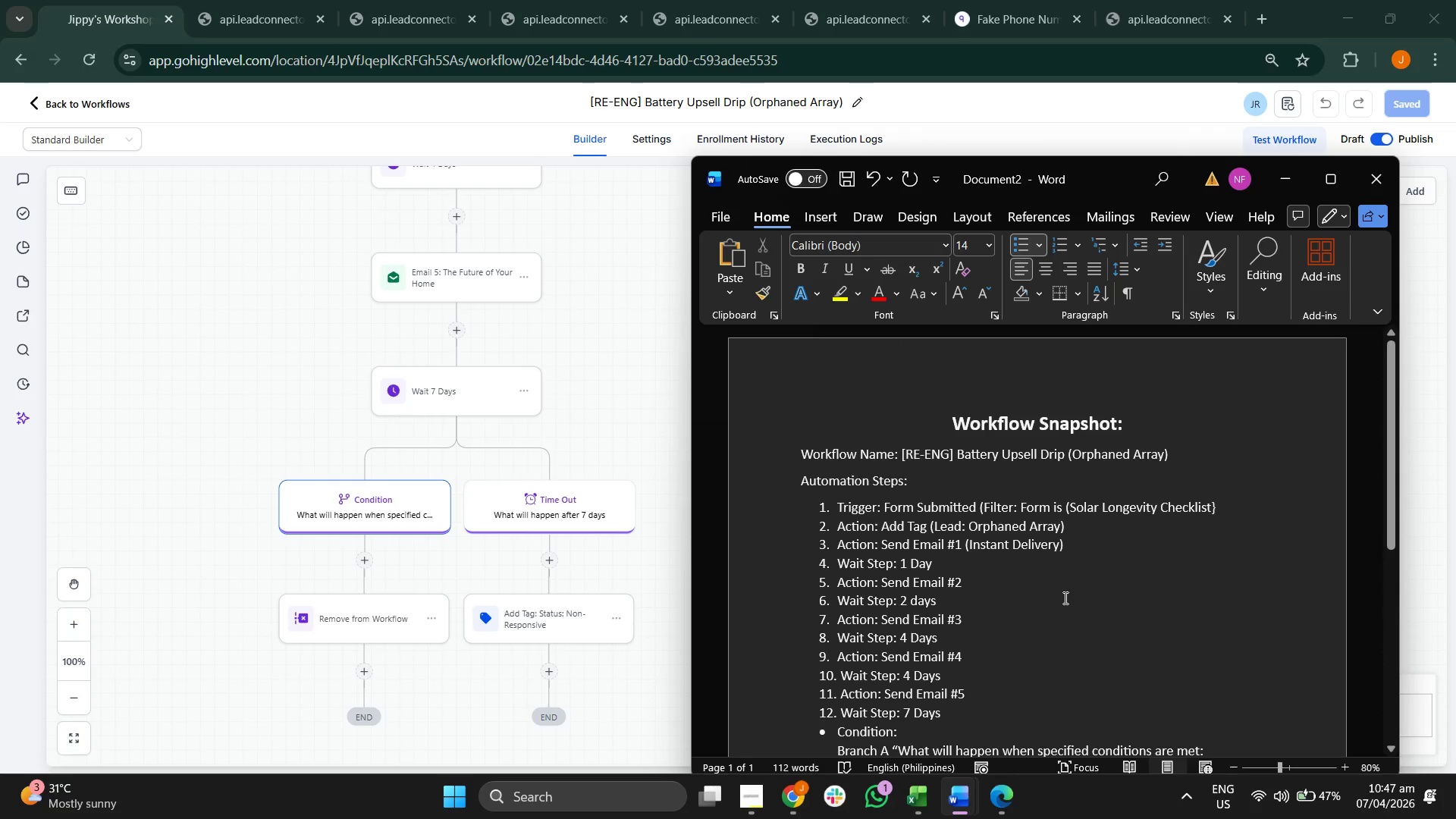 
scroll: coordinate [1060, 588], scroll_direction: down, amount: 4.0
 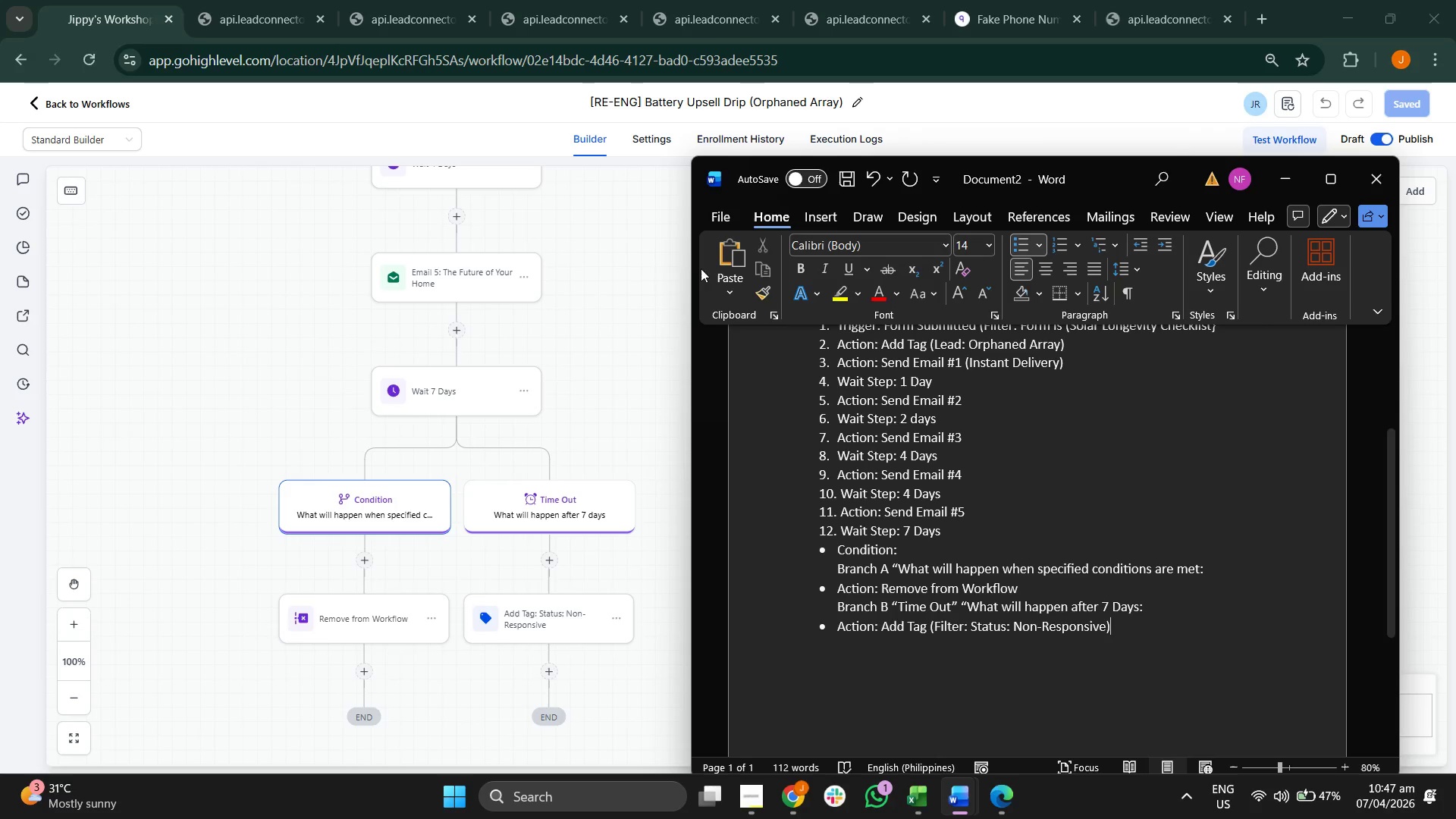 
left_click([714, 223])
 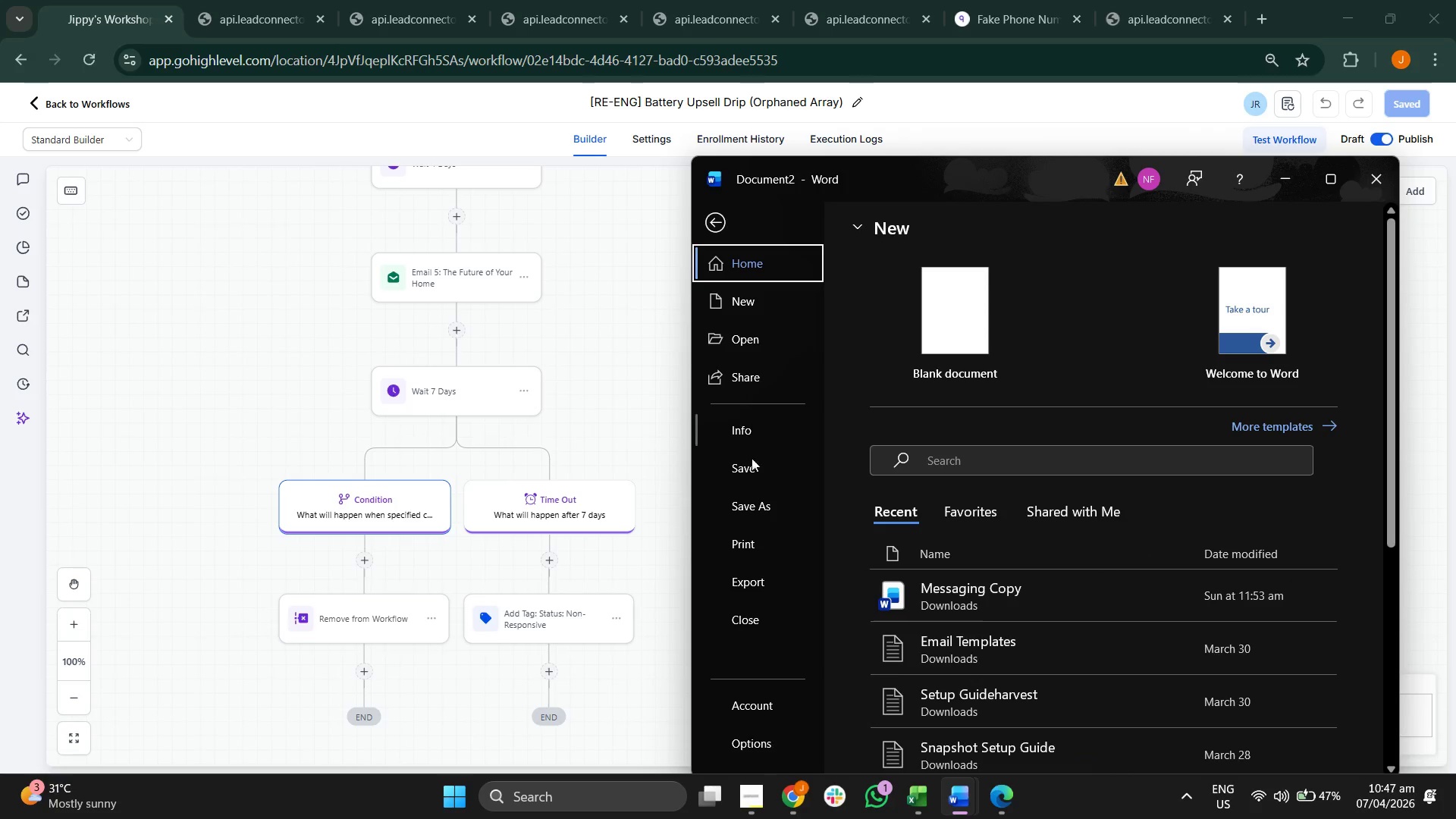 
left_click([758, 515])
 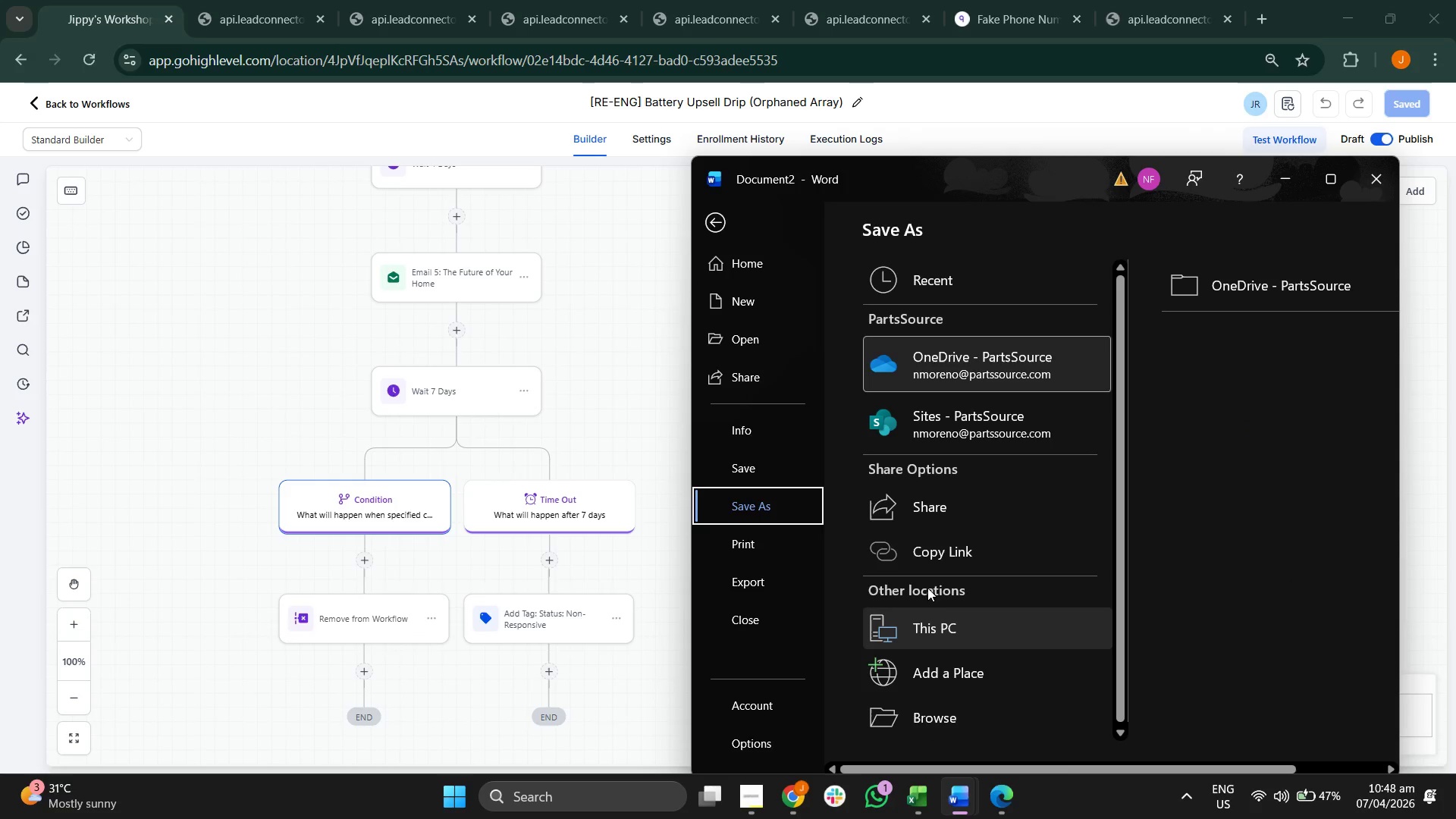 
left_click([944, 620])
 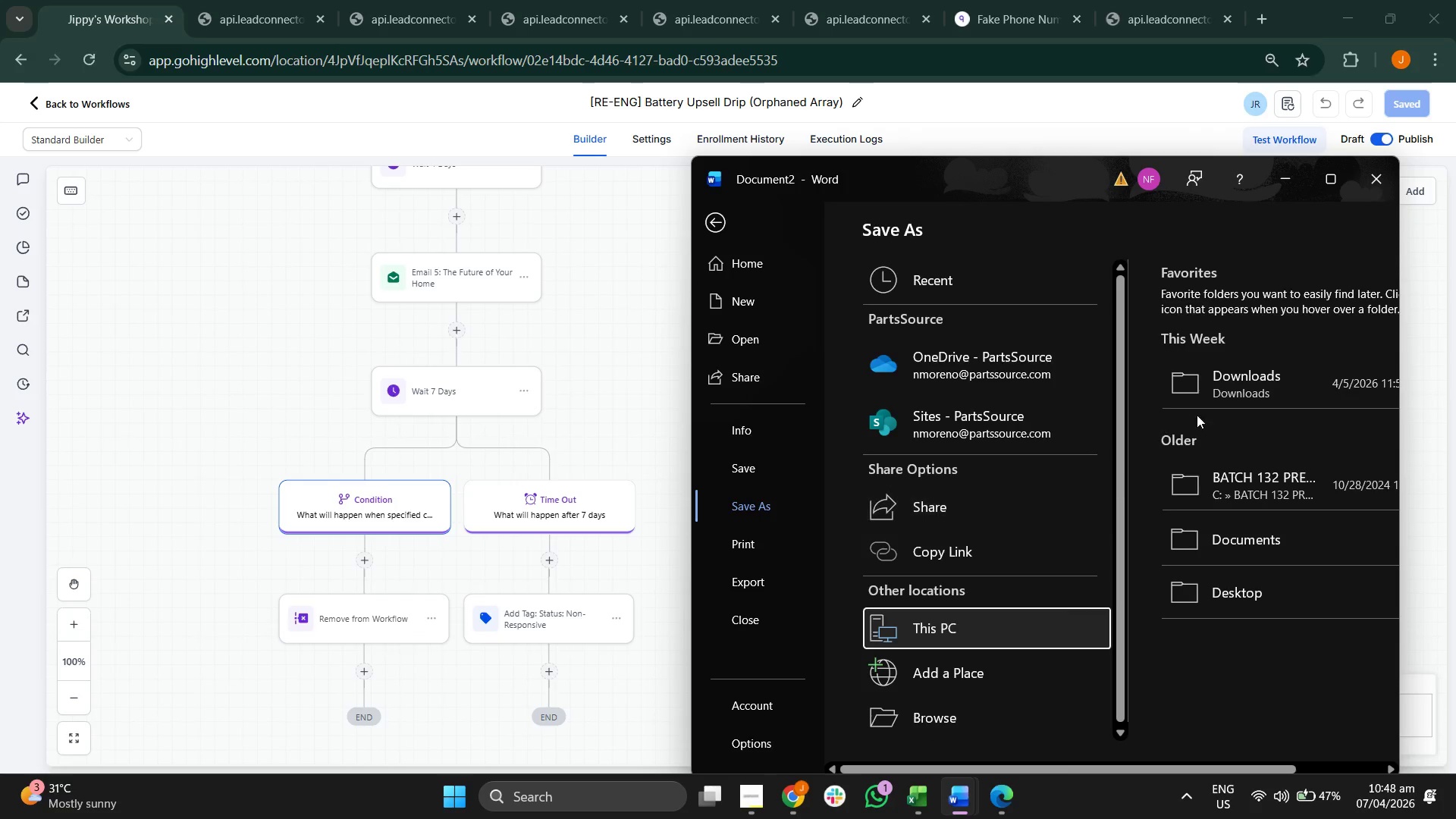 
left_click([1228, 387])
 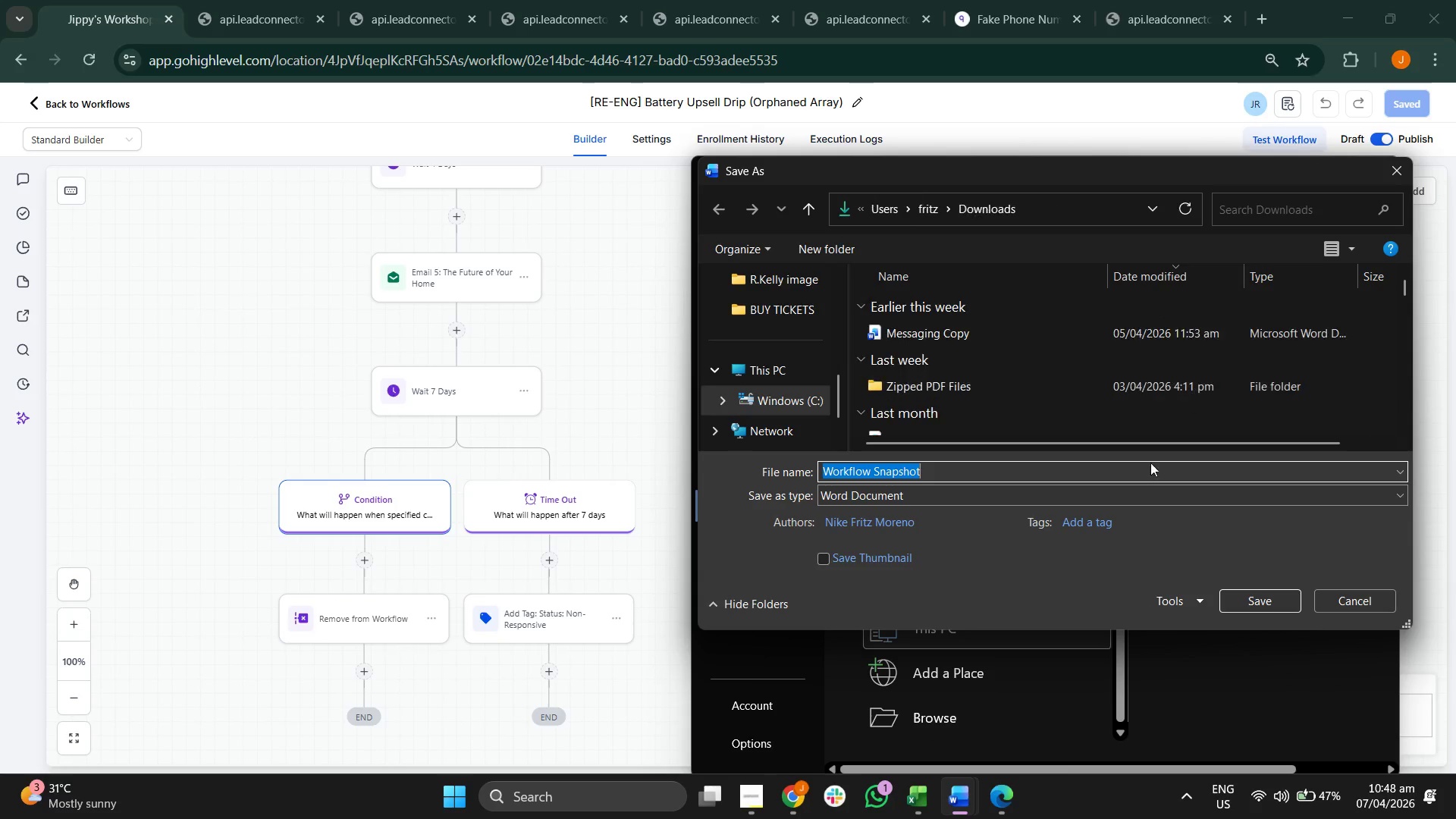 
left_click([952, 497])
 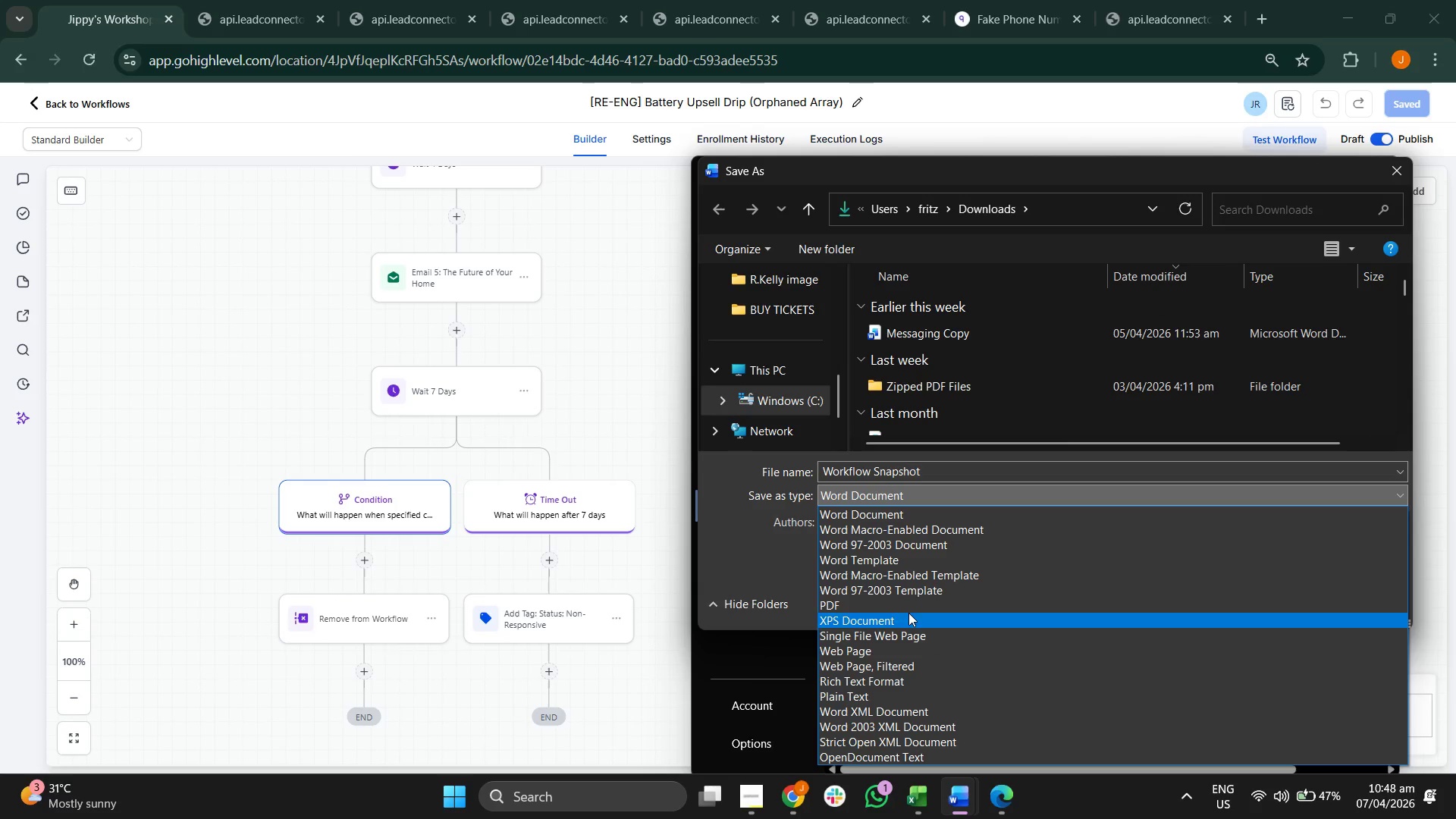 
left_click([912, 607])
 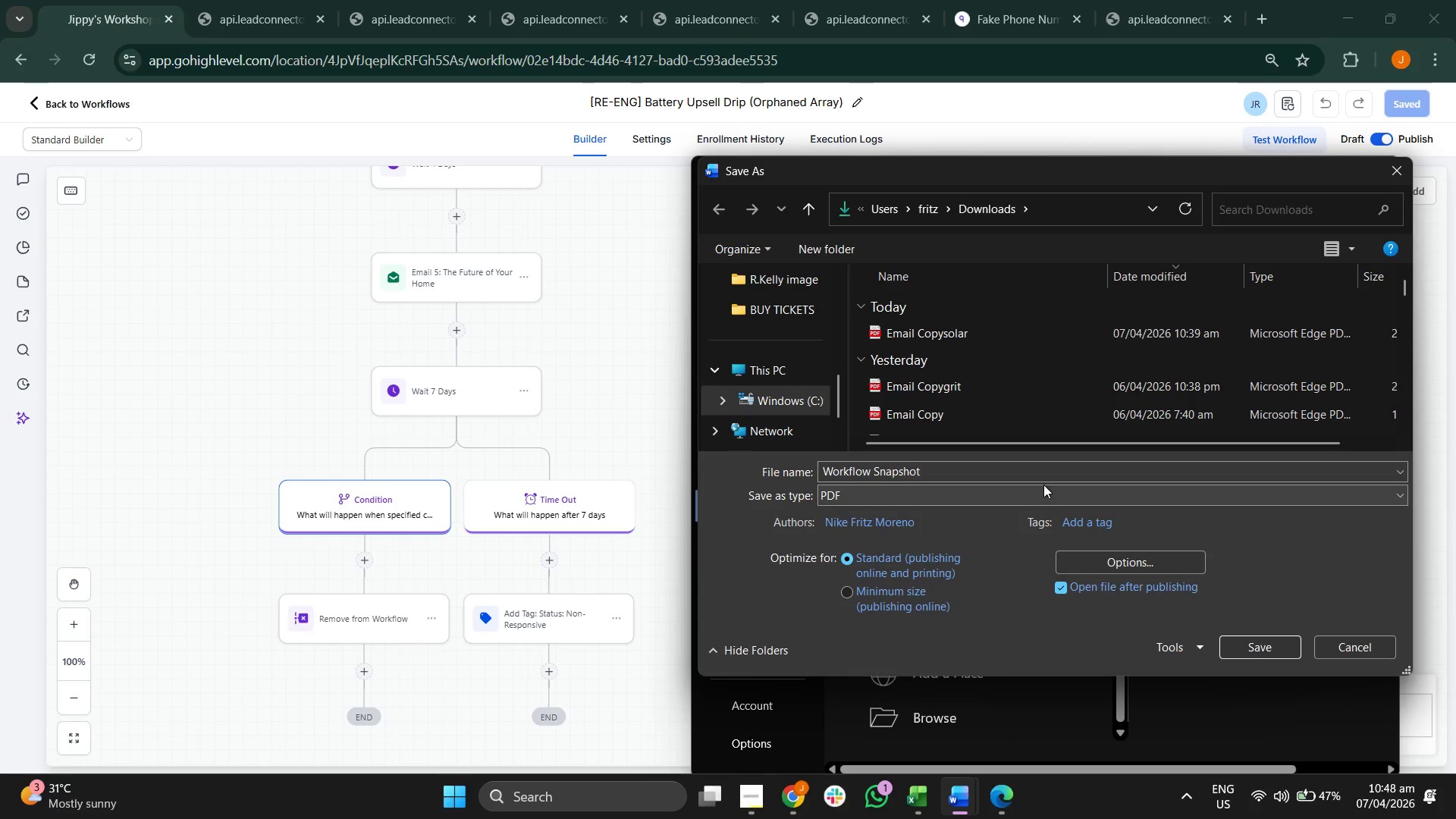 
double_click([1042, 474])
 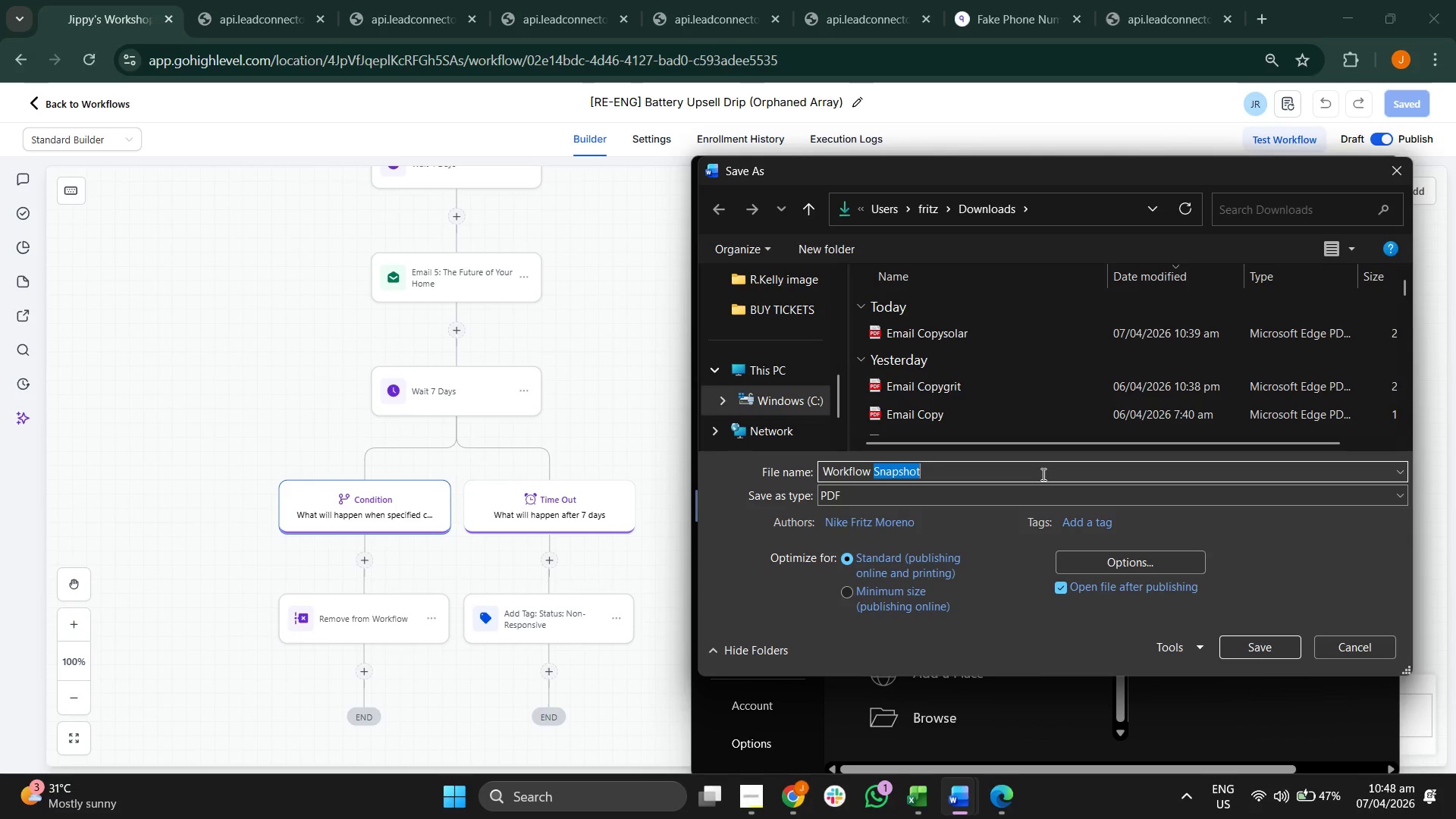 
triple_click([1042, 474])
 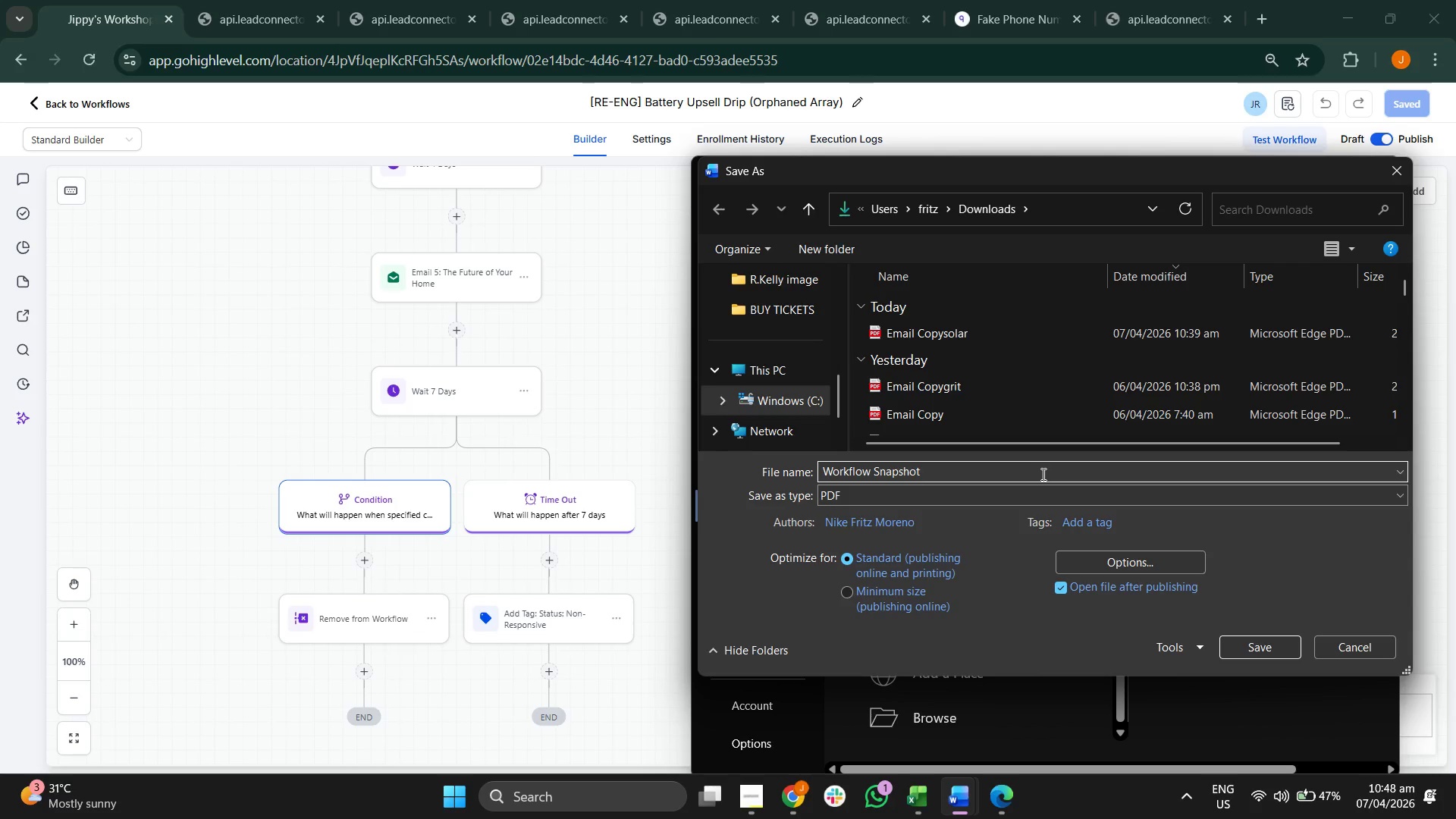 
type(solar)
 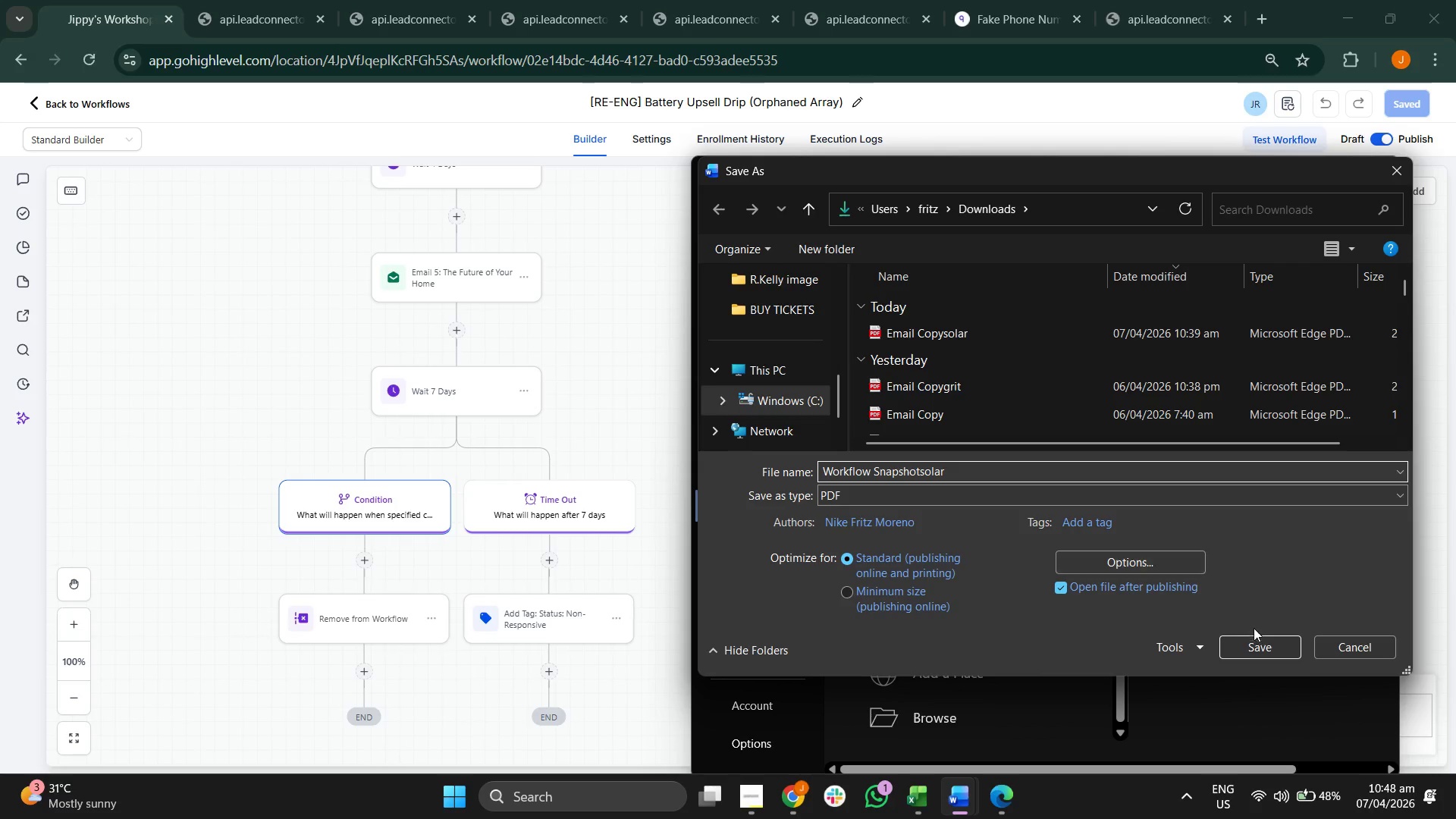 
left_click([1258, 636])
 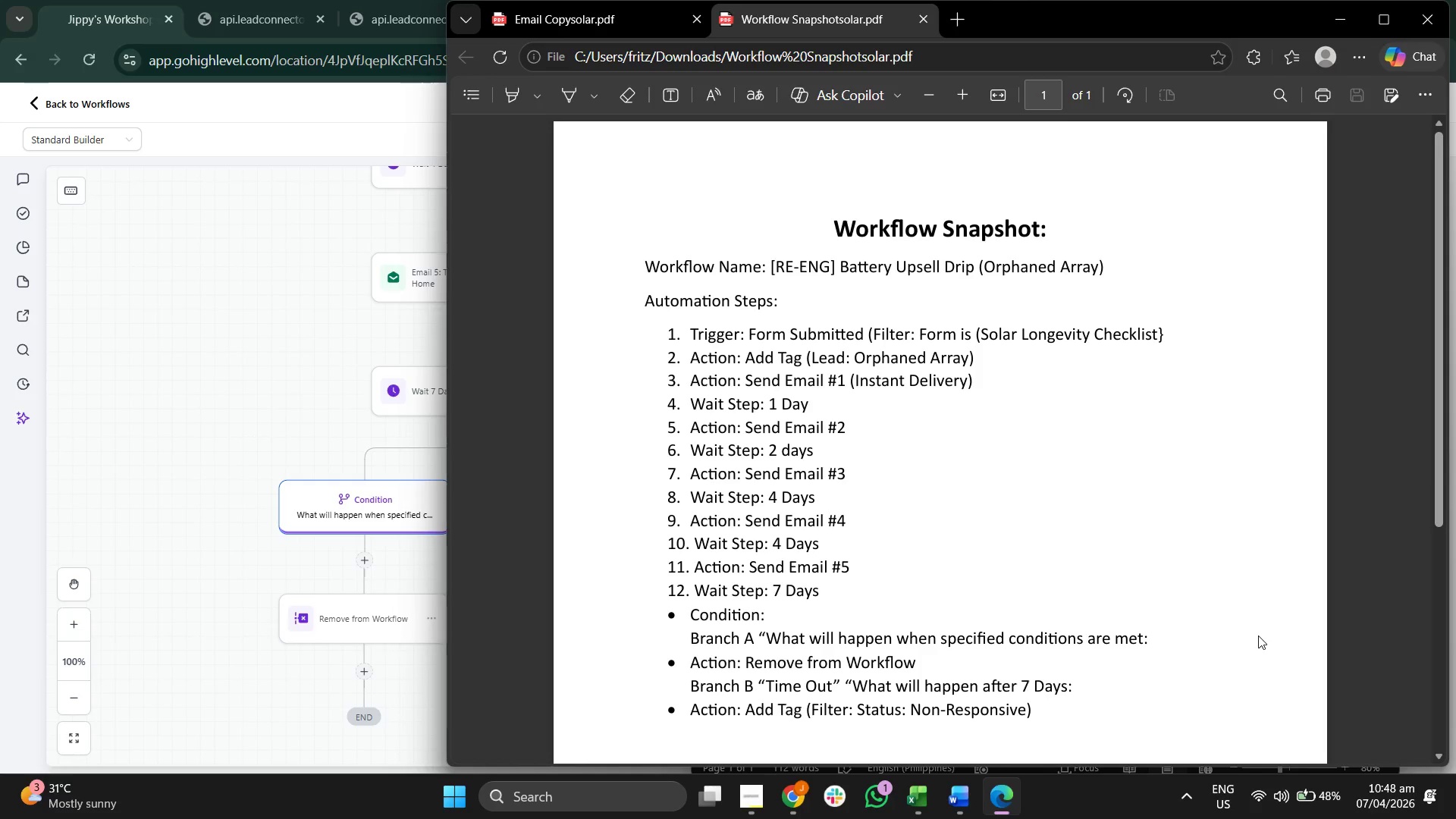 
wait(6.62)
 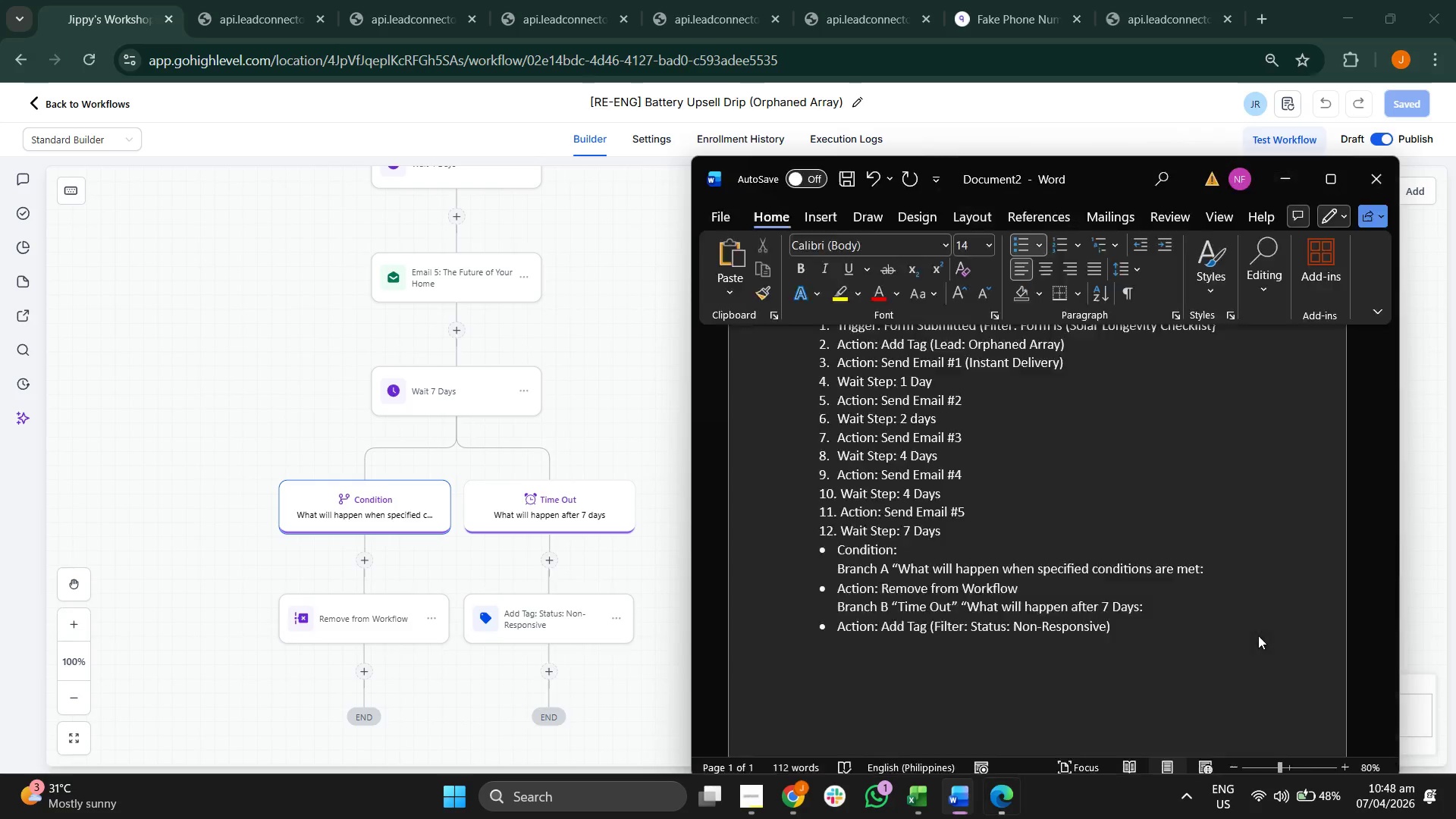 
left_click([243, 306])
 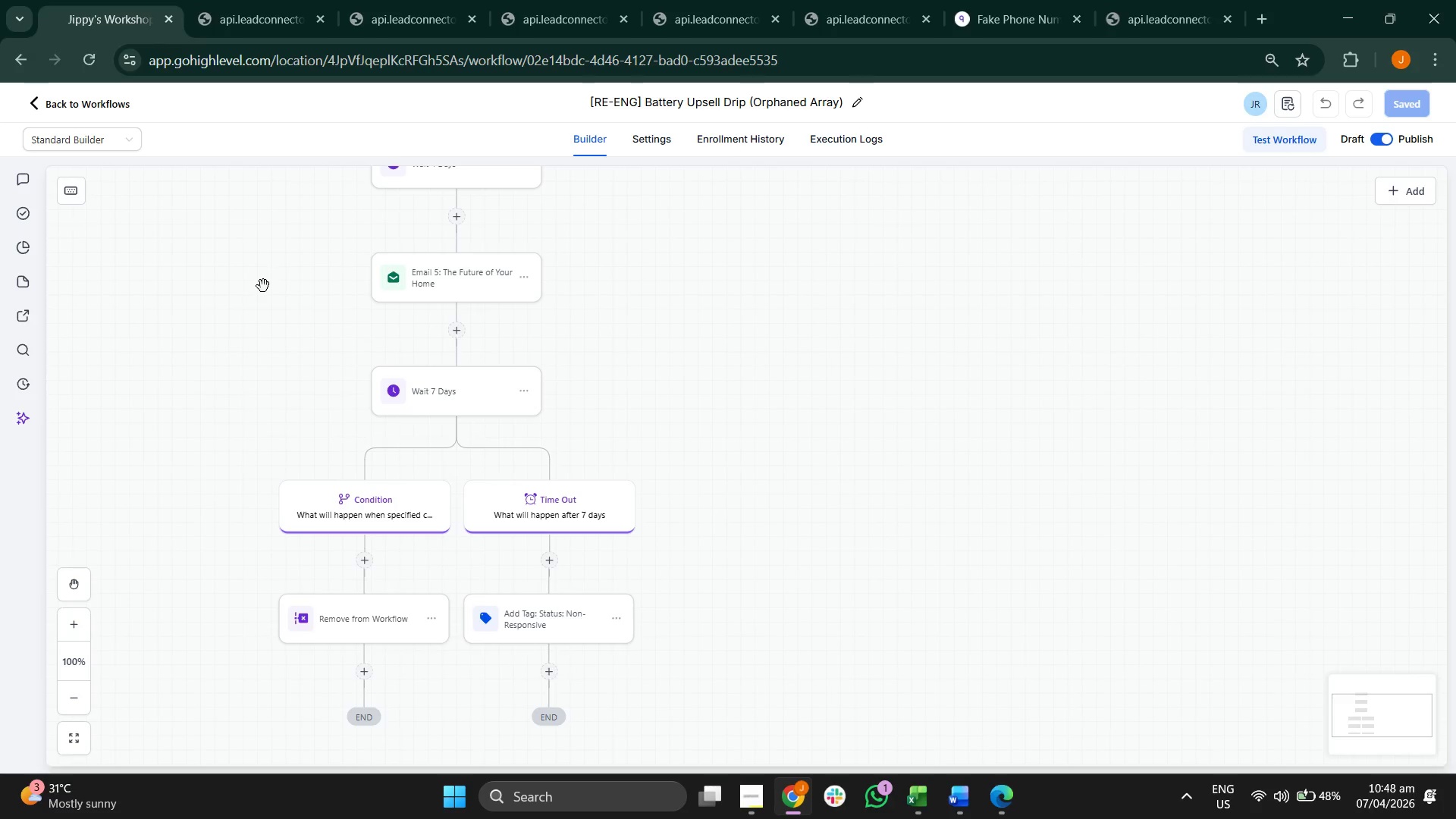 
left_click_drag(start_coordinate=[263, 286], to_coordinate=[388, 368])
 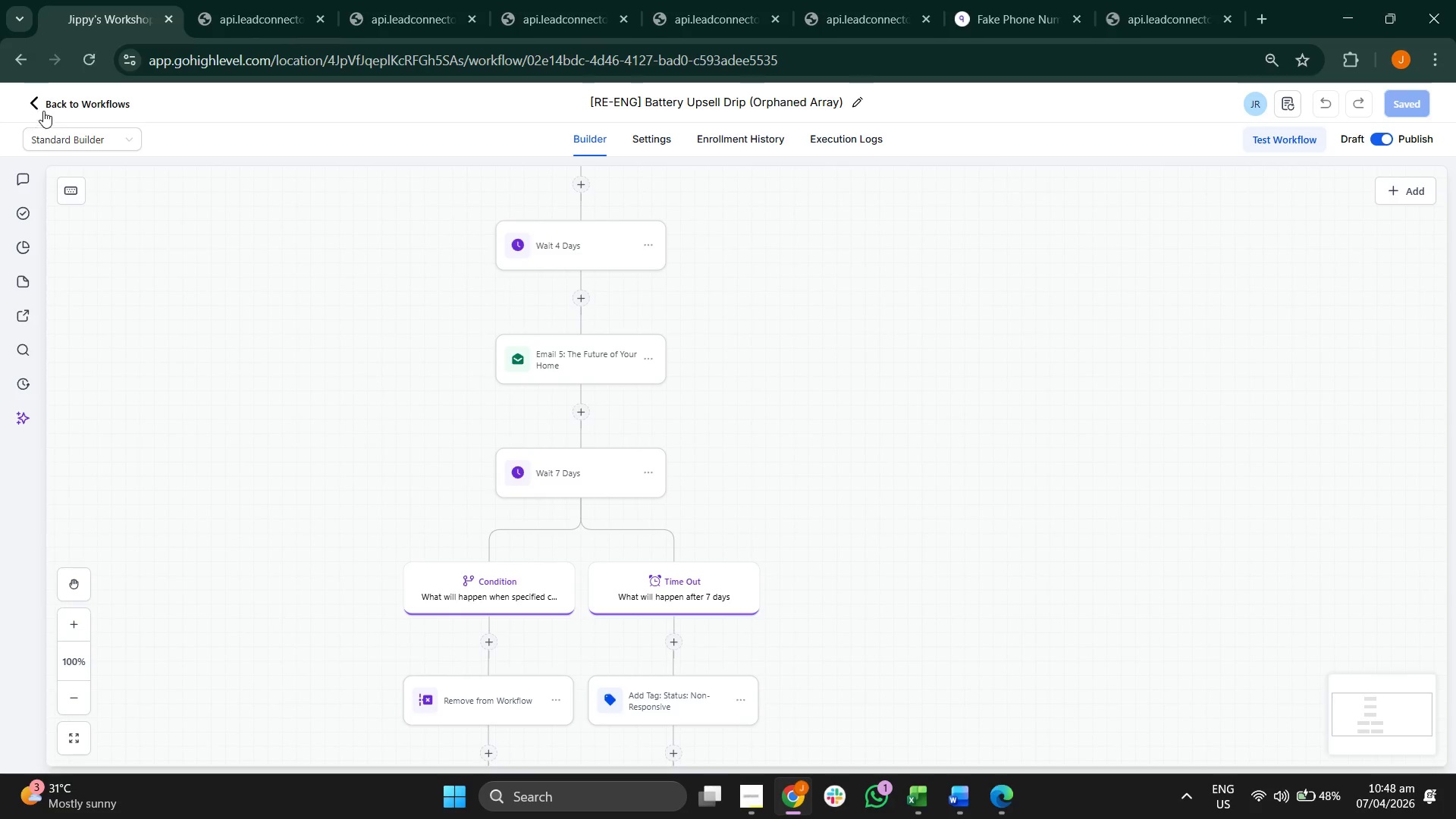 
left_click([59, 105])
 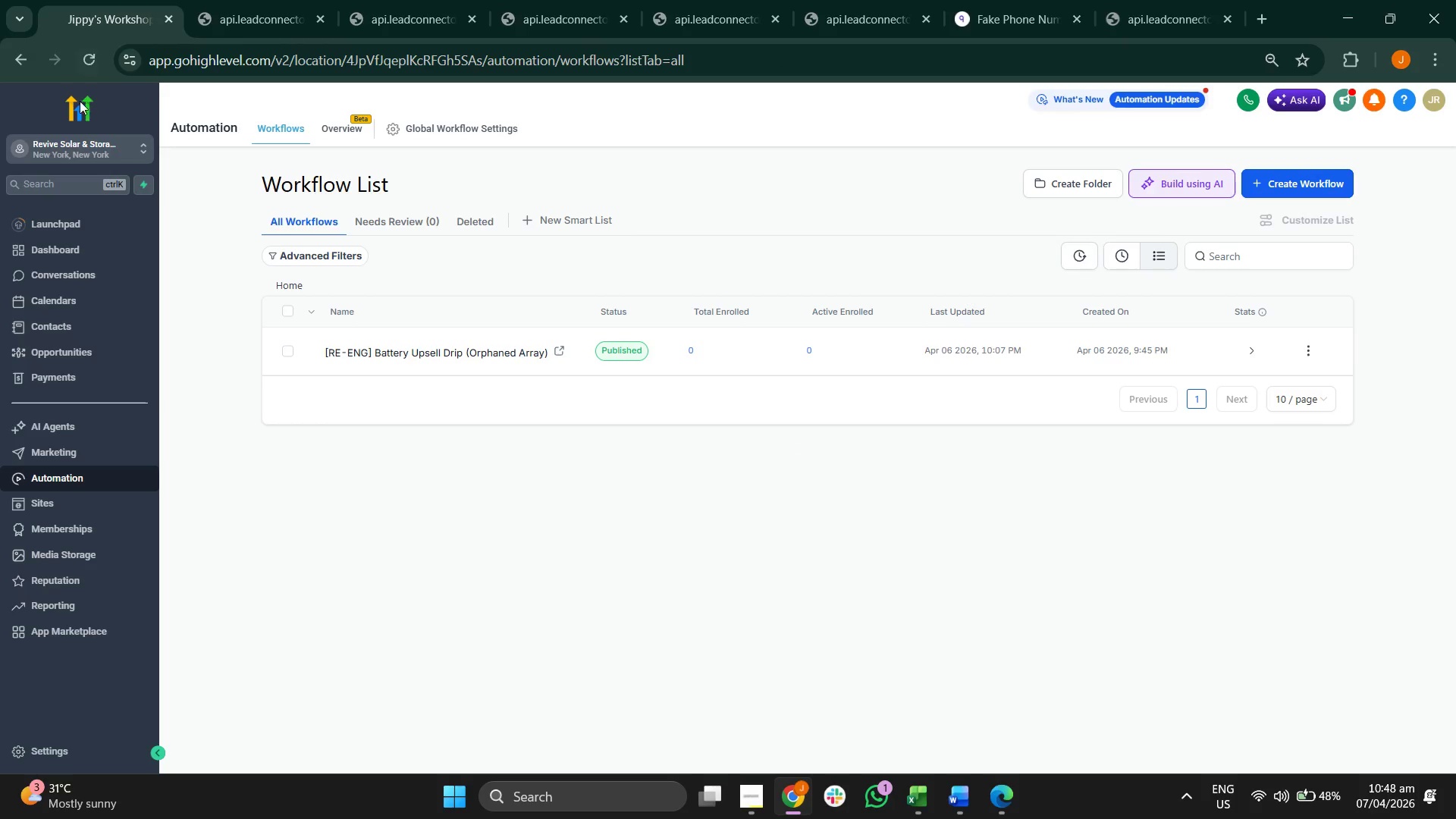 
wait(7.77)
 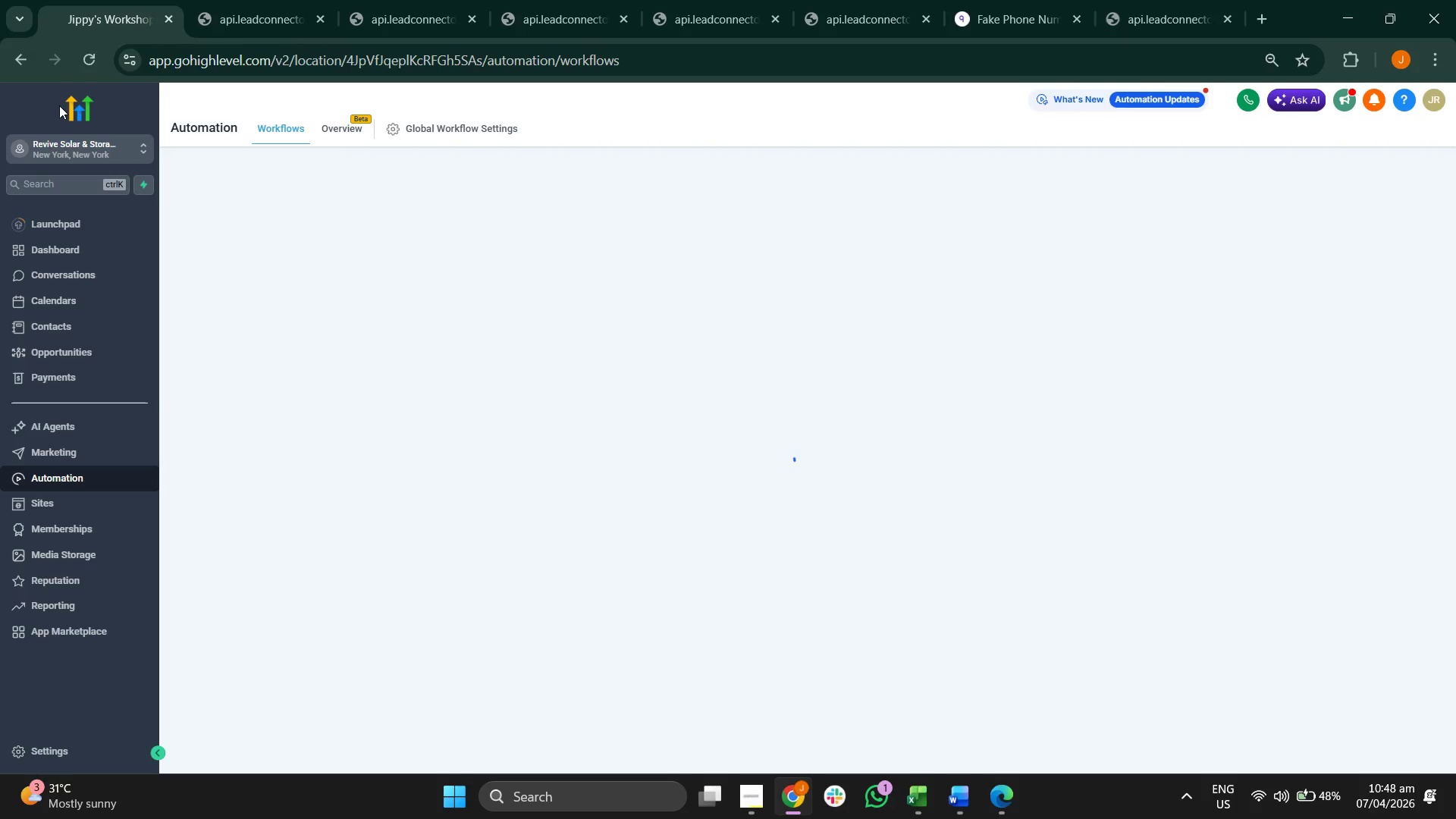 
left_click([104, 328])
 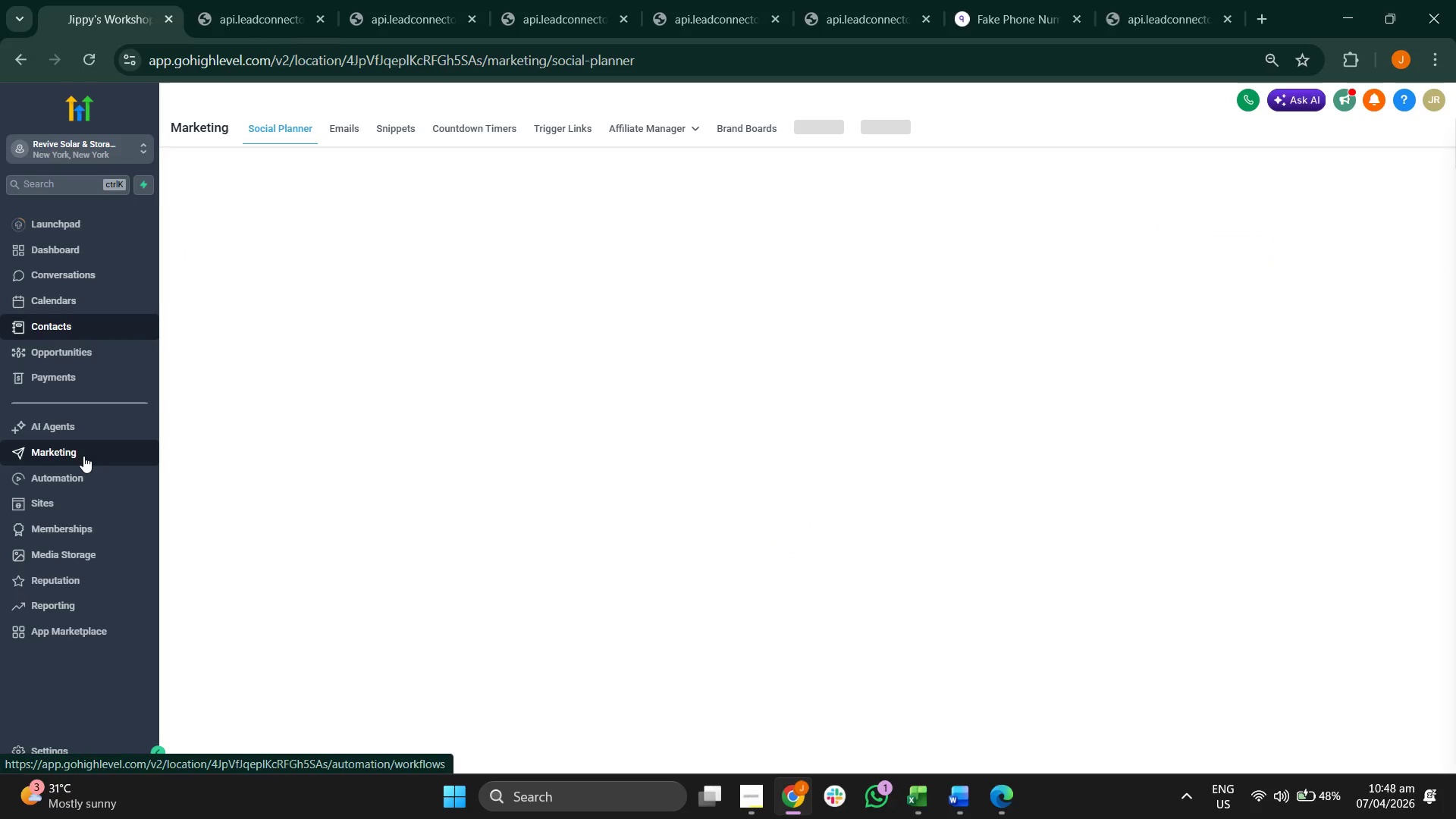 
wait(7.73)
 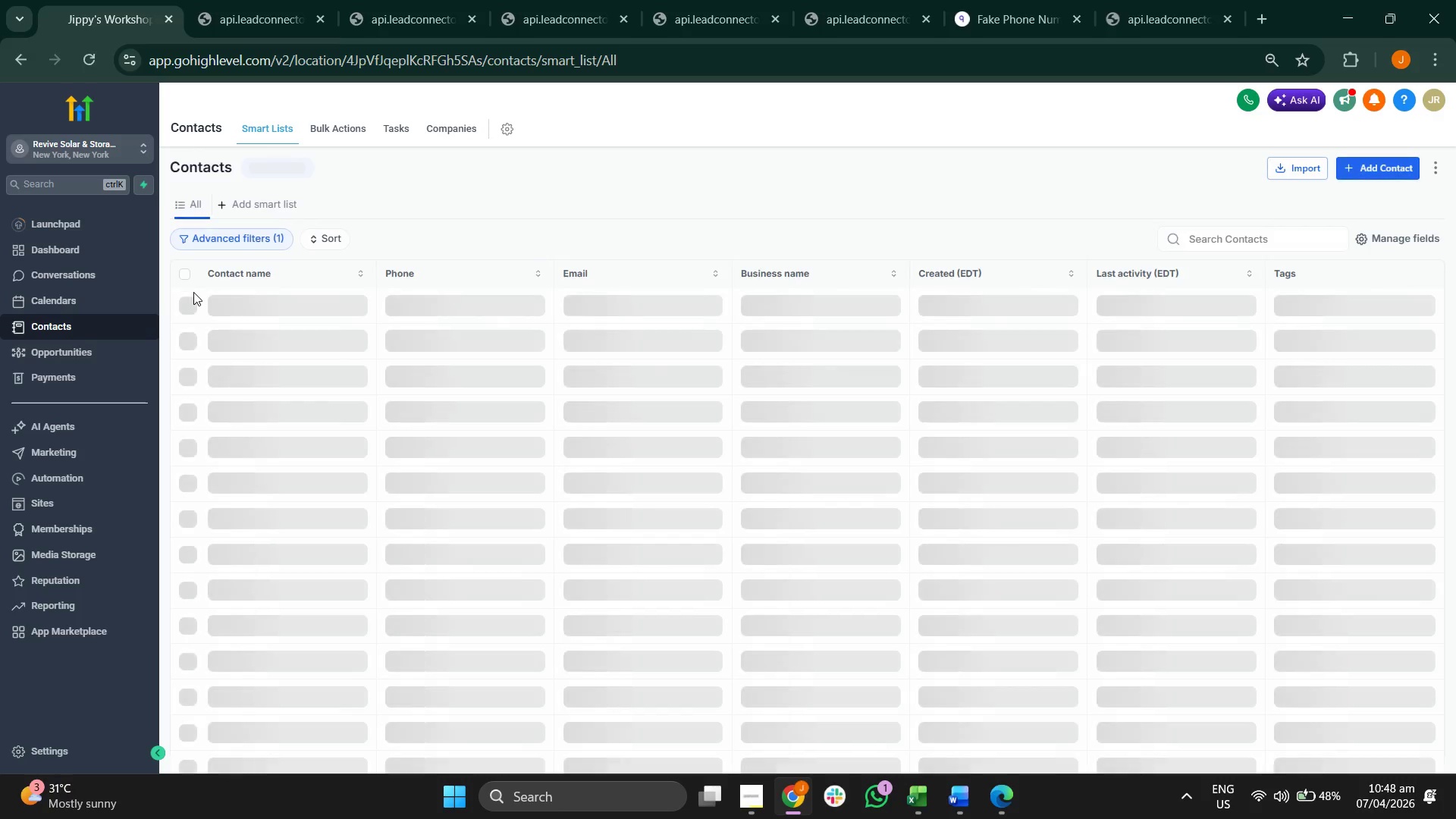 
left_click([350, 132])
 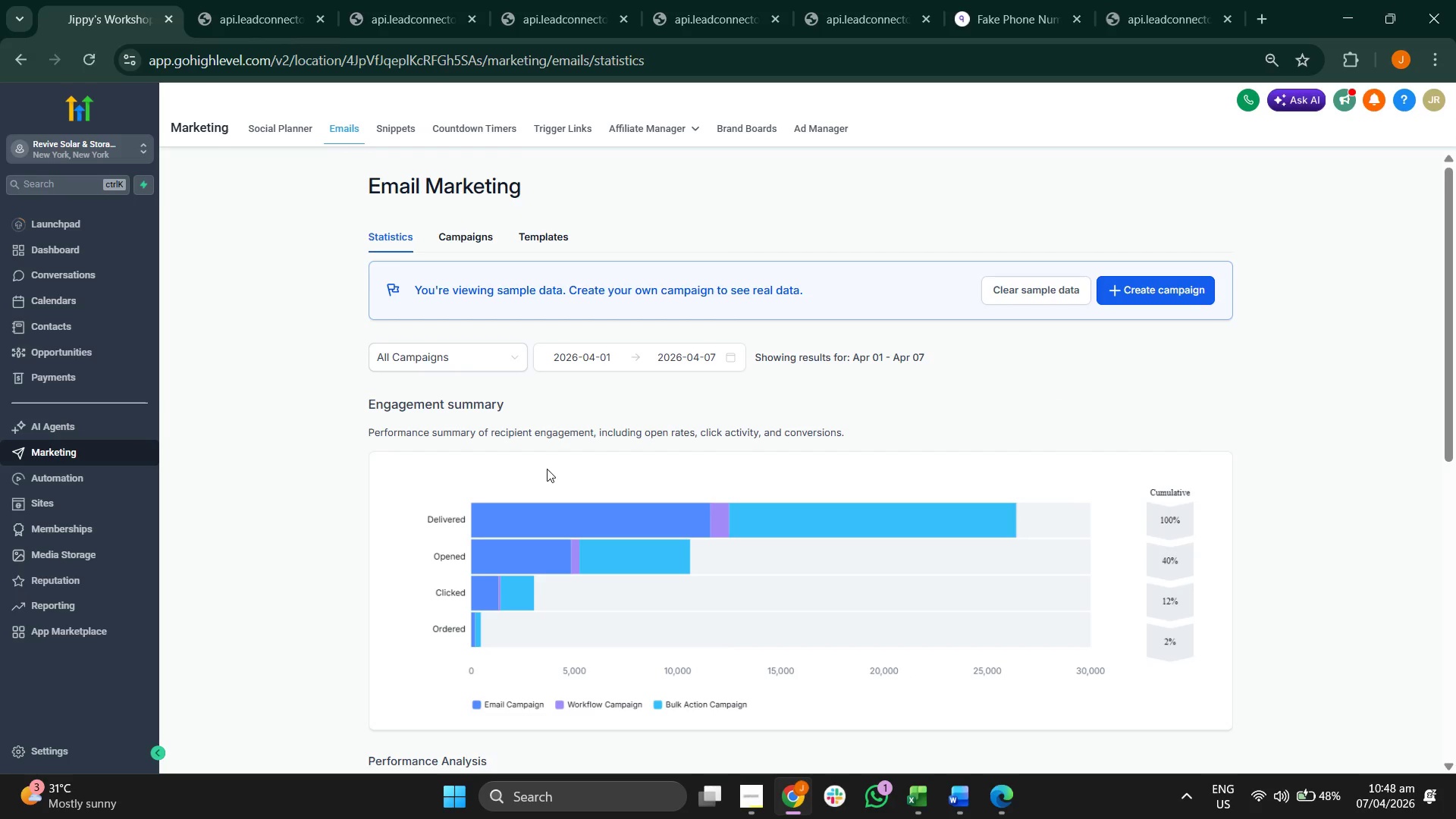 
scroll: coordinate [431, 409], scroll_direction: down, amount: 2.0
 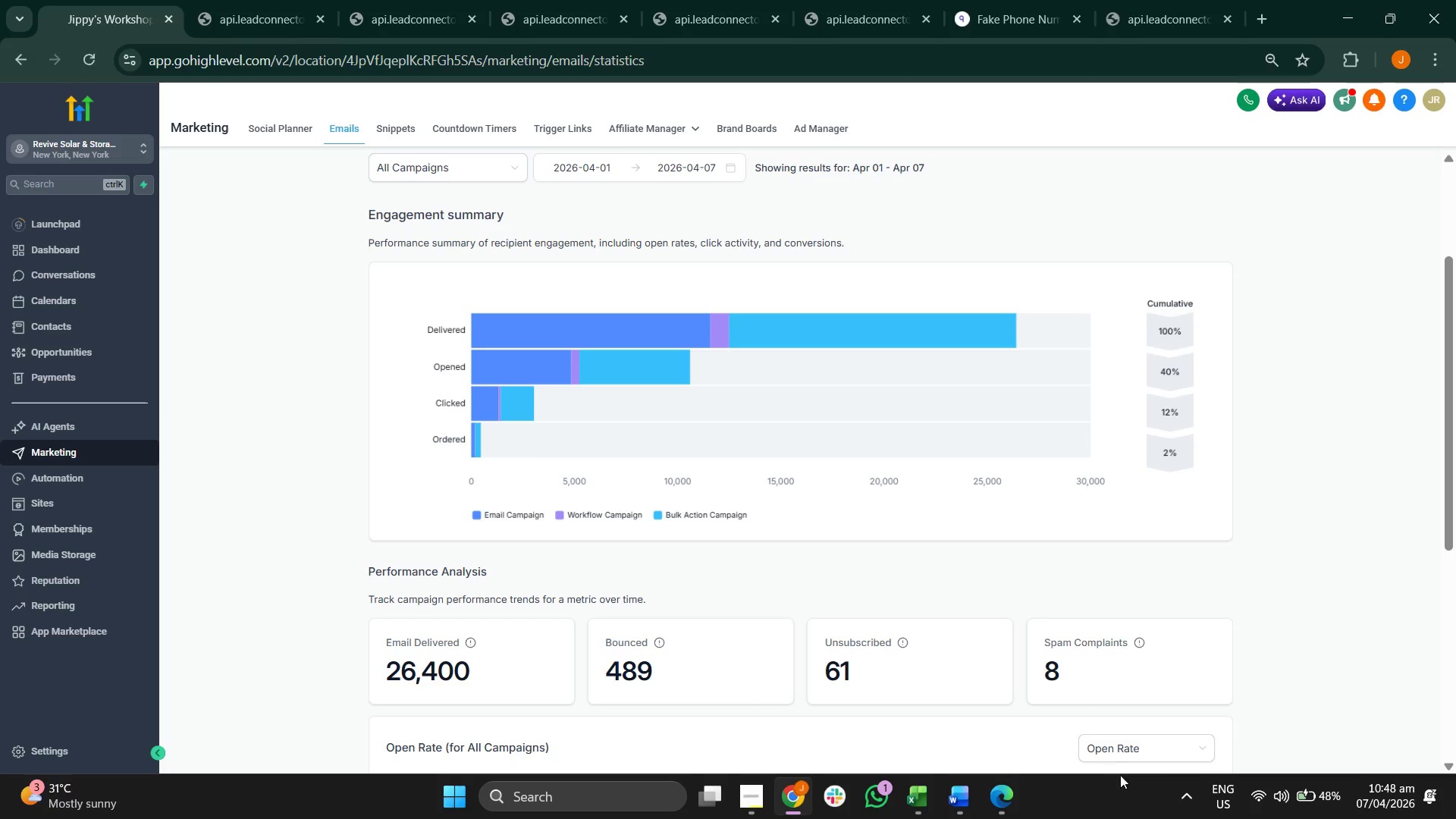 
left_click([978, 786])
 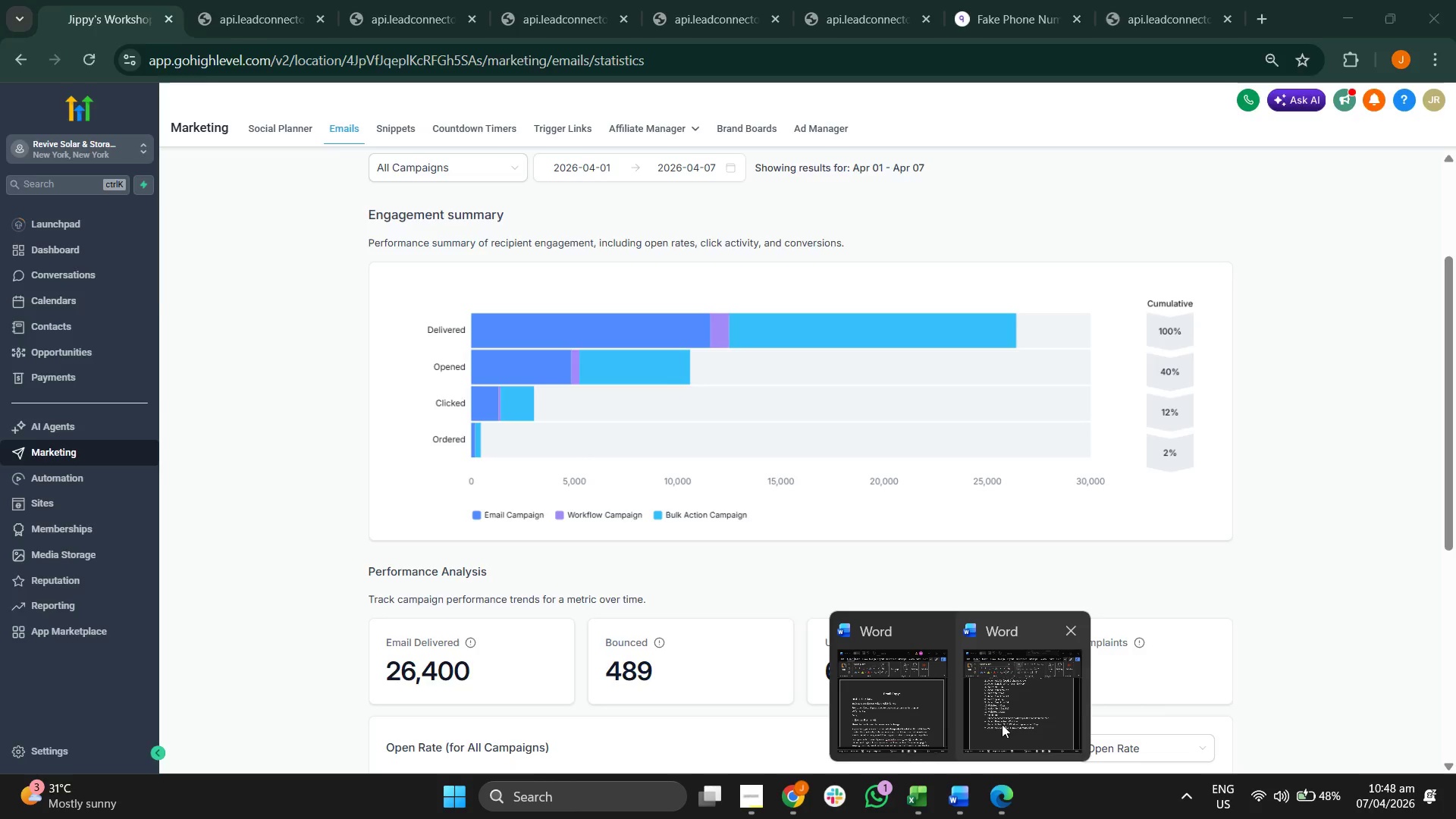 
left_click([1002, 721])
 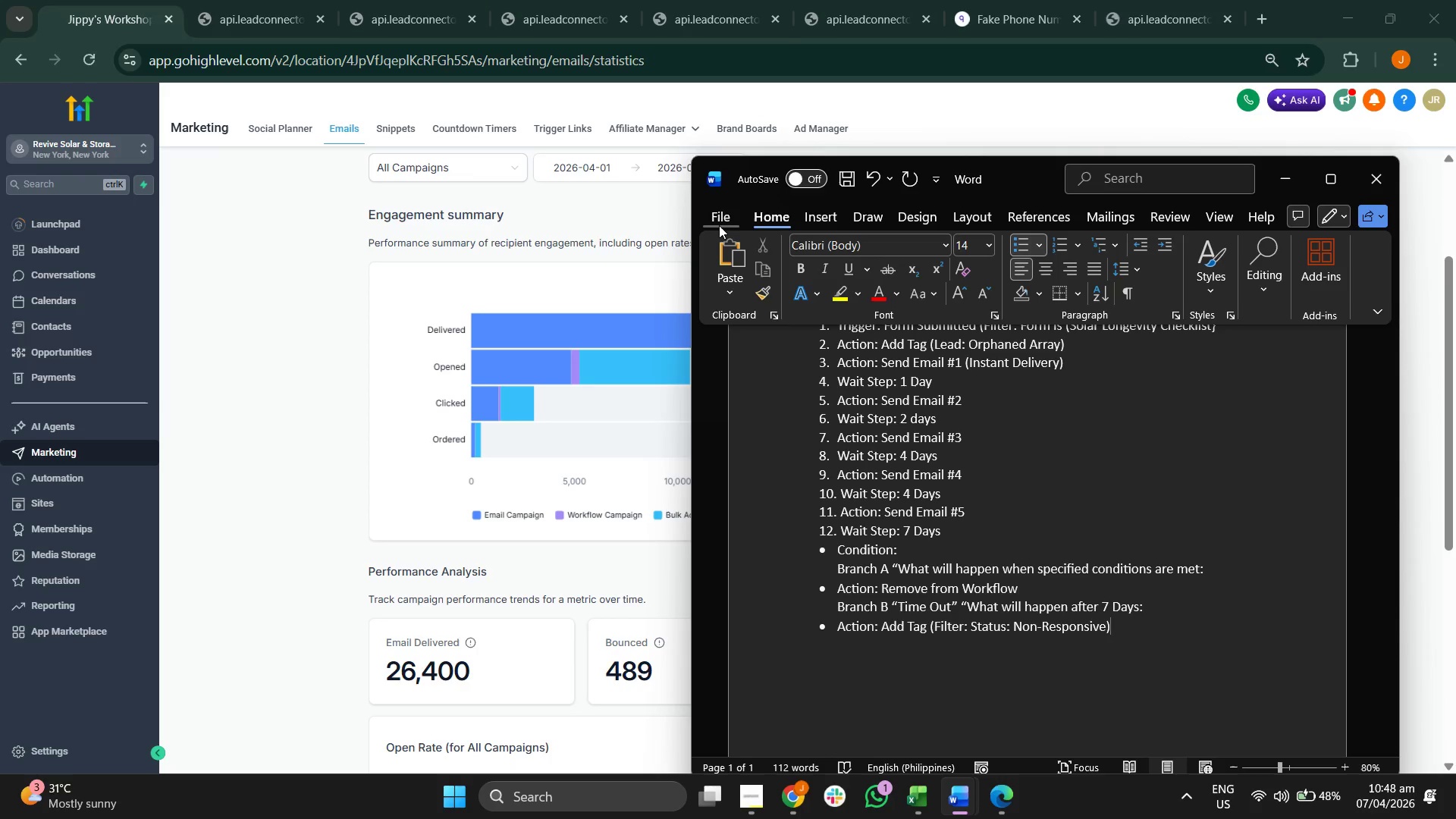 
left_click([719, 221])
 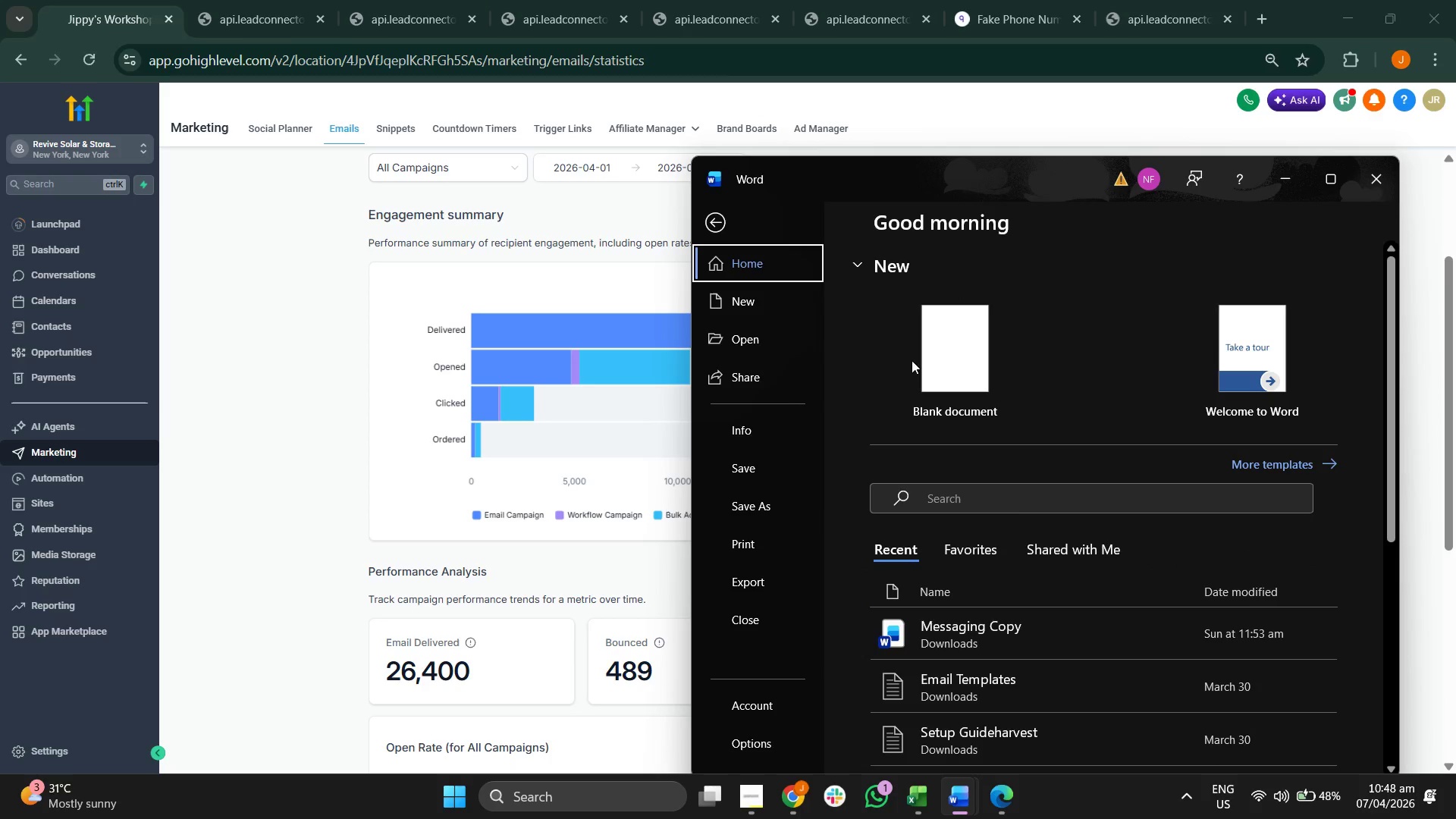 
left_click([930, 364])
 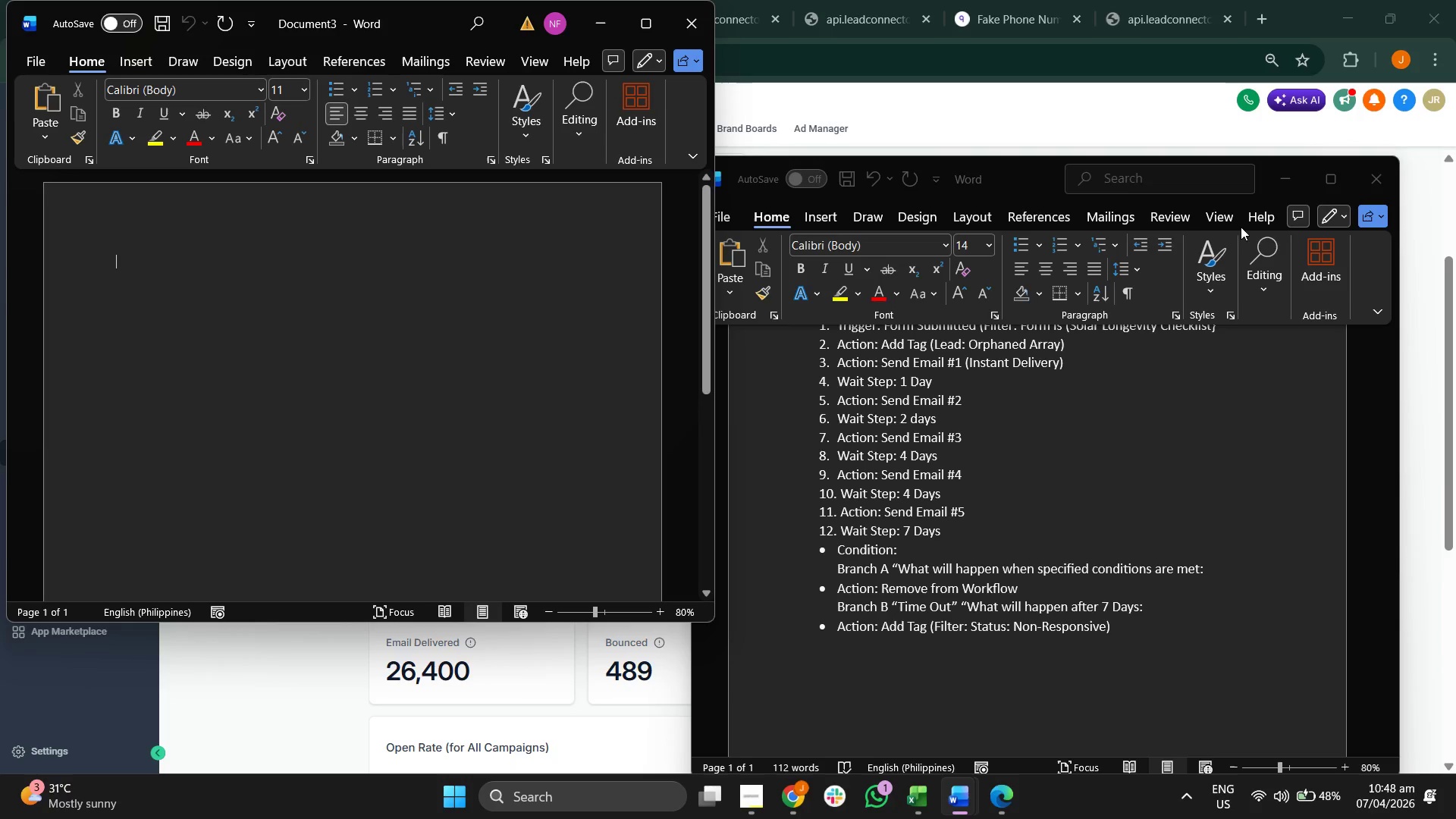 
left_click([1293, 174])
 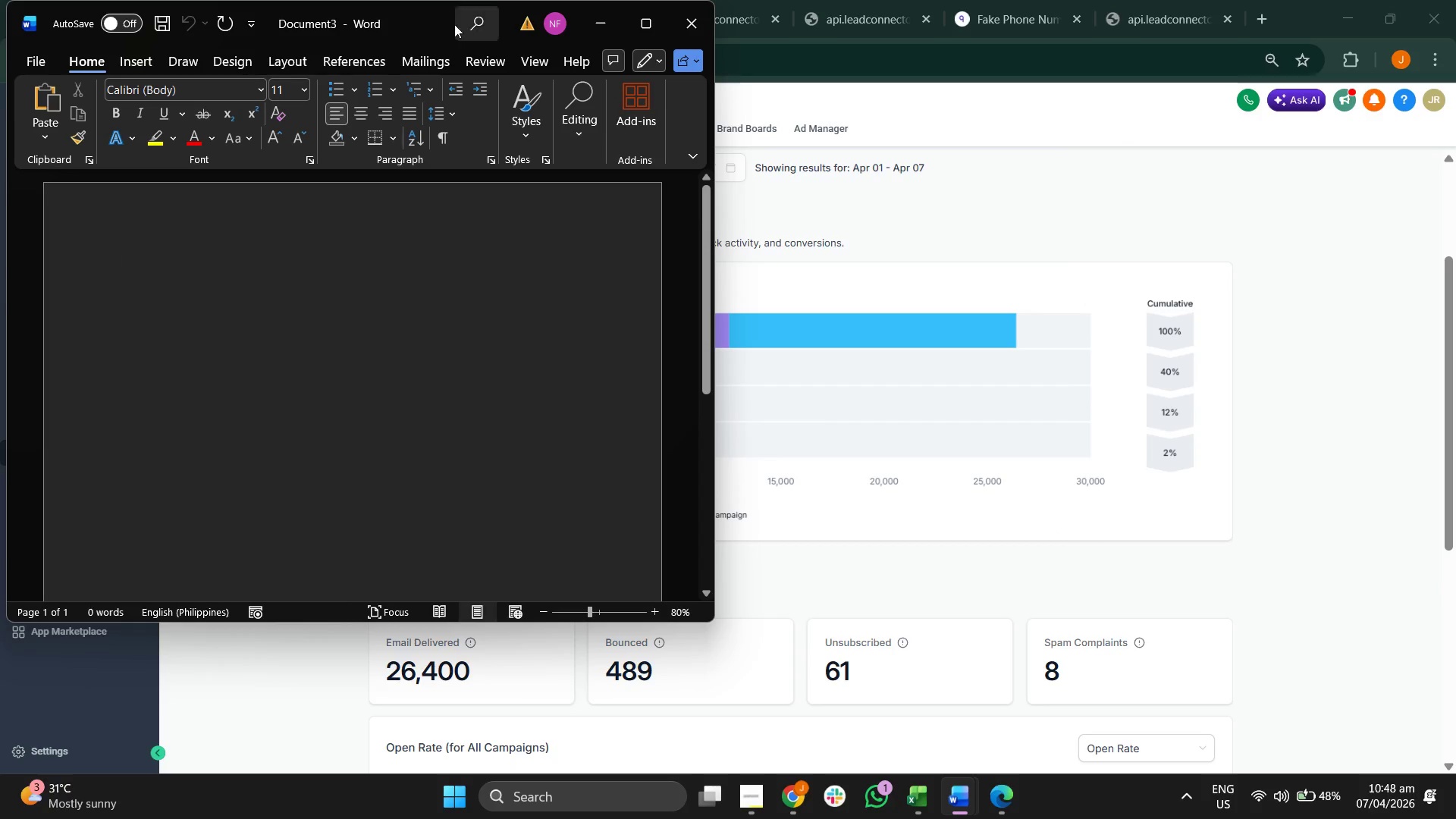 
left_click_drag(start_coordinate=[441, 24], to_coordinate=[888, 153])
 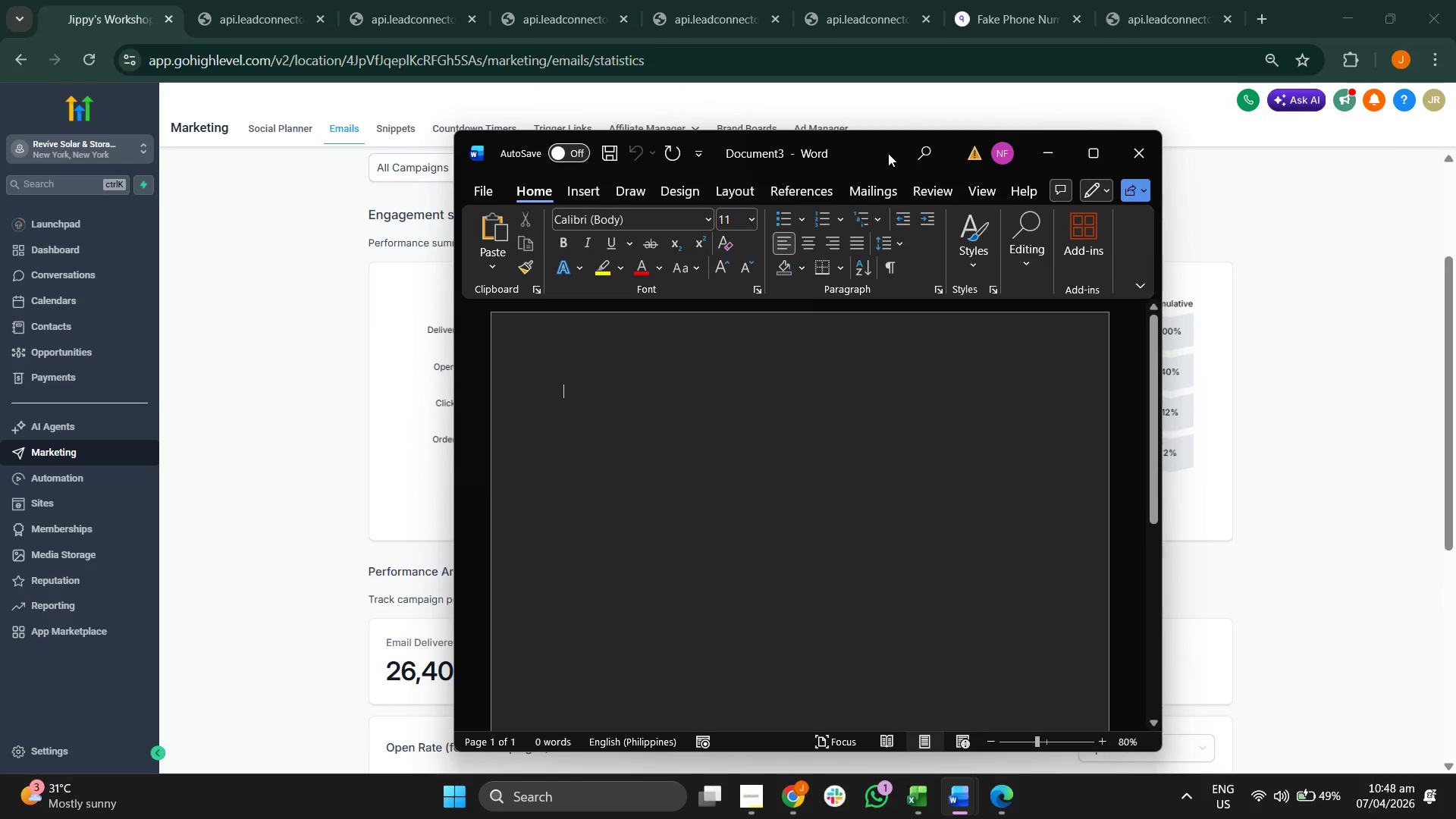 
type(Cm)
key(Backspace)
type(ampagi)
key(Backspace)
key(Backspace)
type(ign Report Mockup:)
 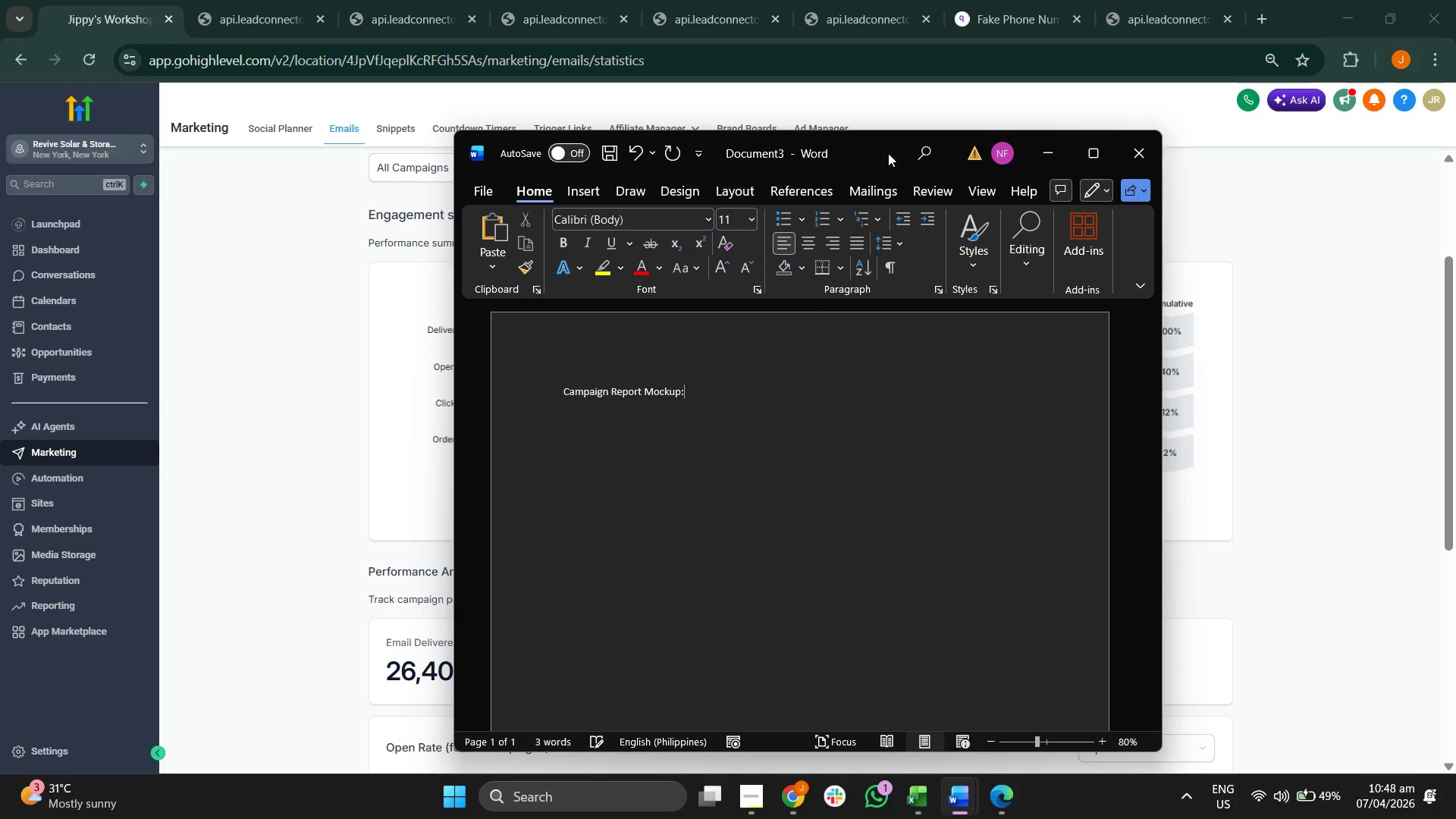 
double_click([664, 392])
 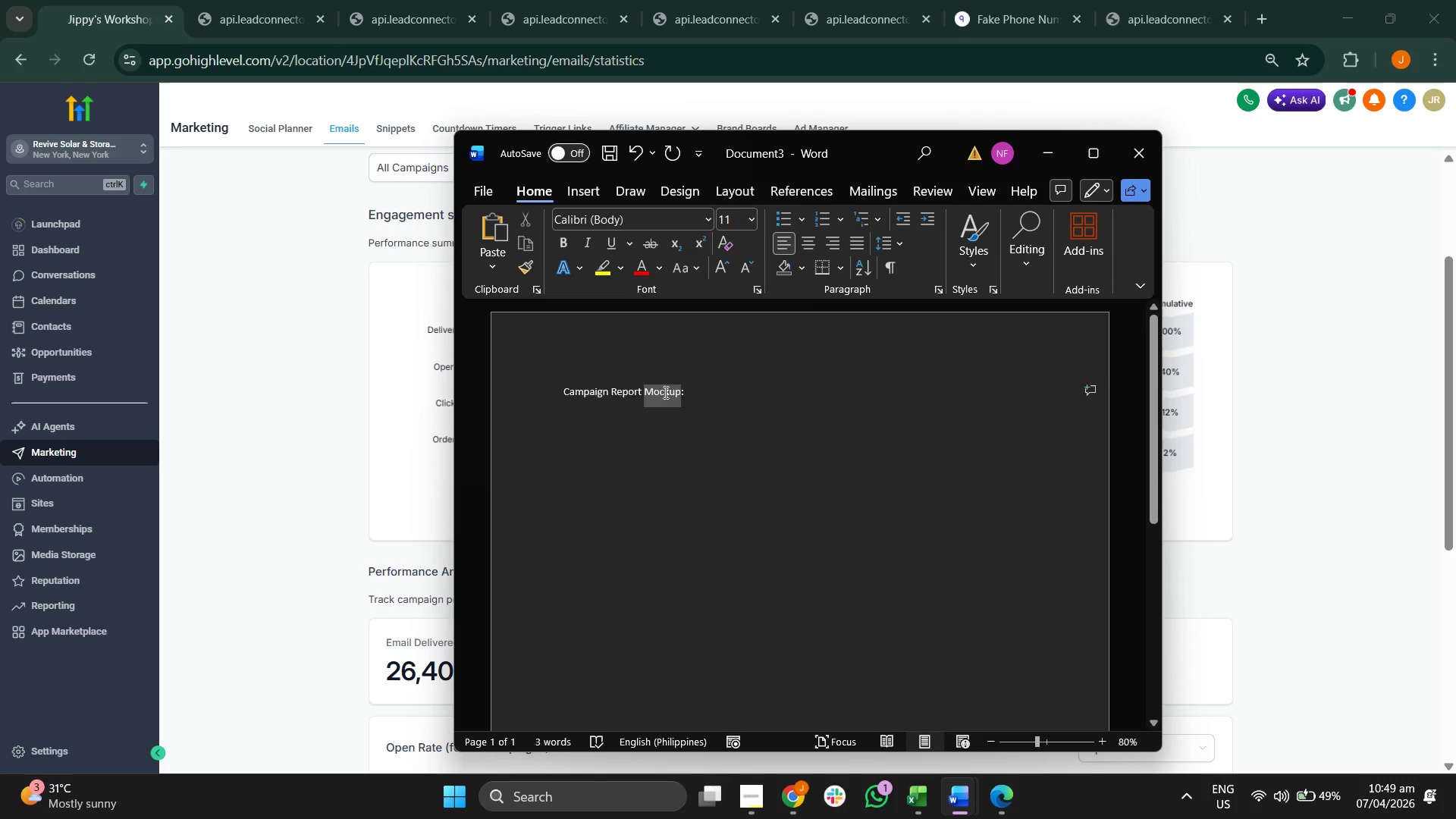 
triple_click([664, 392])
 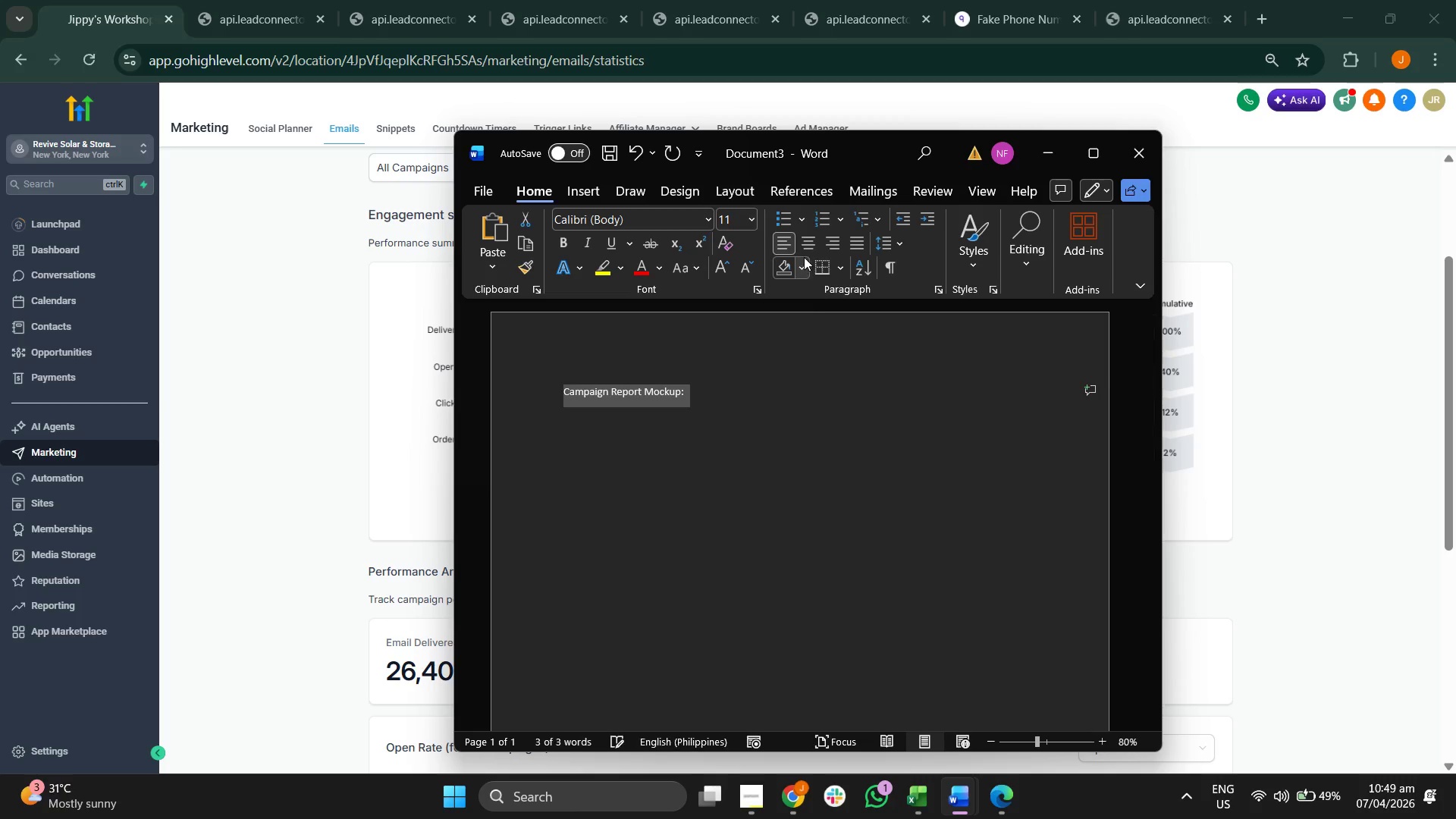 
left_click([805, 245])
 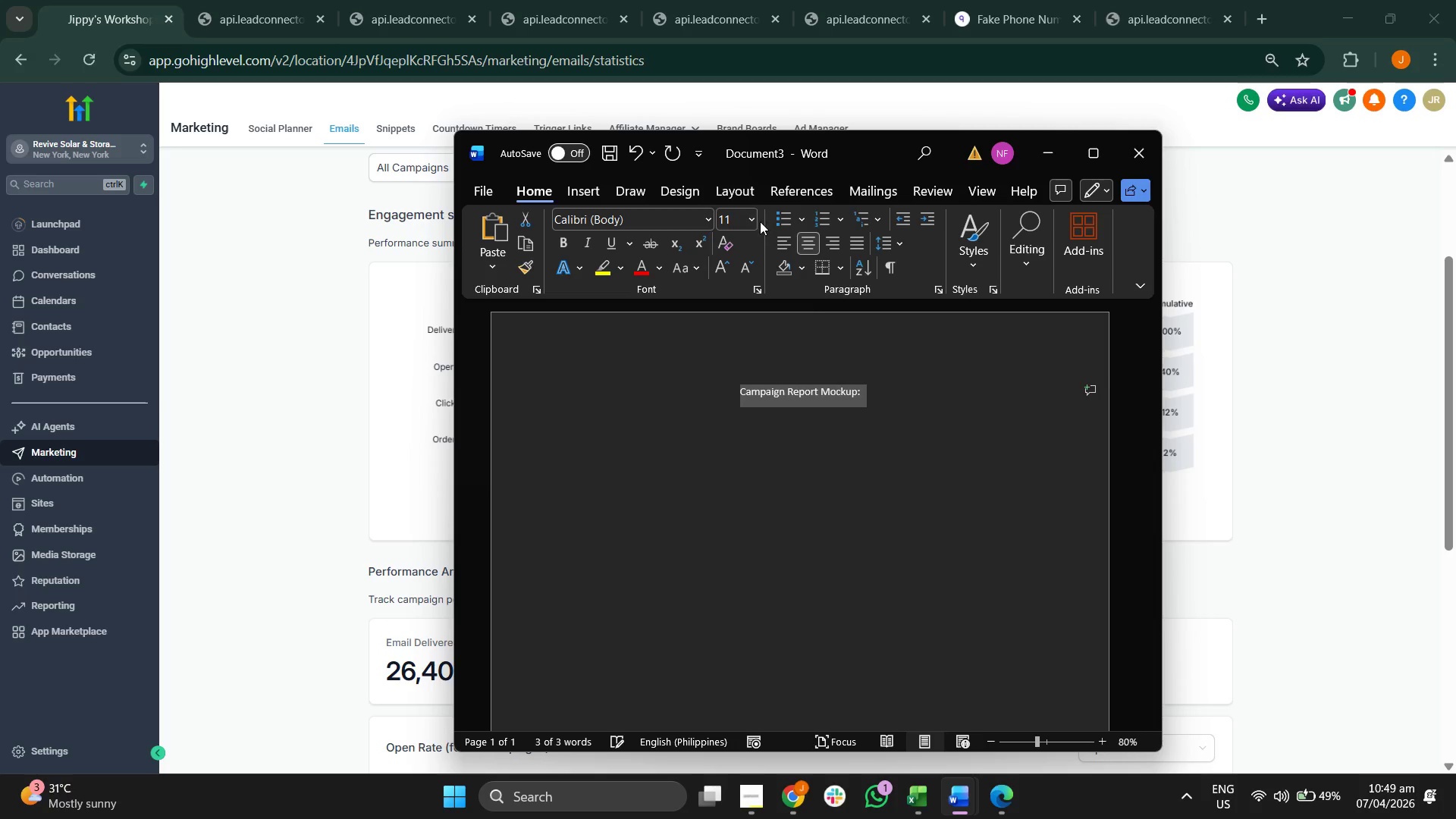 
left_click([747, 220])
 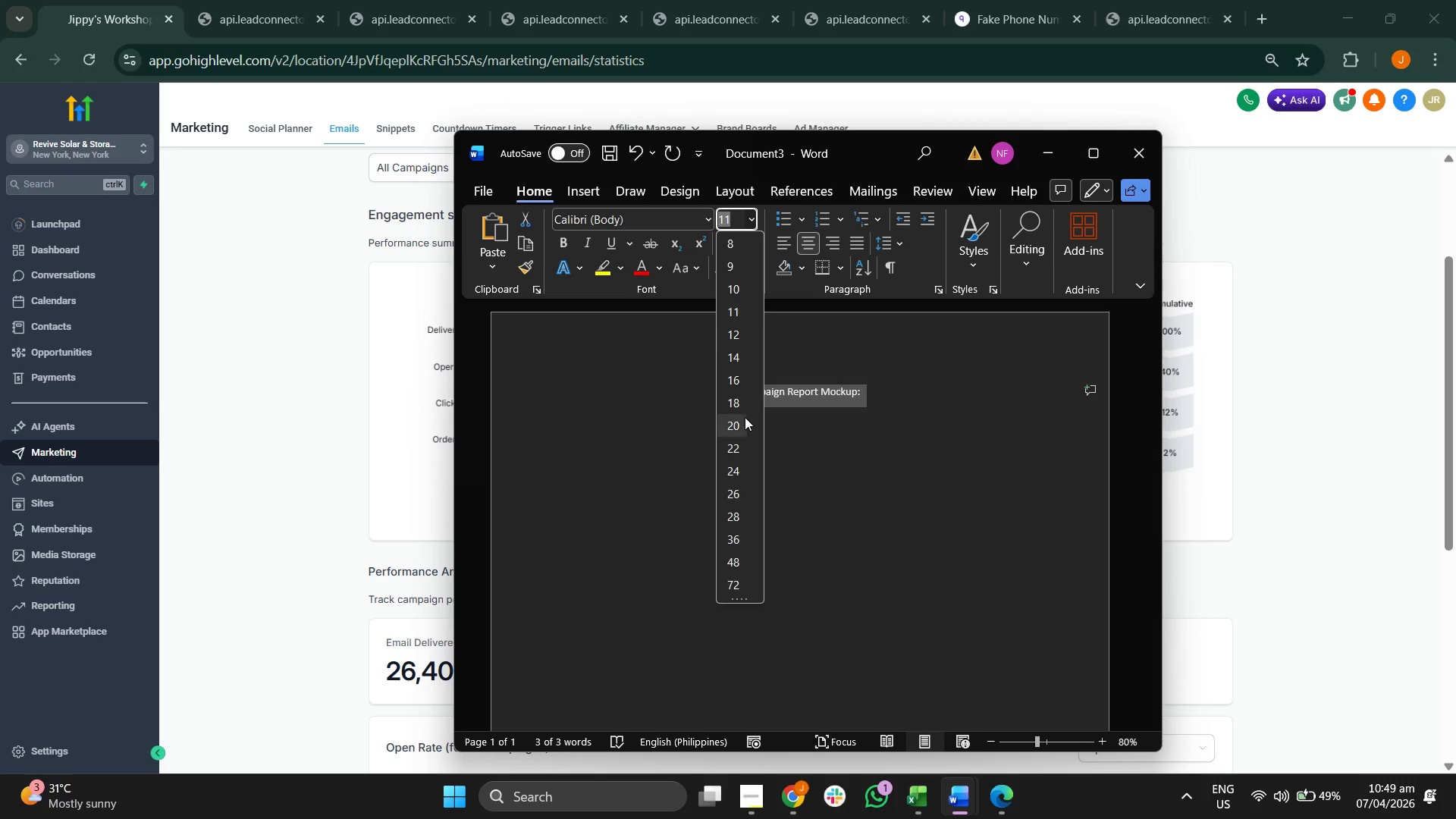 
left_click([739, 425])
 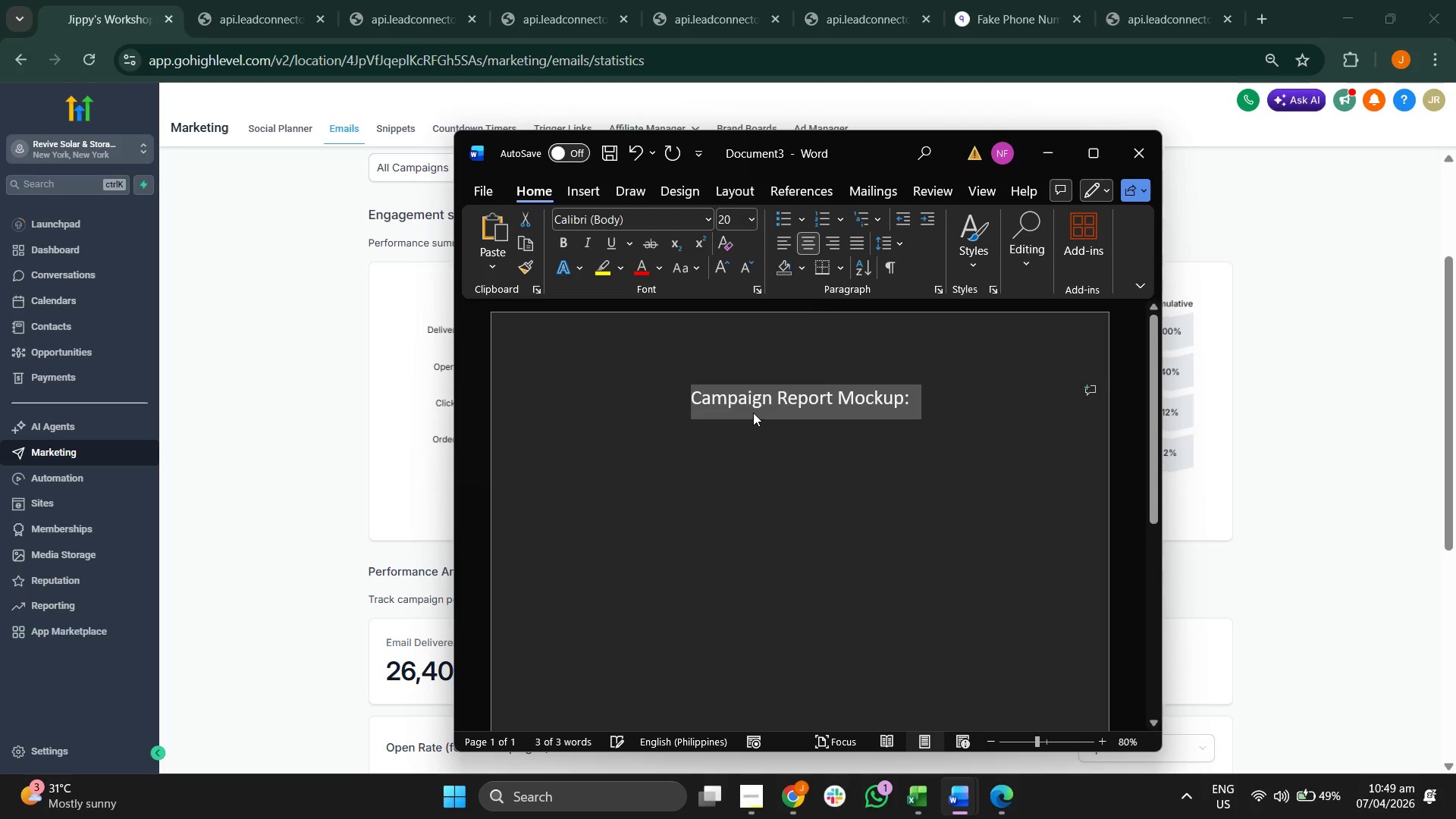 
key(Control+B)
 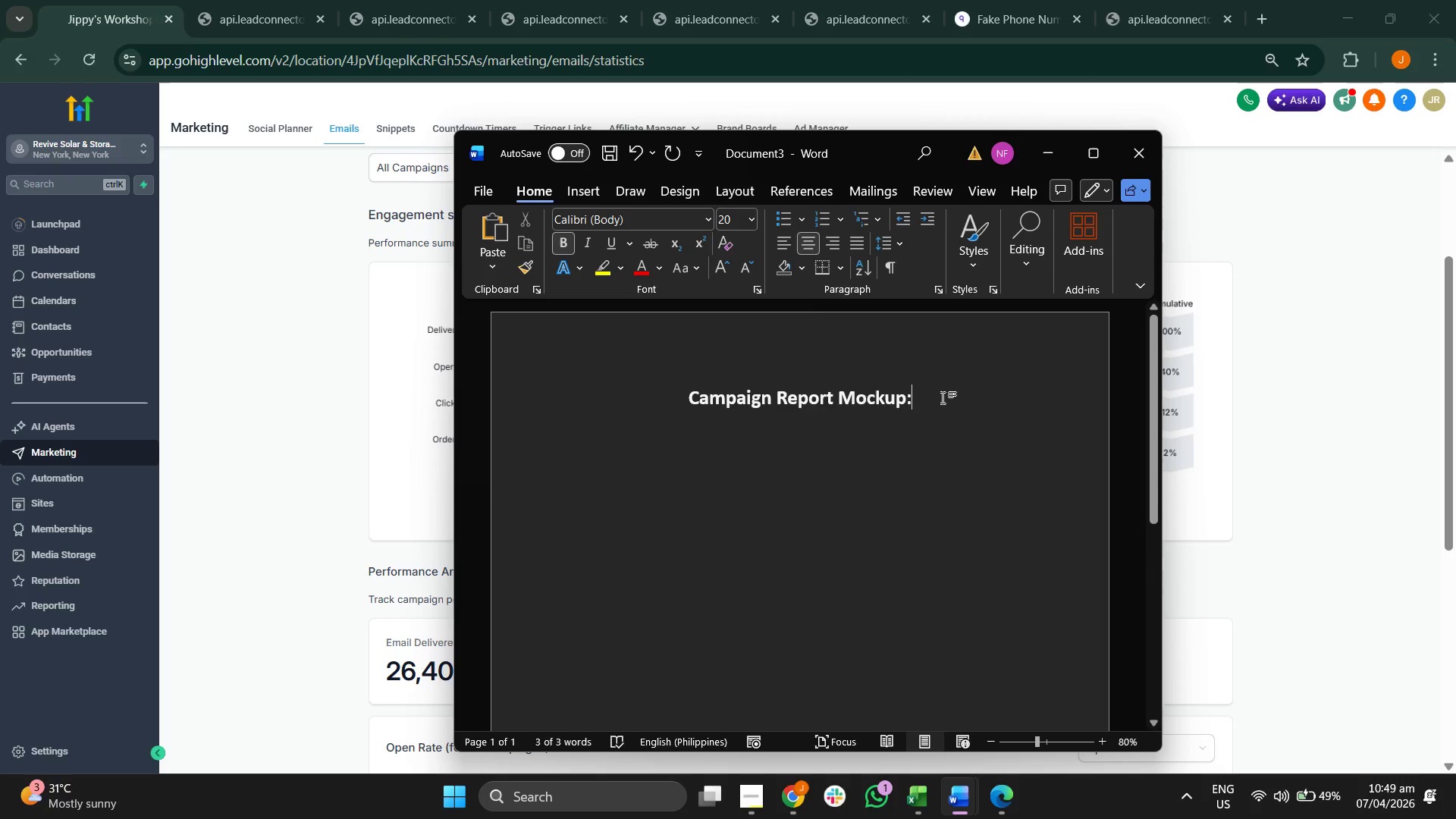 
key(Enter)
 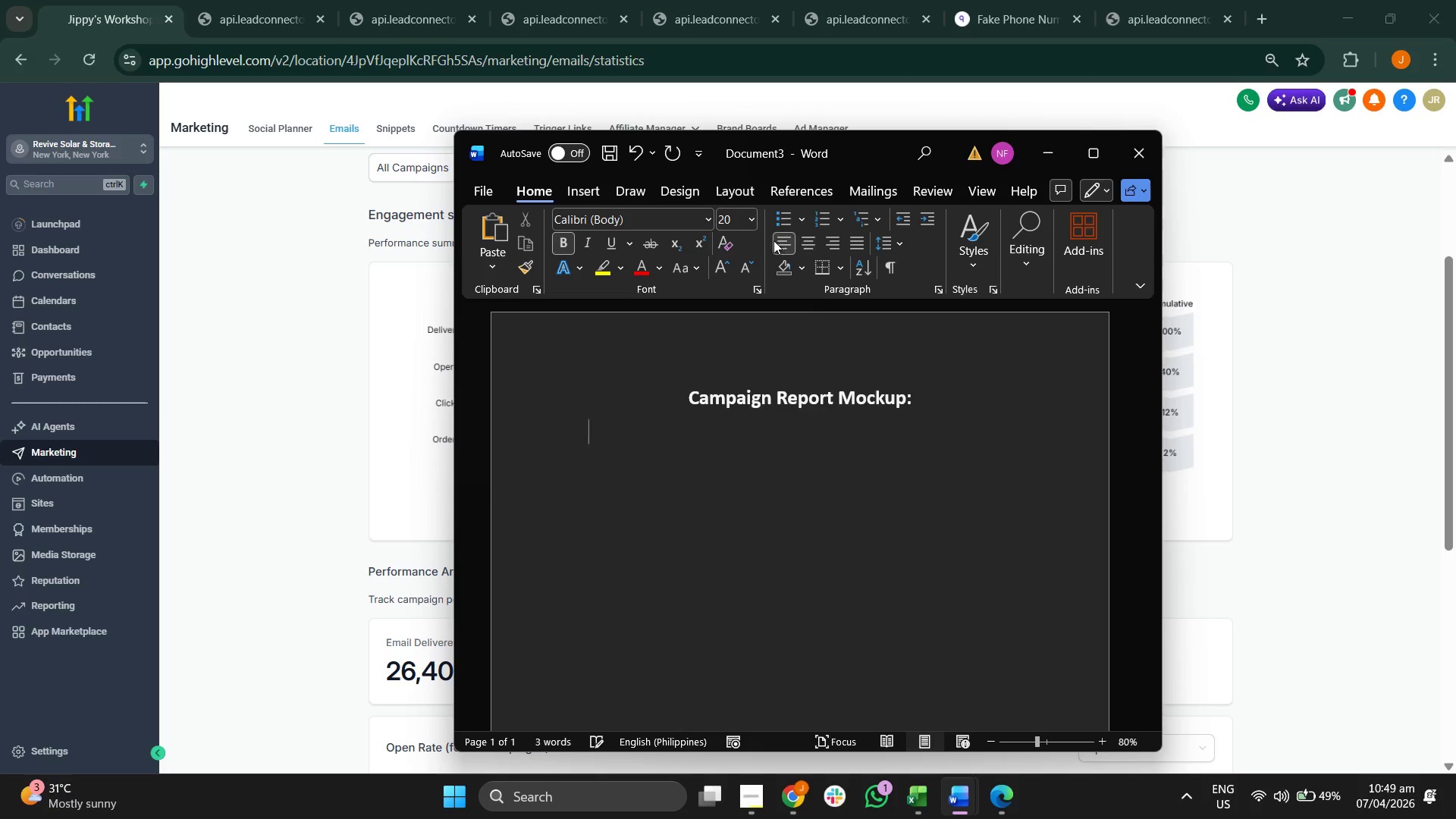 
double_click([747, 218])
 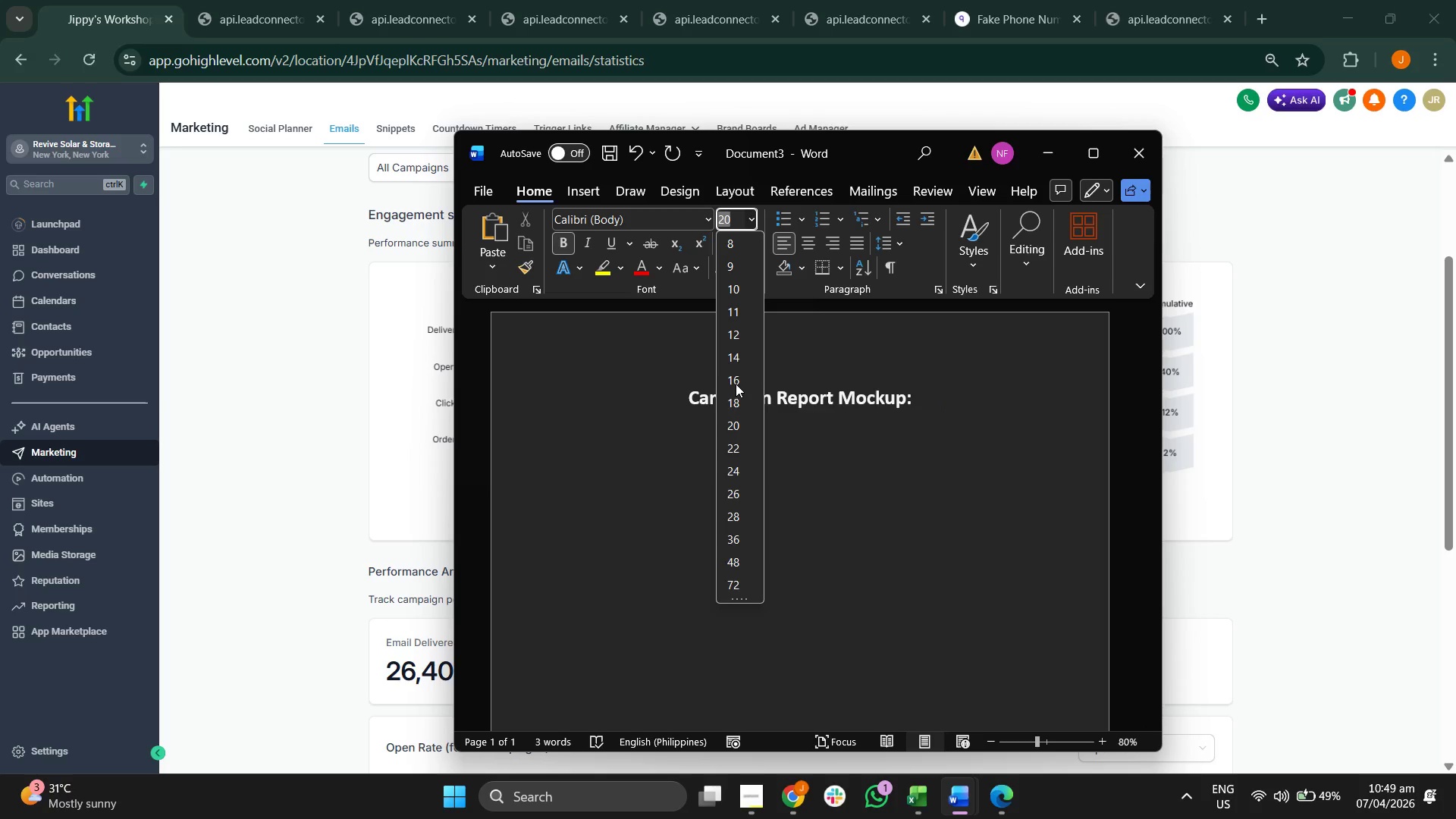 
left_click([731, 354])
 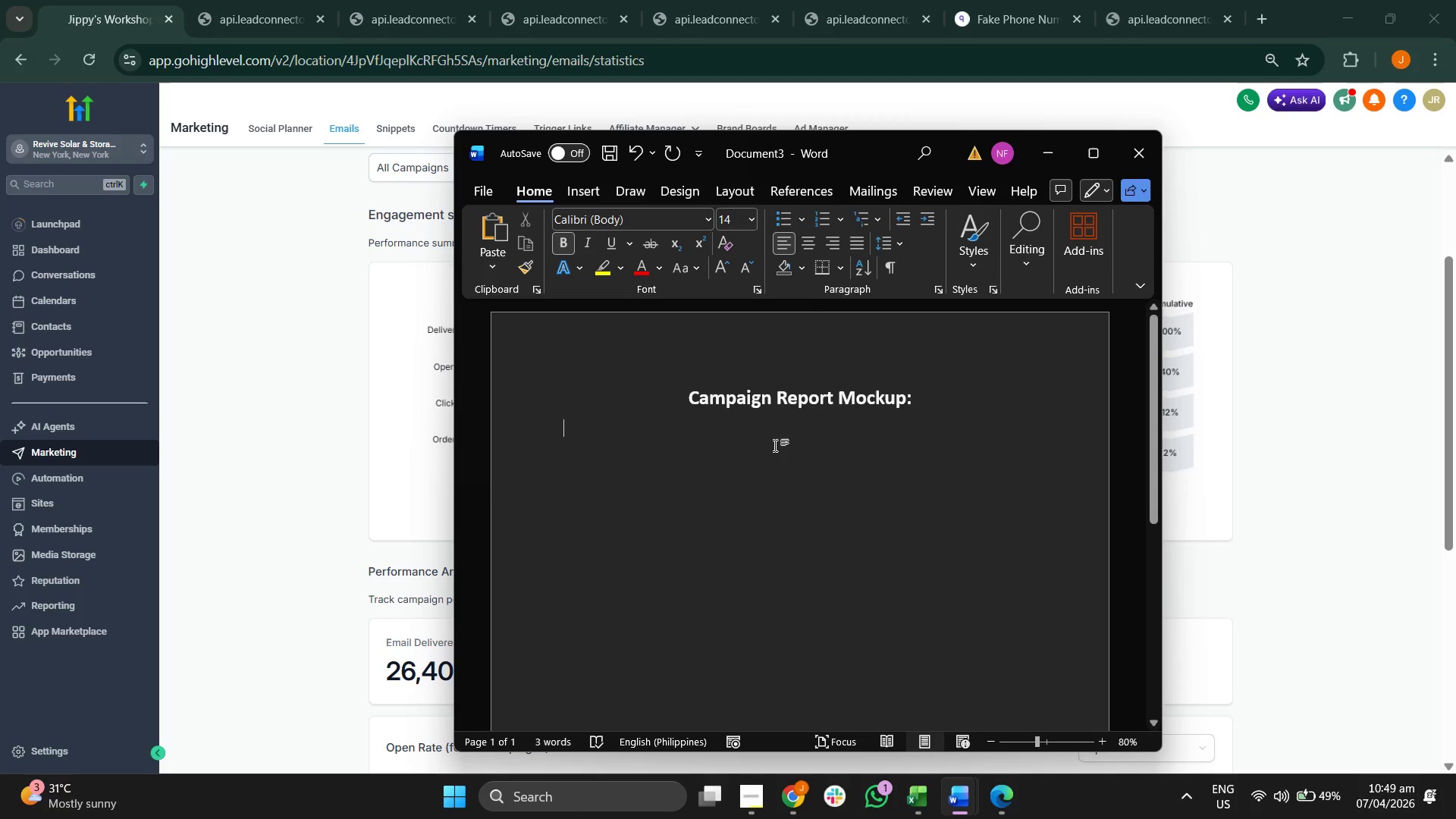 
wait(5.34)
 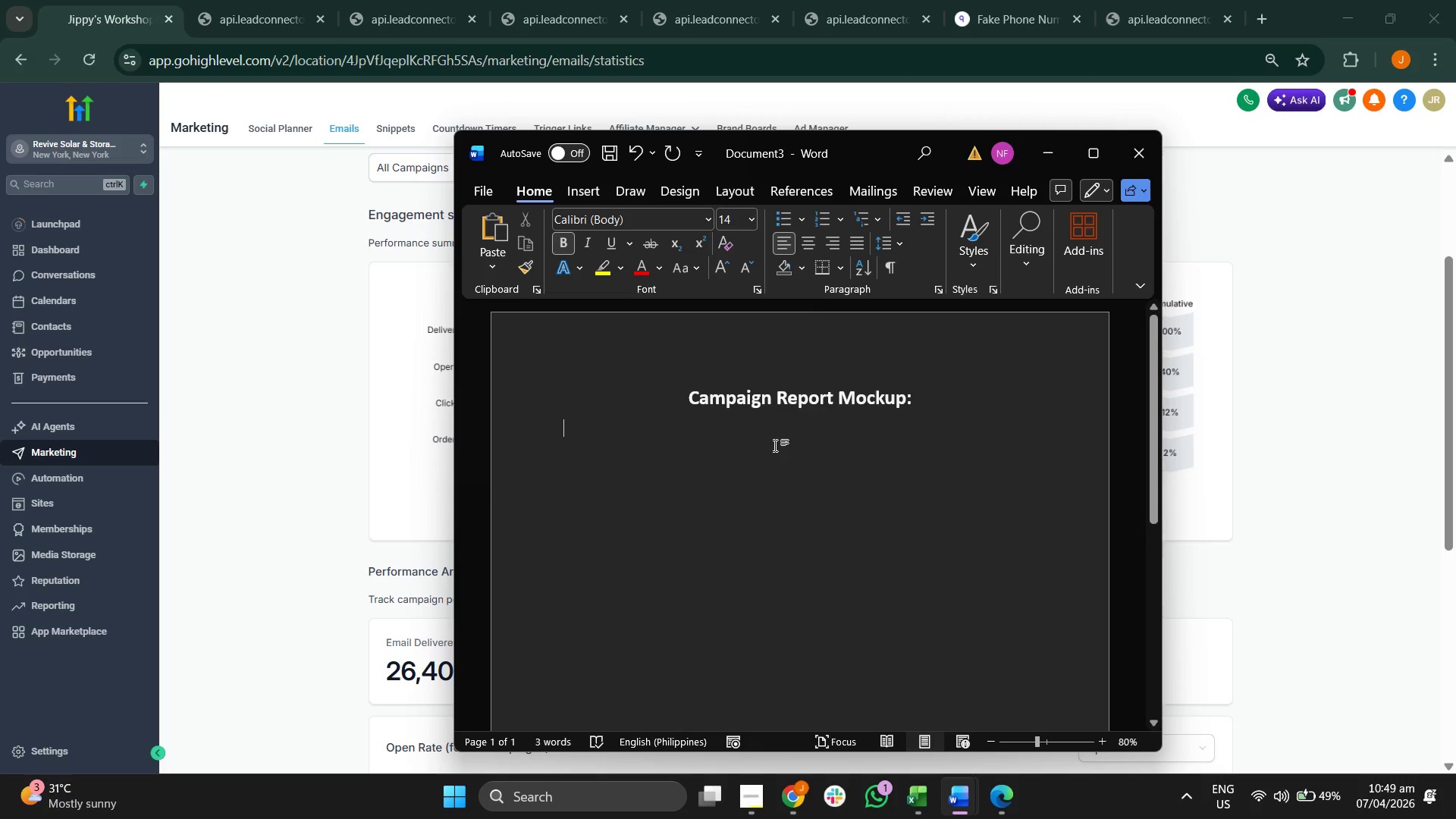 
type(Met)
key(Backspace)
key(Backspace)
key(Backspace)
 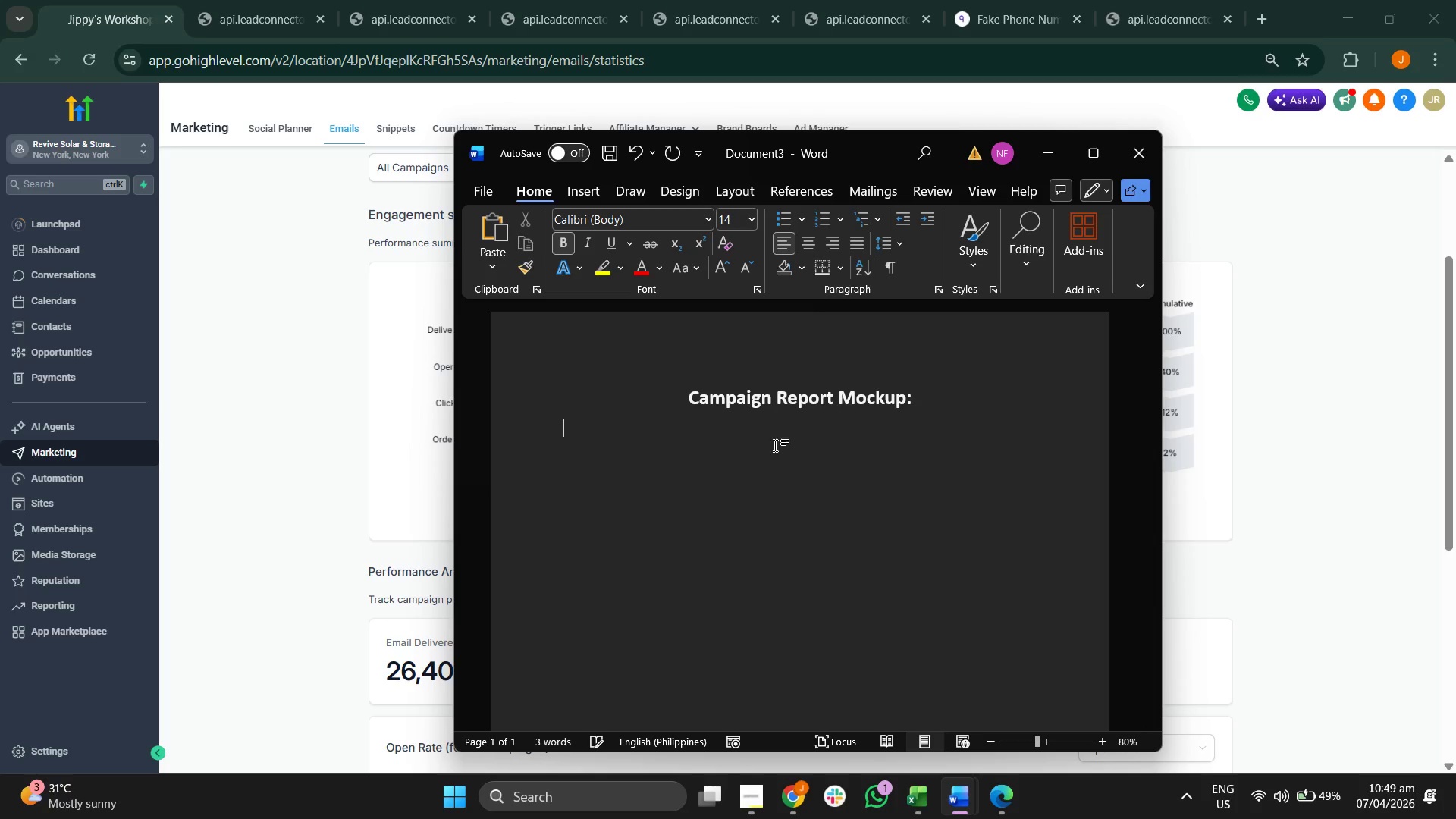 
key(Control+ControlLeft)
 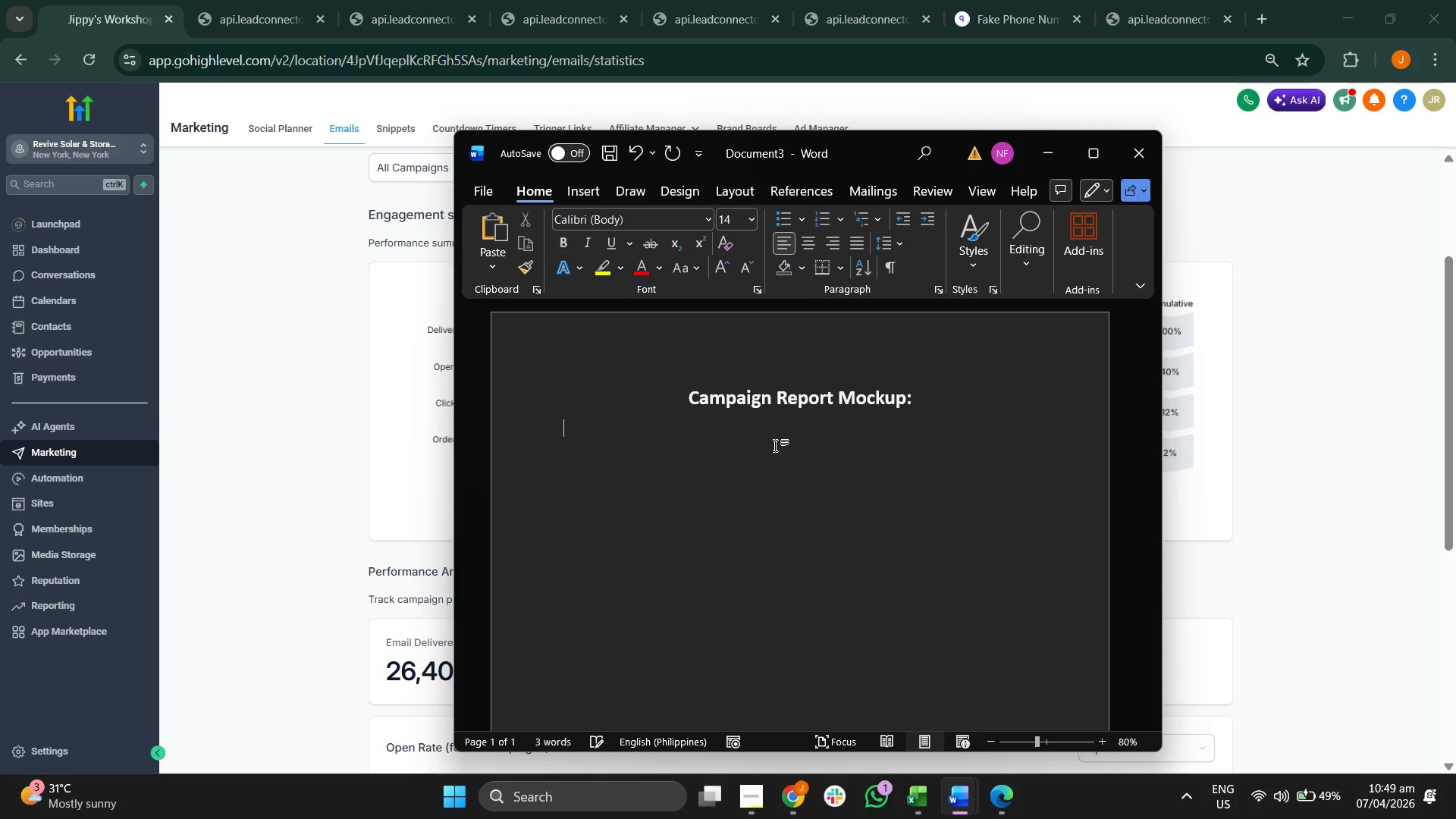 
key(Control+B)
 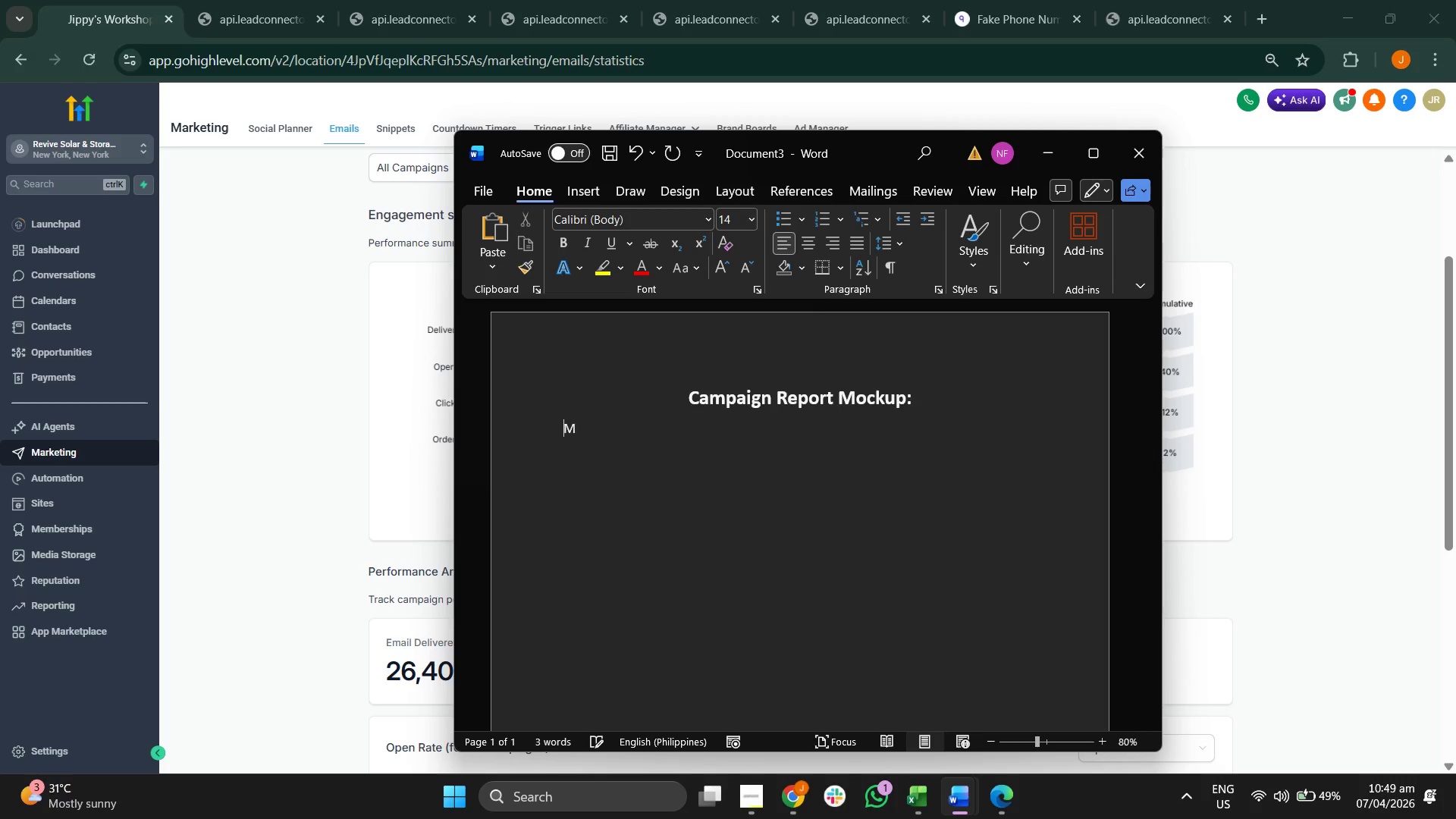 
type(Metic)
key(Backspace)
key(Backspace)
type(ric)
 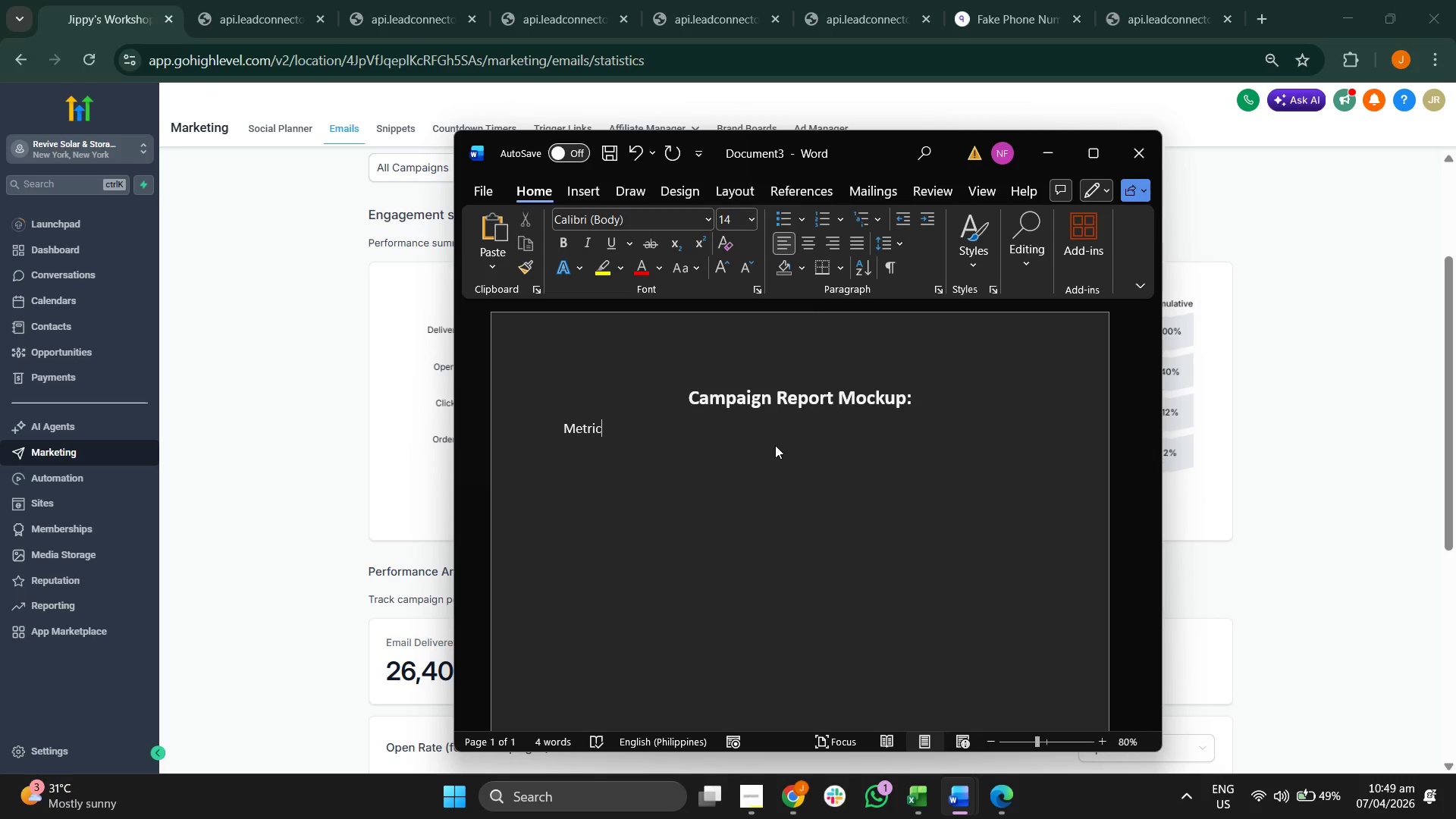 
key(Enter)
 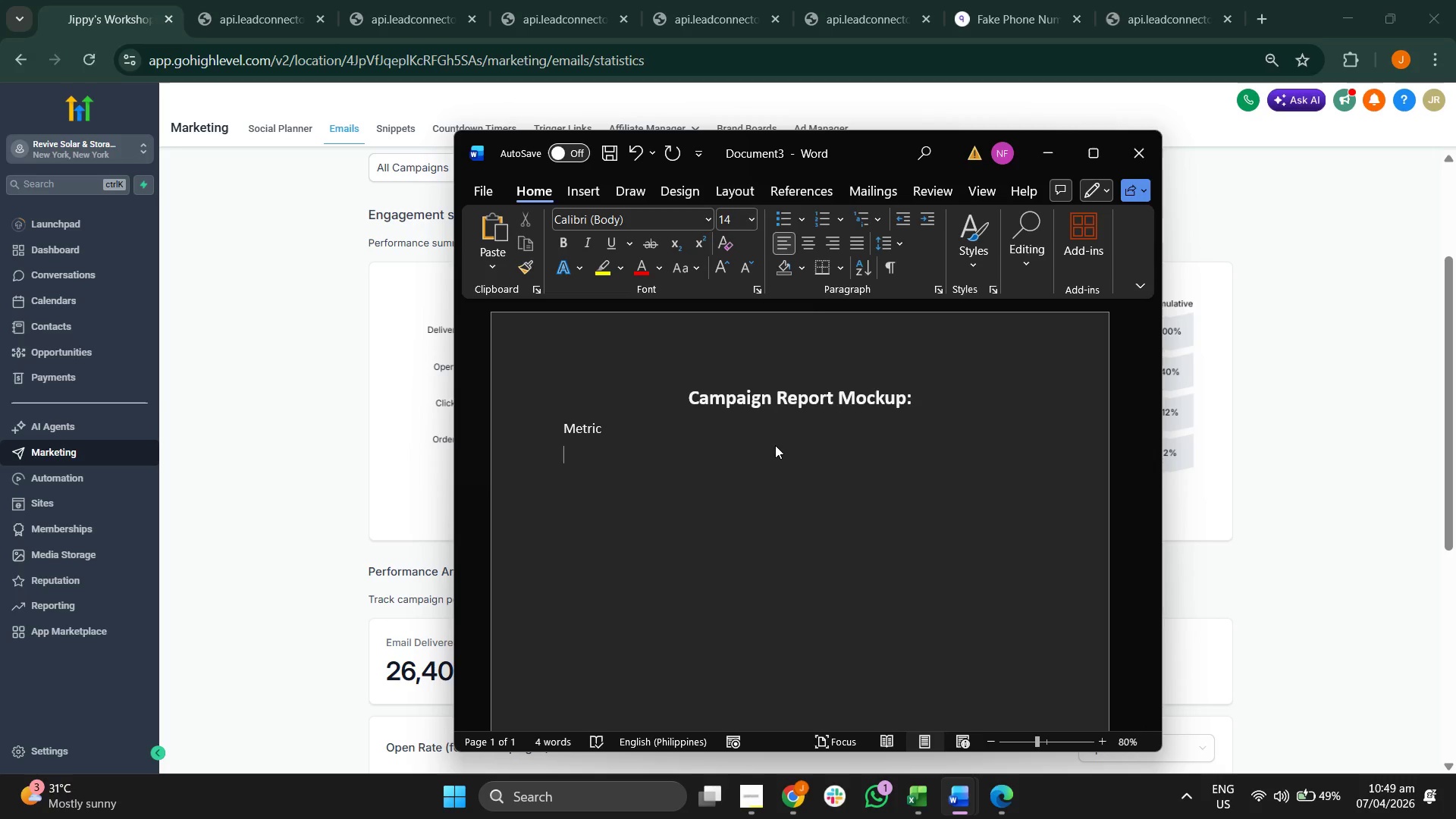 
type(Open Rates)
 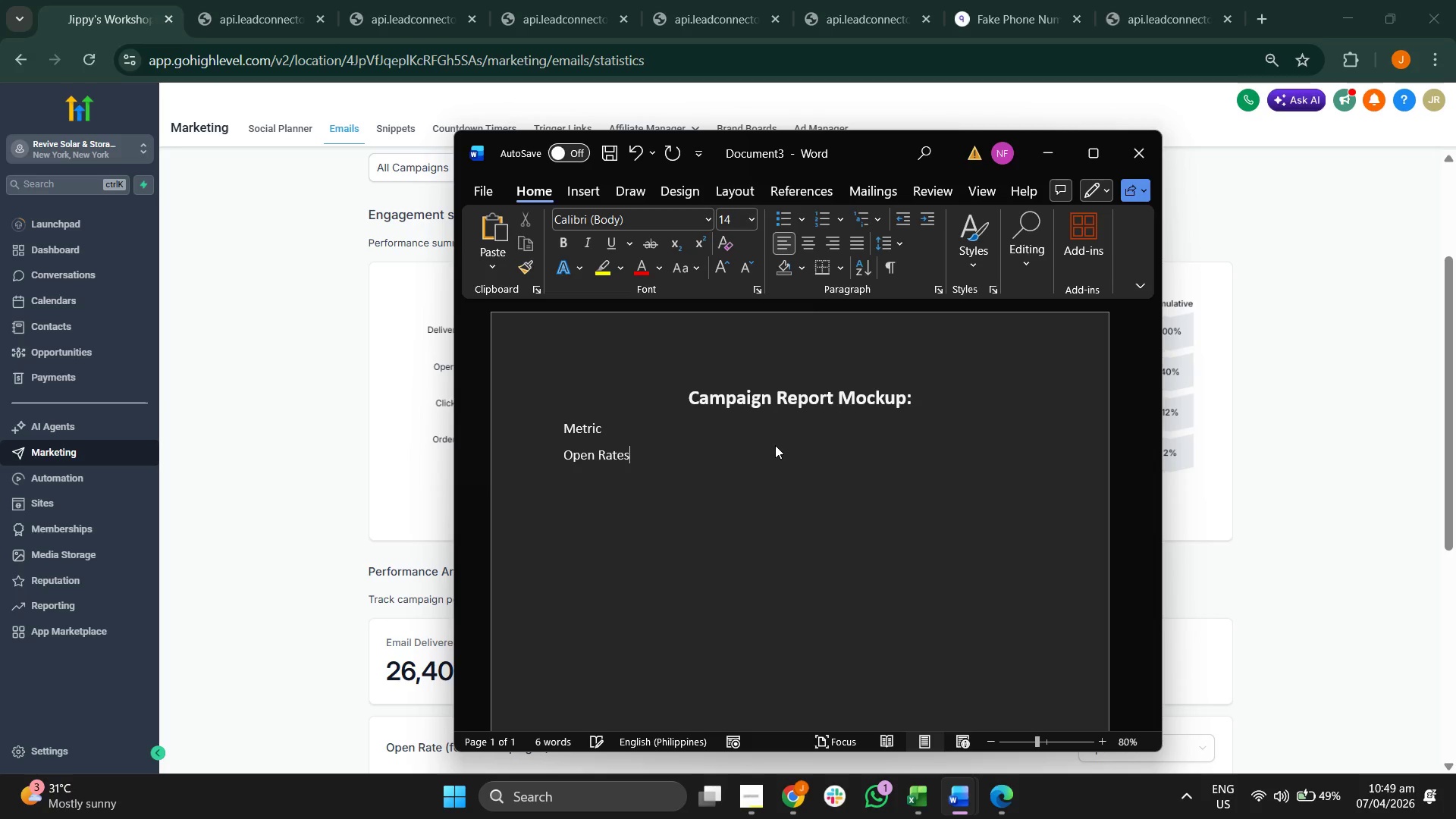 
key(Enter)
 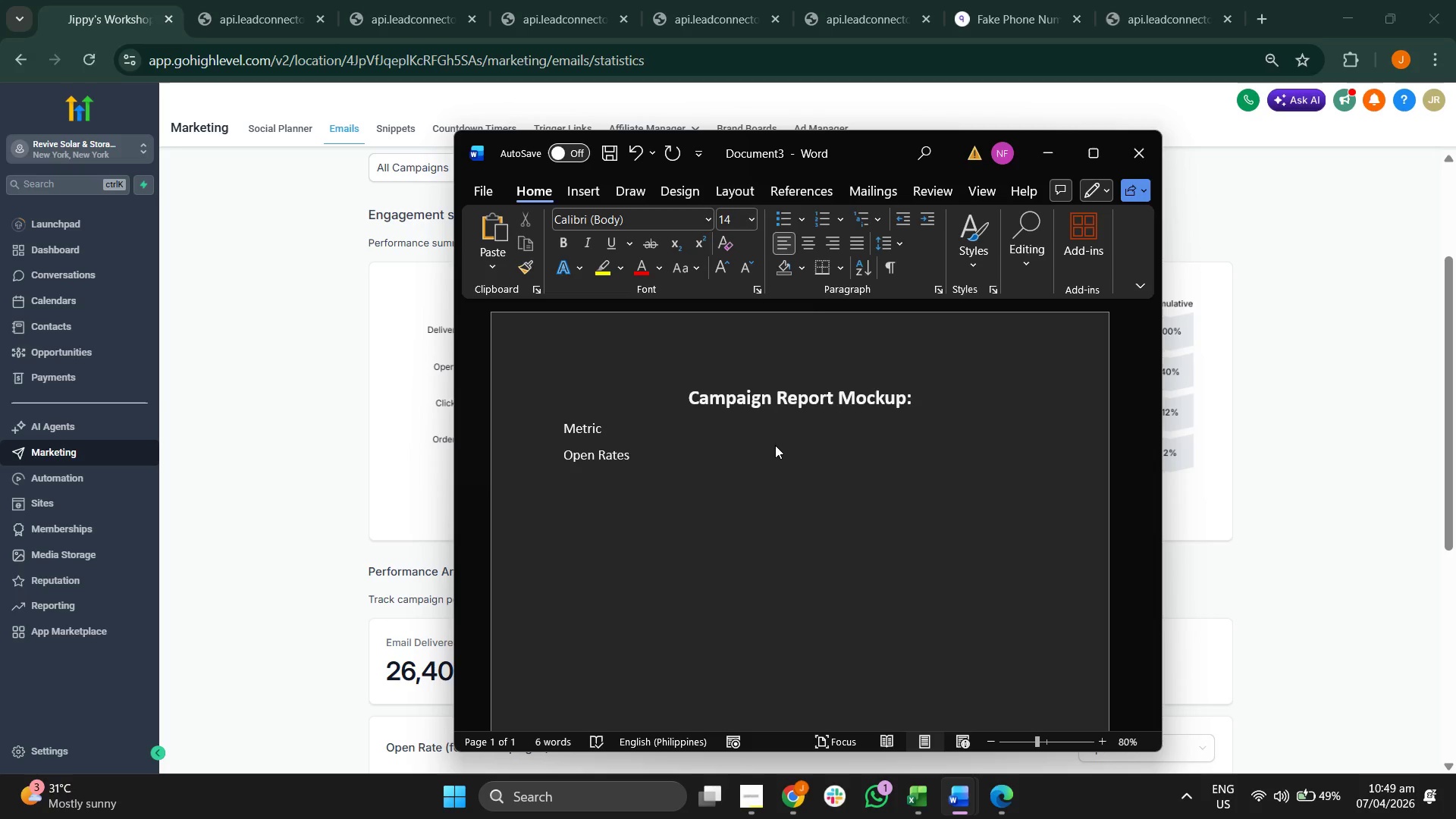 
type(CRT (CL)
key(Backspace)
type(lick )
key(Backspace)
type(-Trh)
key(Backspace)
type(h)
key(Backspace)
key(Backspace)
type(hrogh)
key(Backspace)
key(Backspace)
type(ugh))
 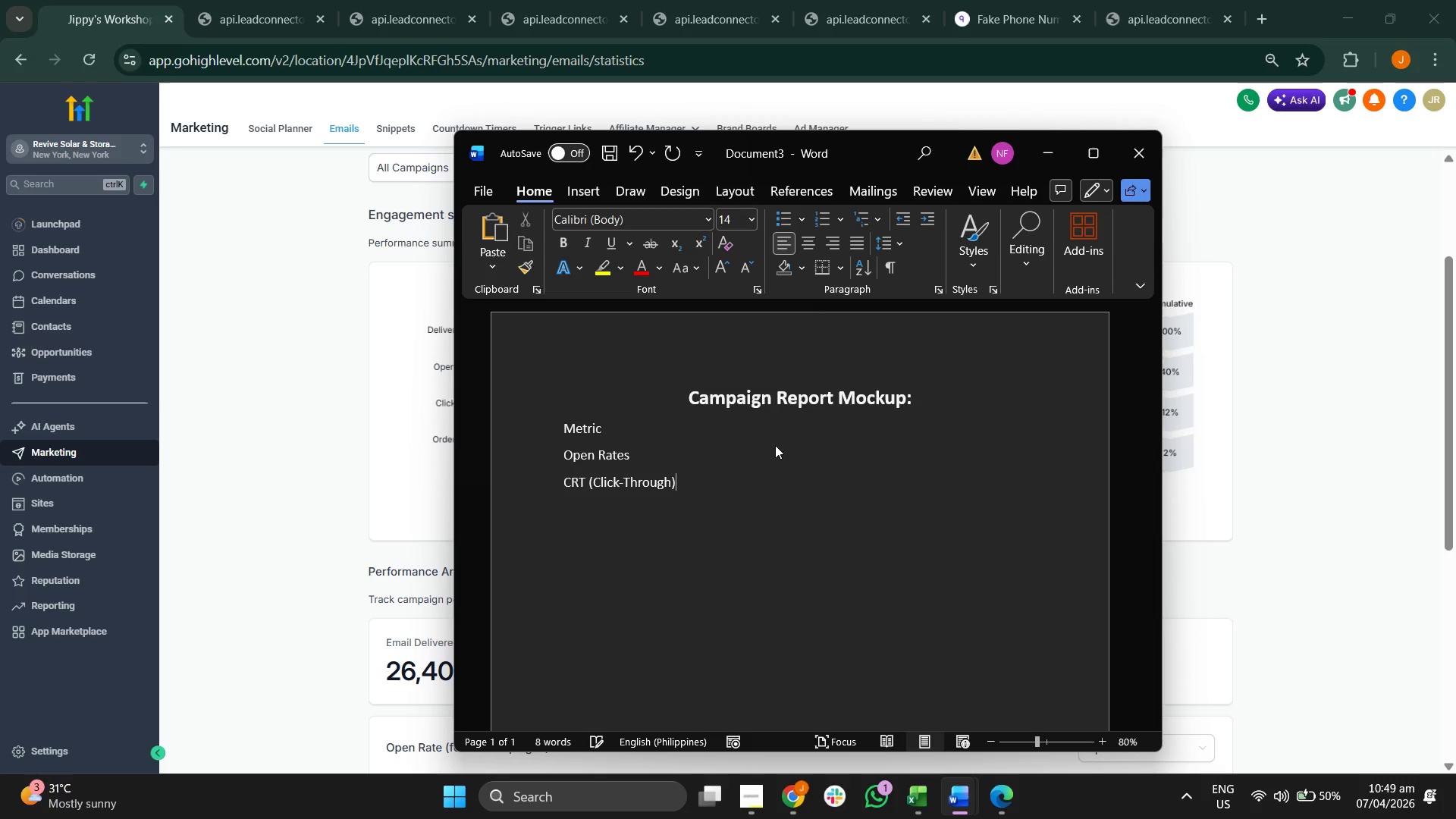 
key(Enter)
 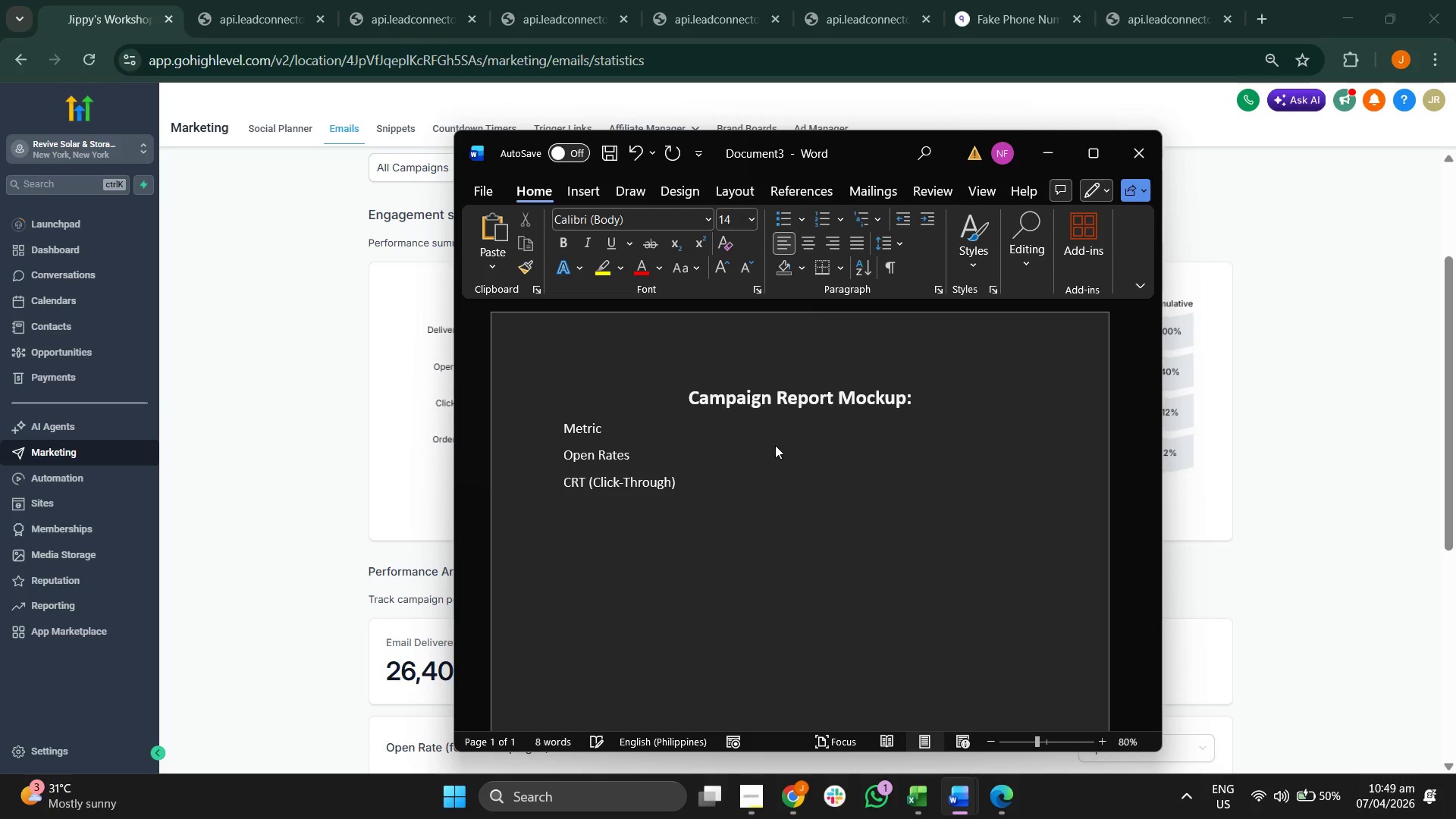 
type(Audit Booked)
 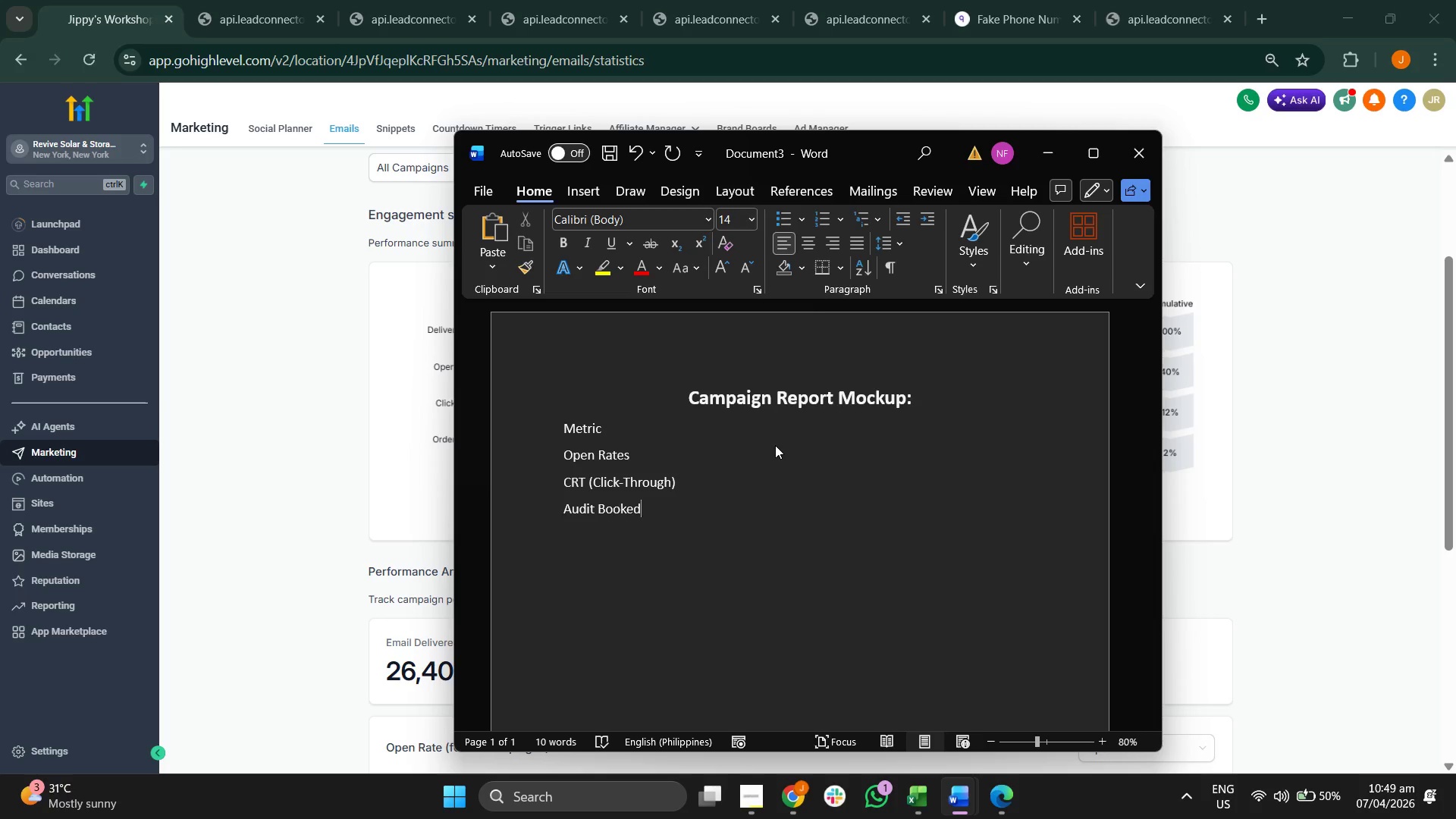 
key(Enter)
 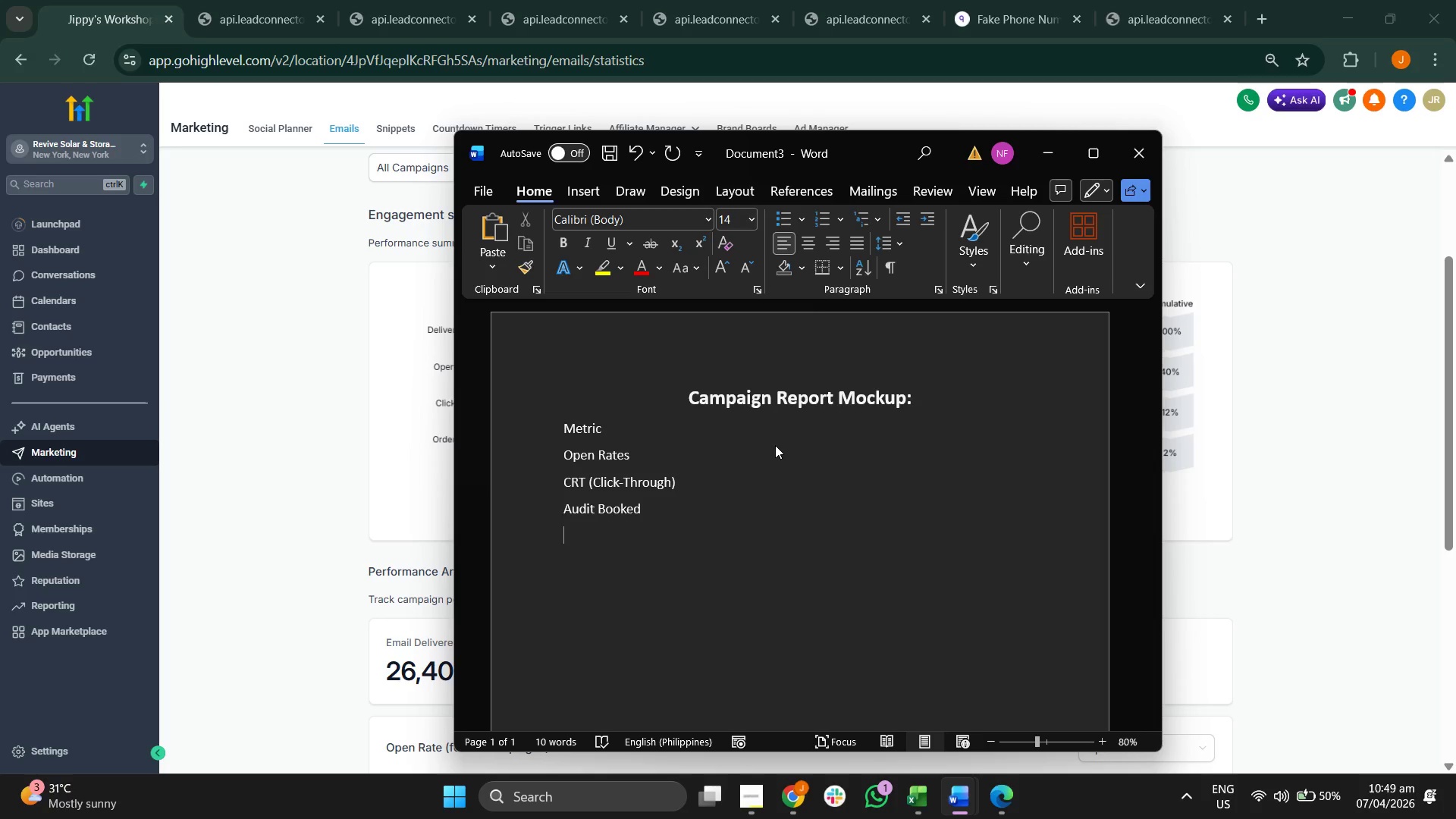 
type(Reveneue)
key(Backspace)
key(Backspace)
type(e)
key(Backspace)
key(Backspace)
type(e)
key(Backspace)
type(ue Attributed:)
 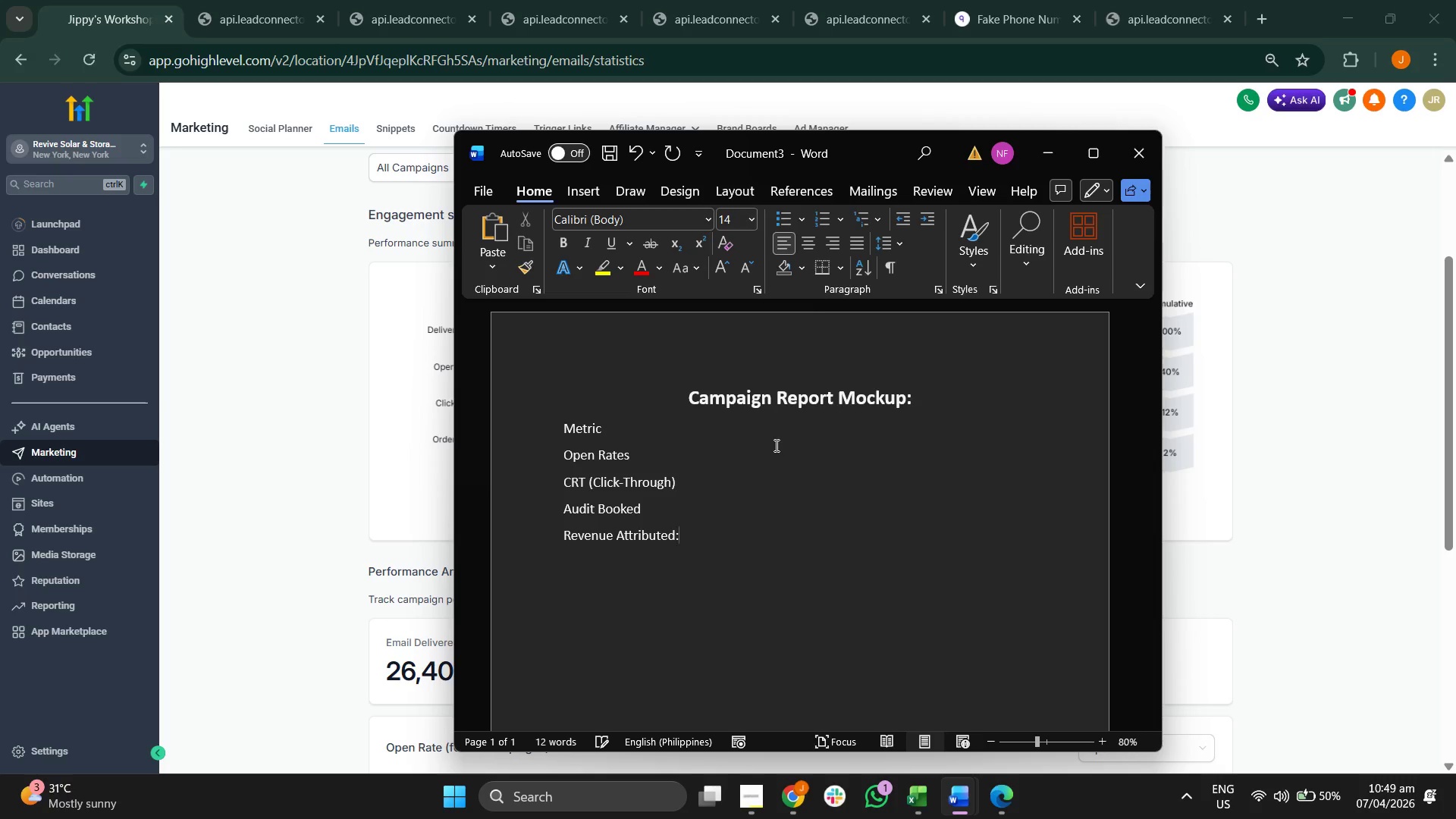 
key(ArrowUp)
 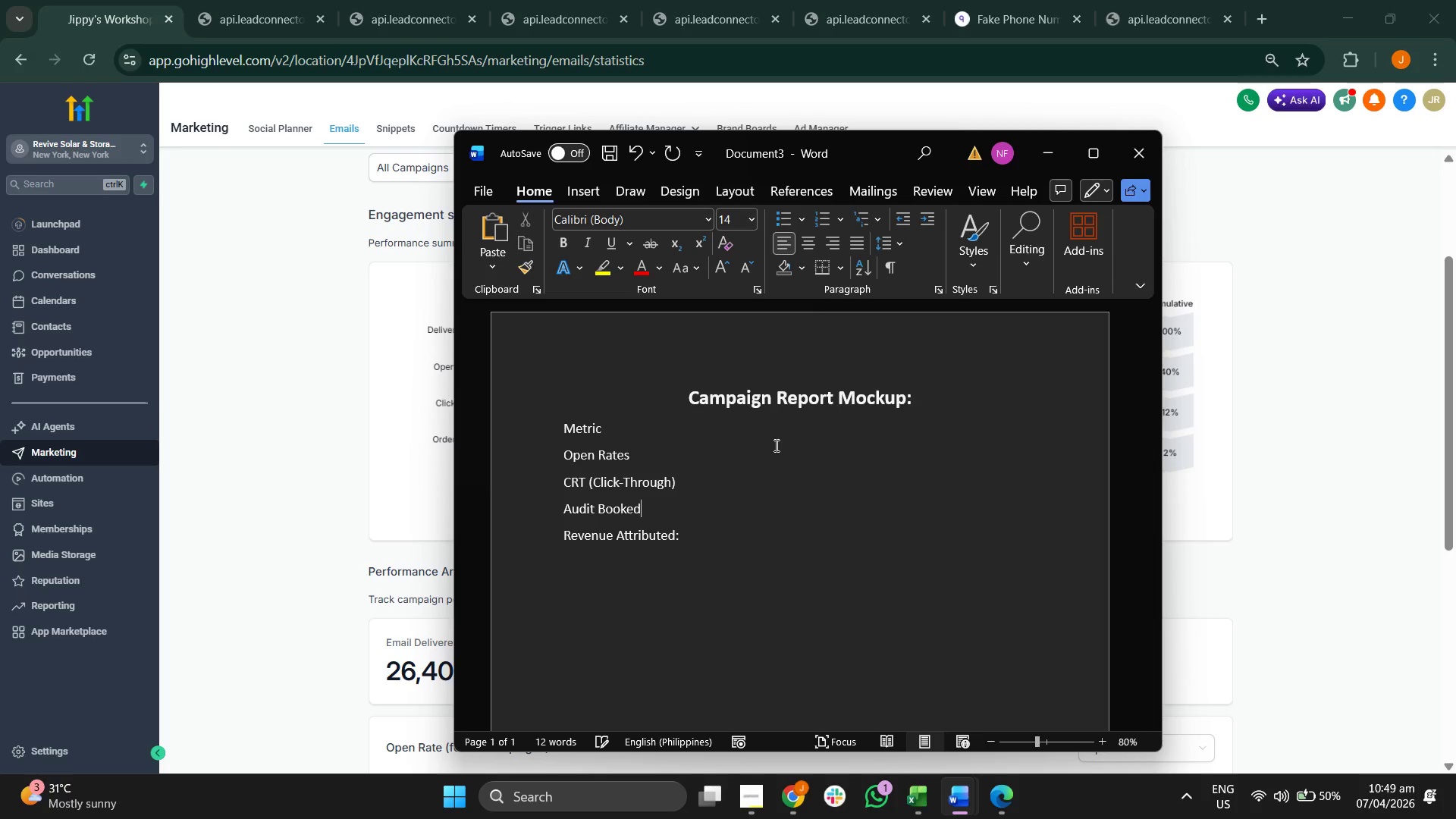 
key(Shift+Semicolon)
 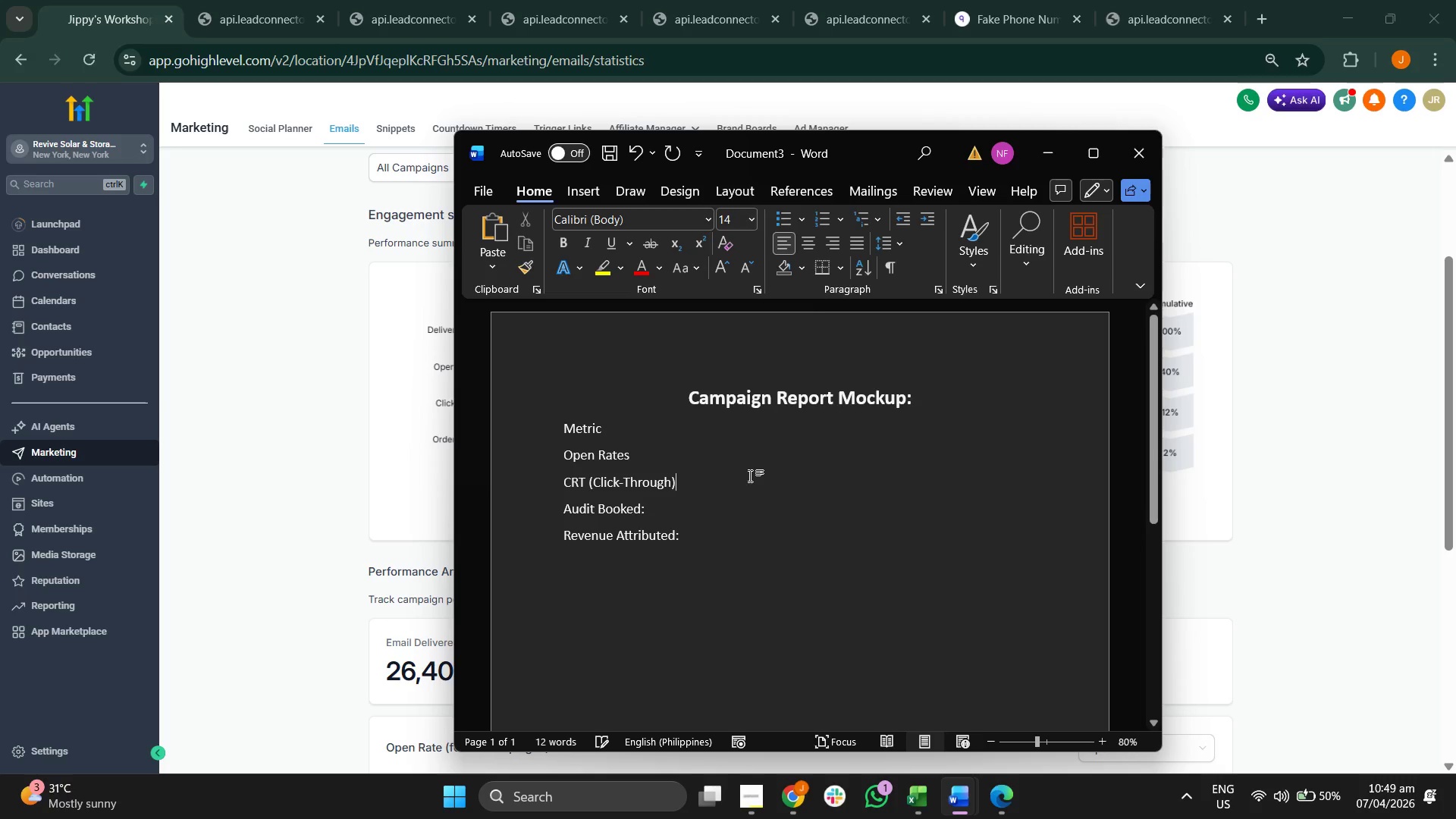 
key(Shift+ShiftRight)
 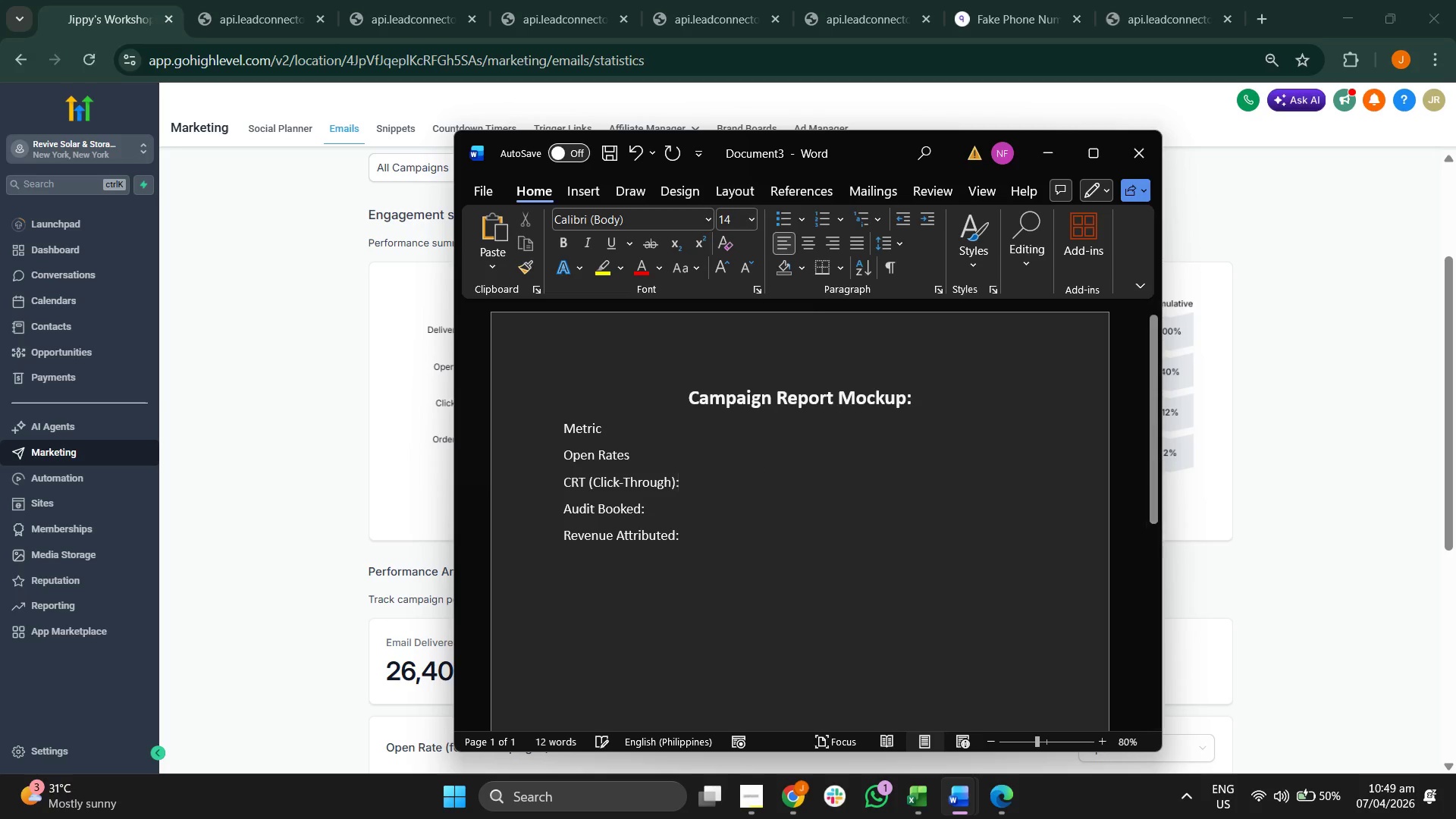 
key(Shift+Semicolon)
 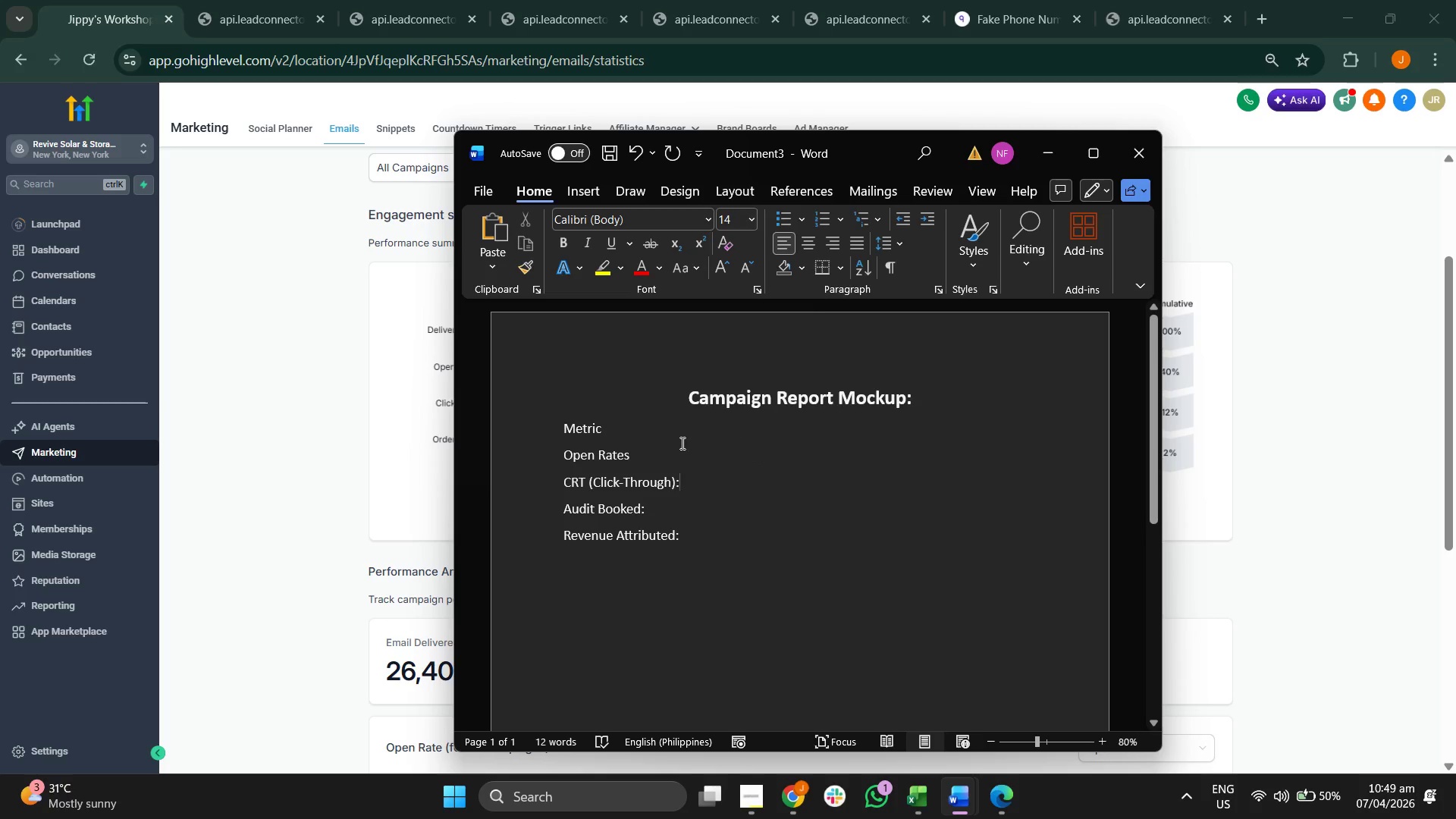 
left_click([681, 447])
 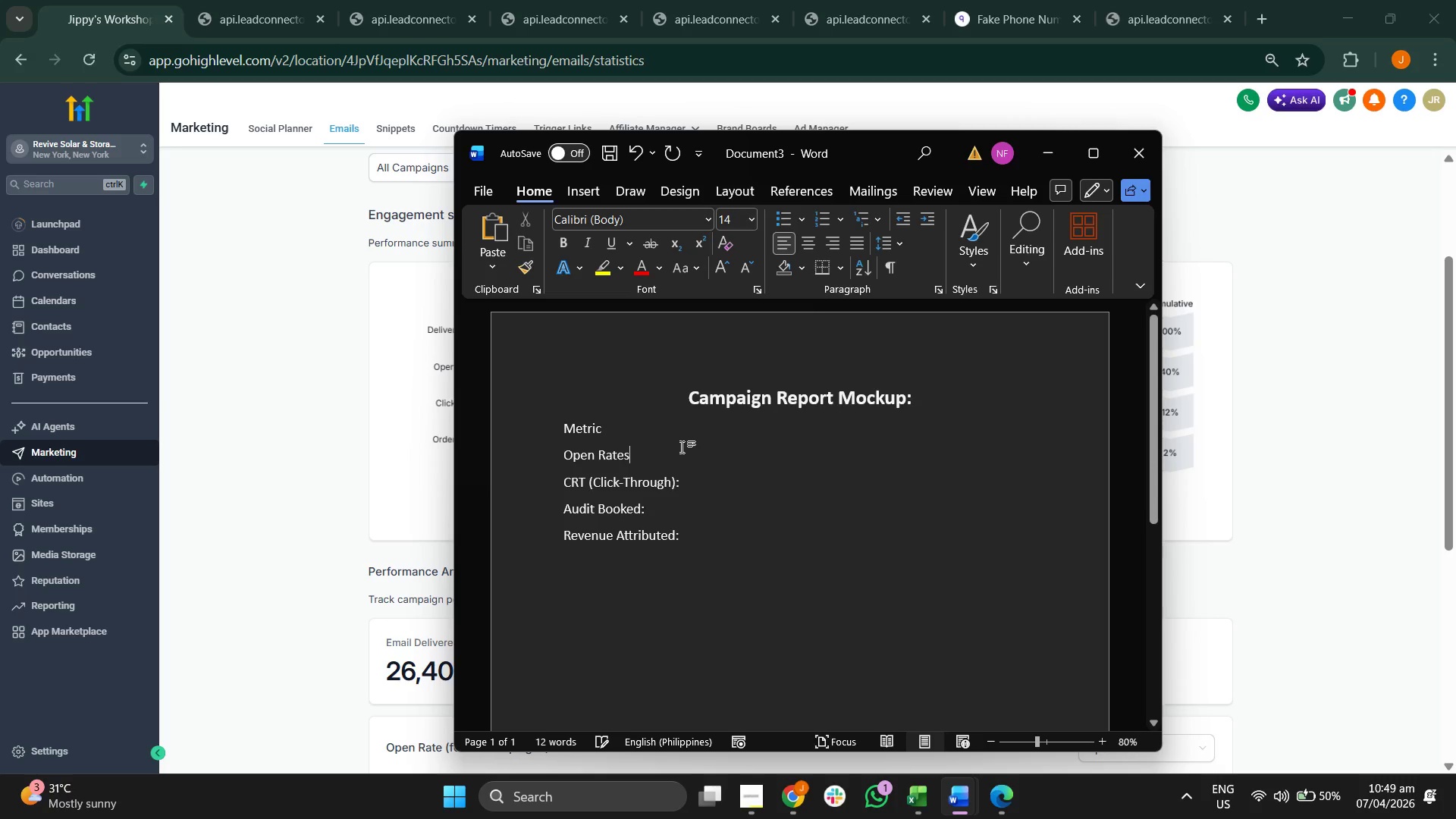 
key(Shift+ShiftRight)
 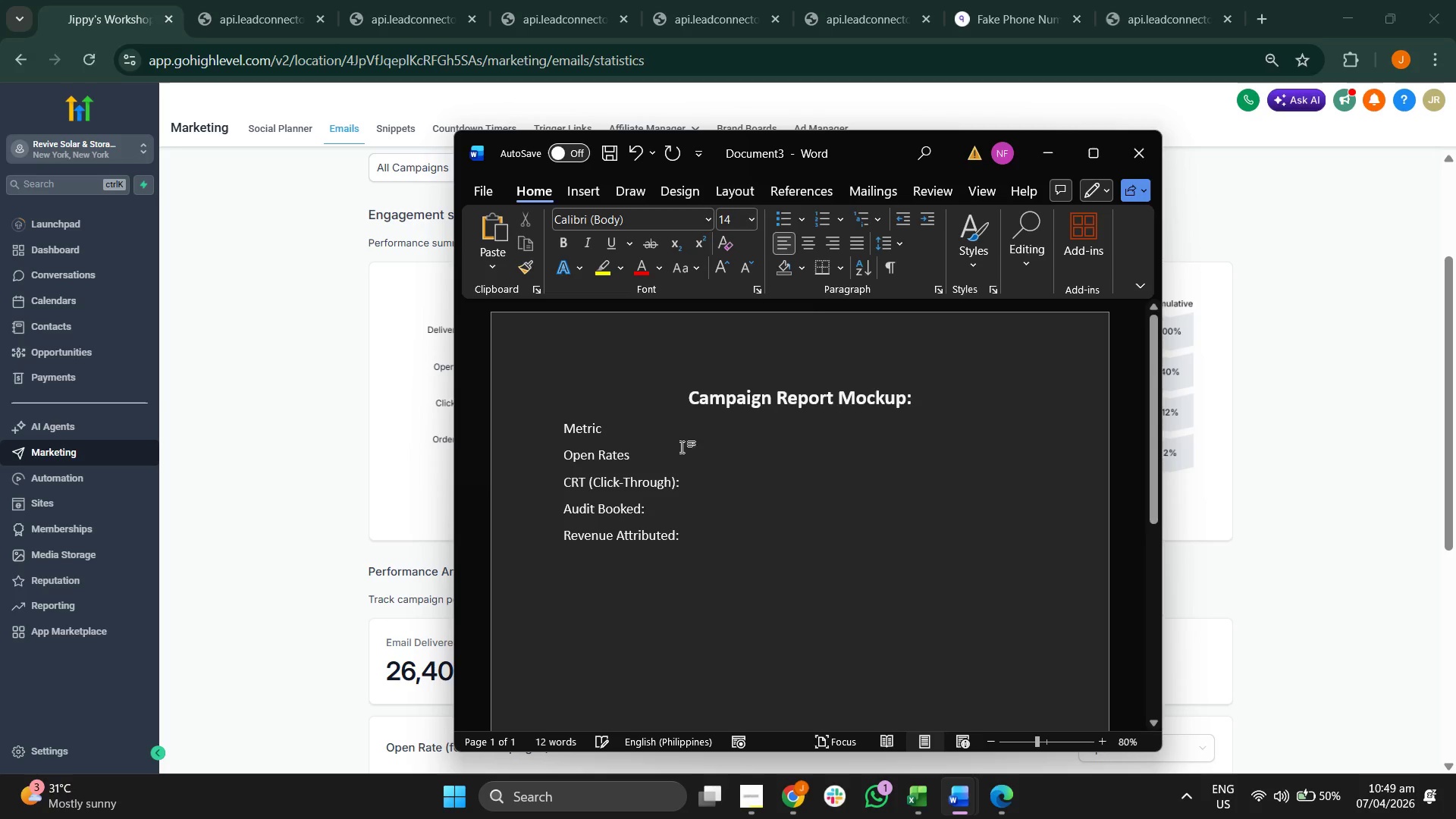 
key(Shift+Semicolon)
 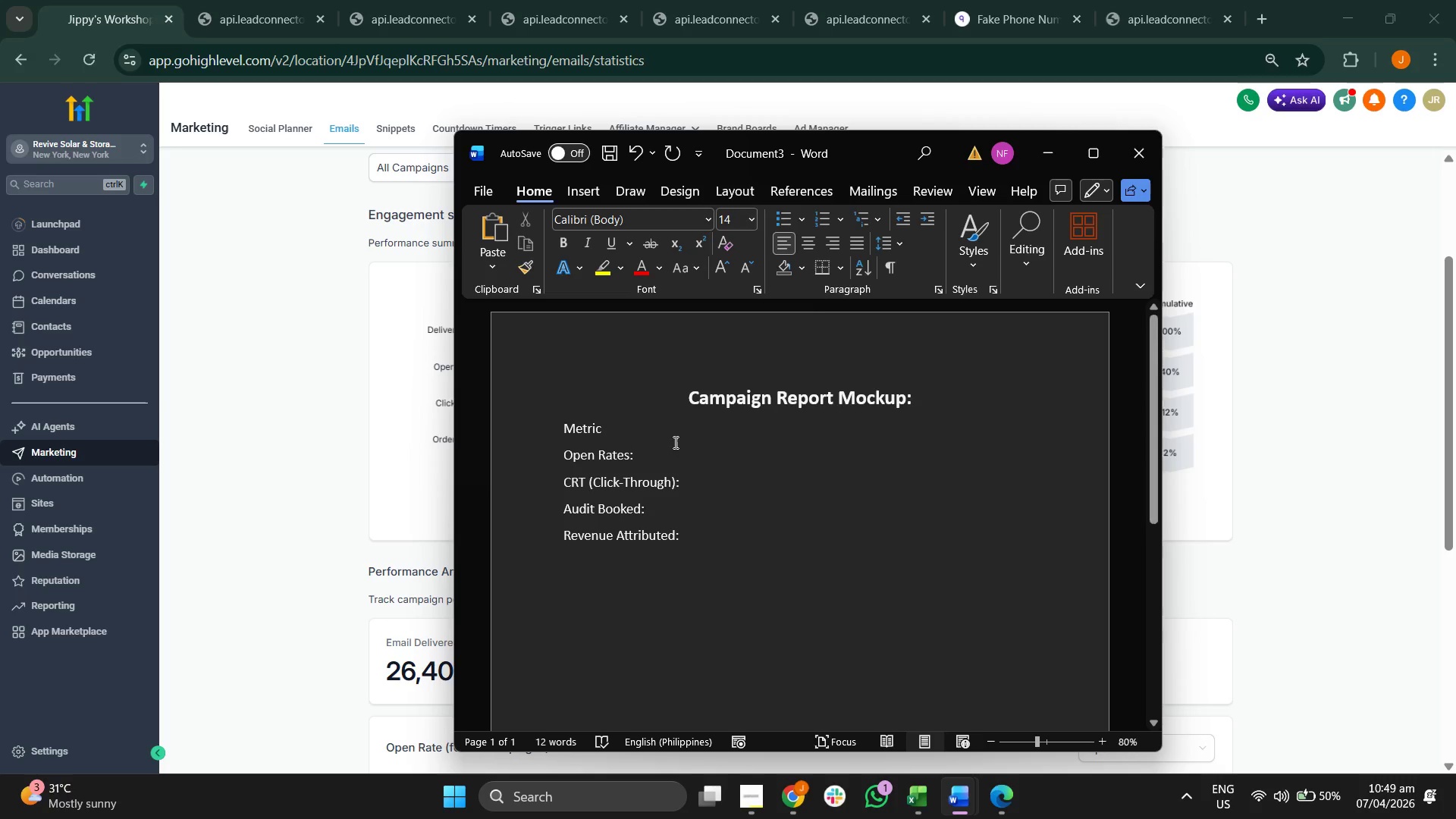 
left_click([670, 438])
 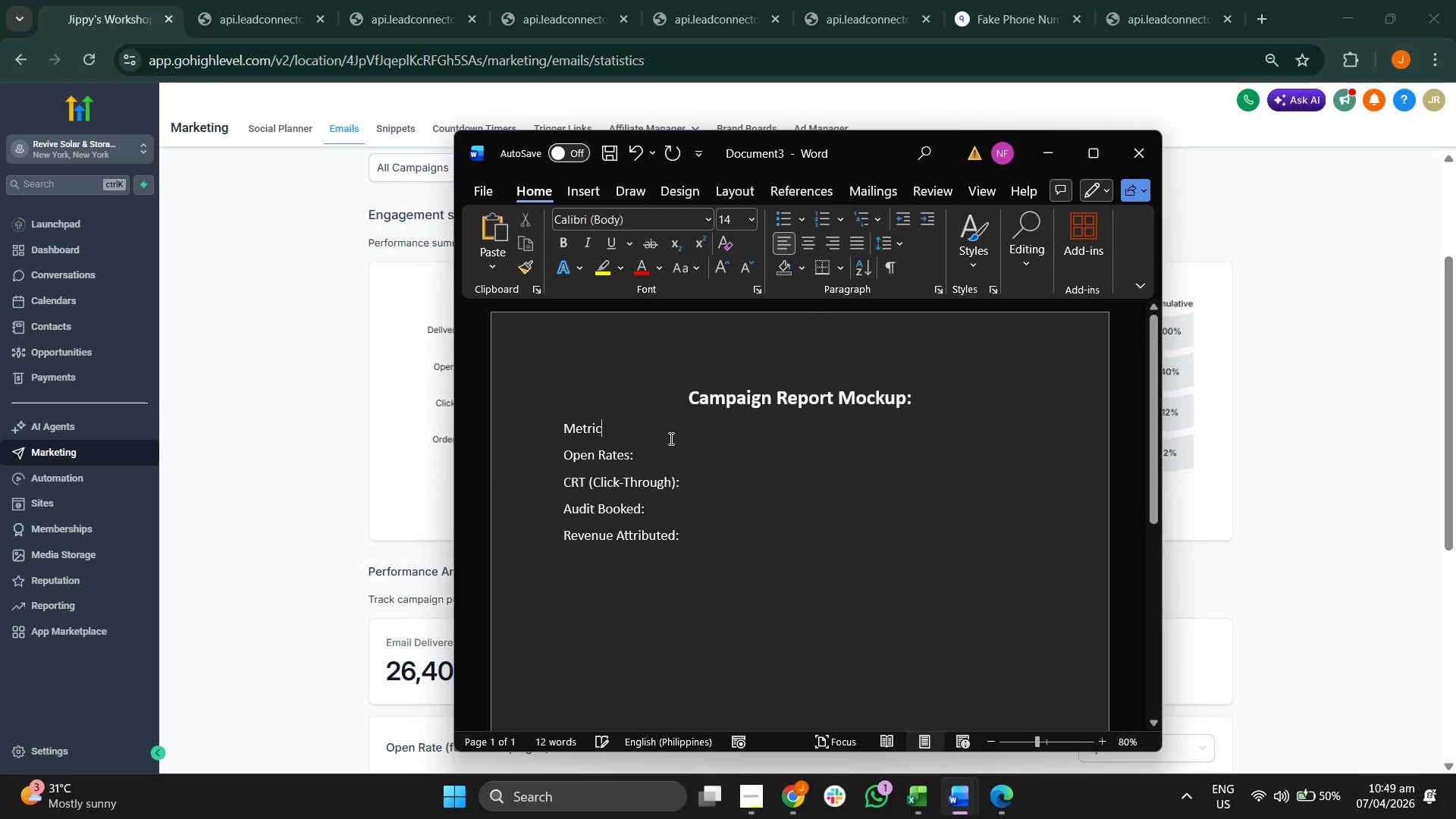 
key(Shift+Semicolon)
 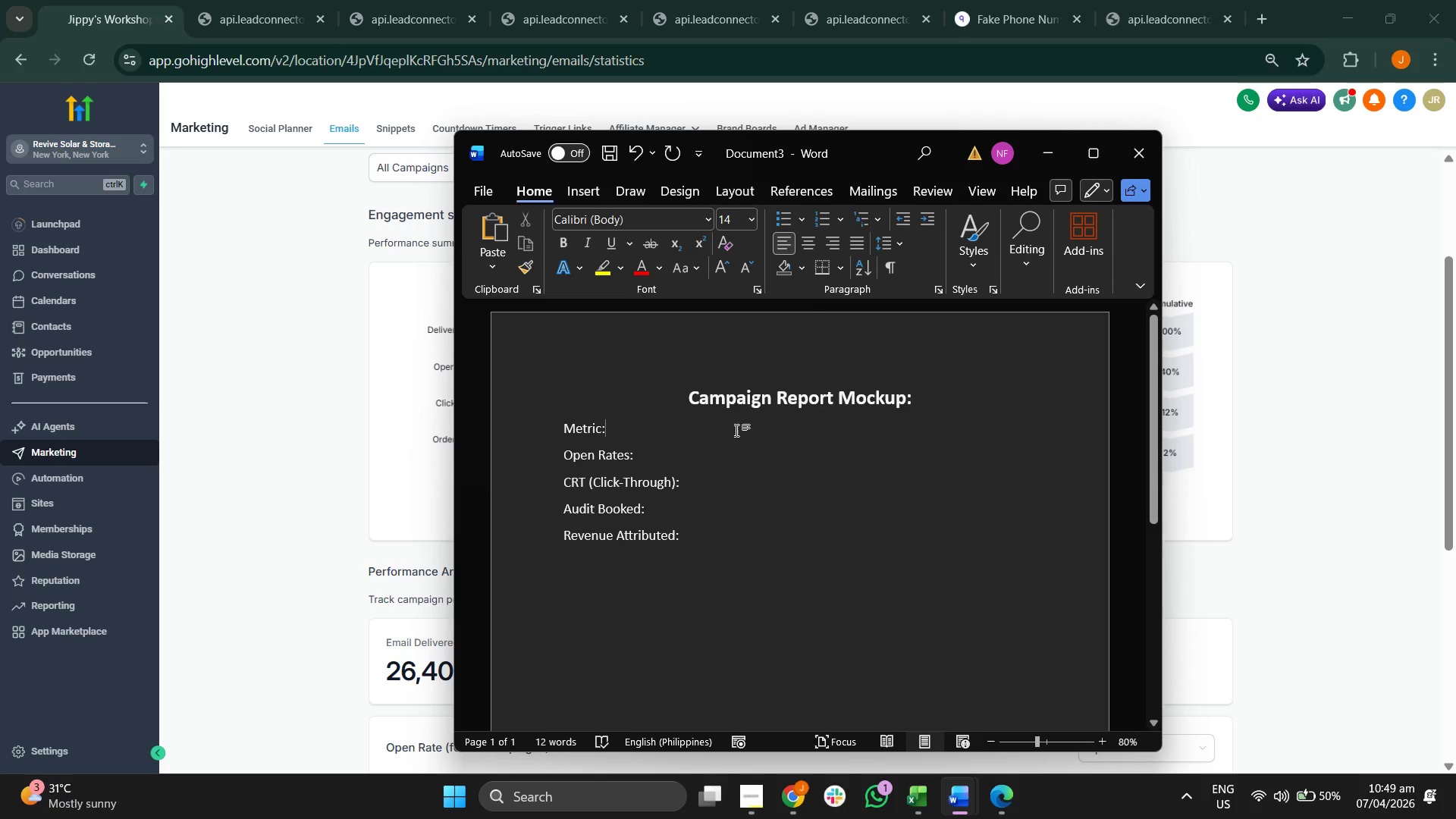 
left_click([735, 435])
 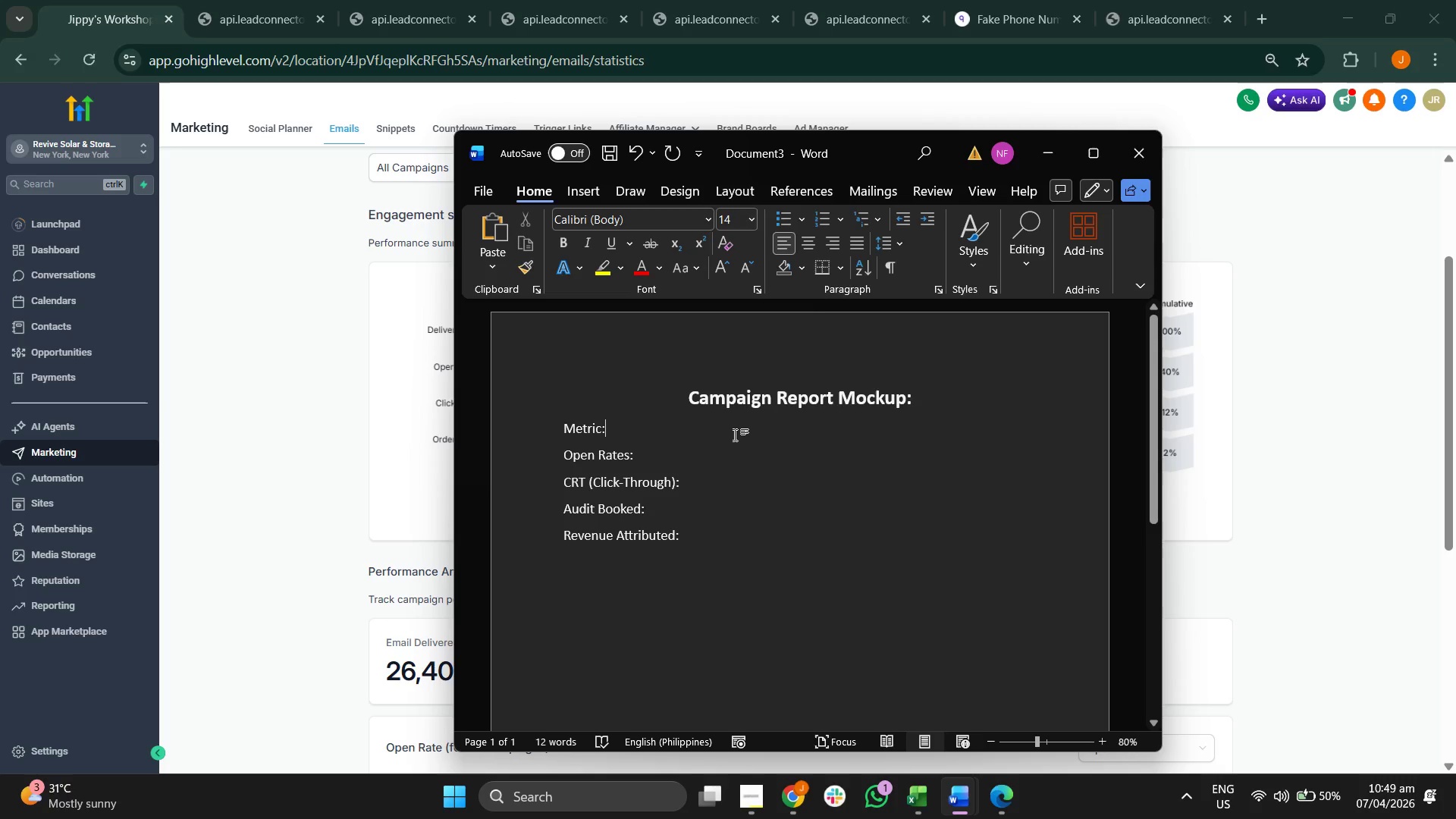 
hold_key(key=Space, duration=1.5)
 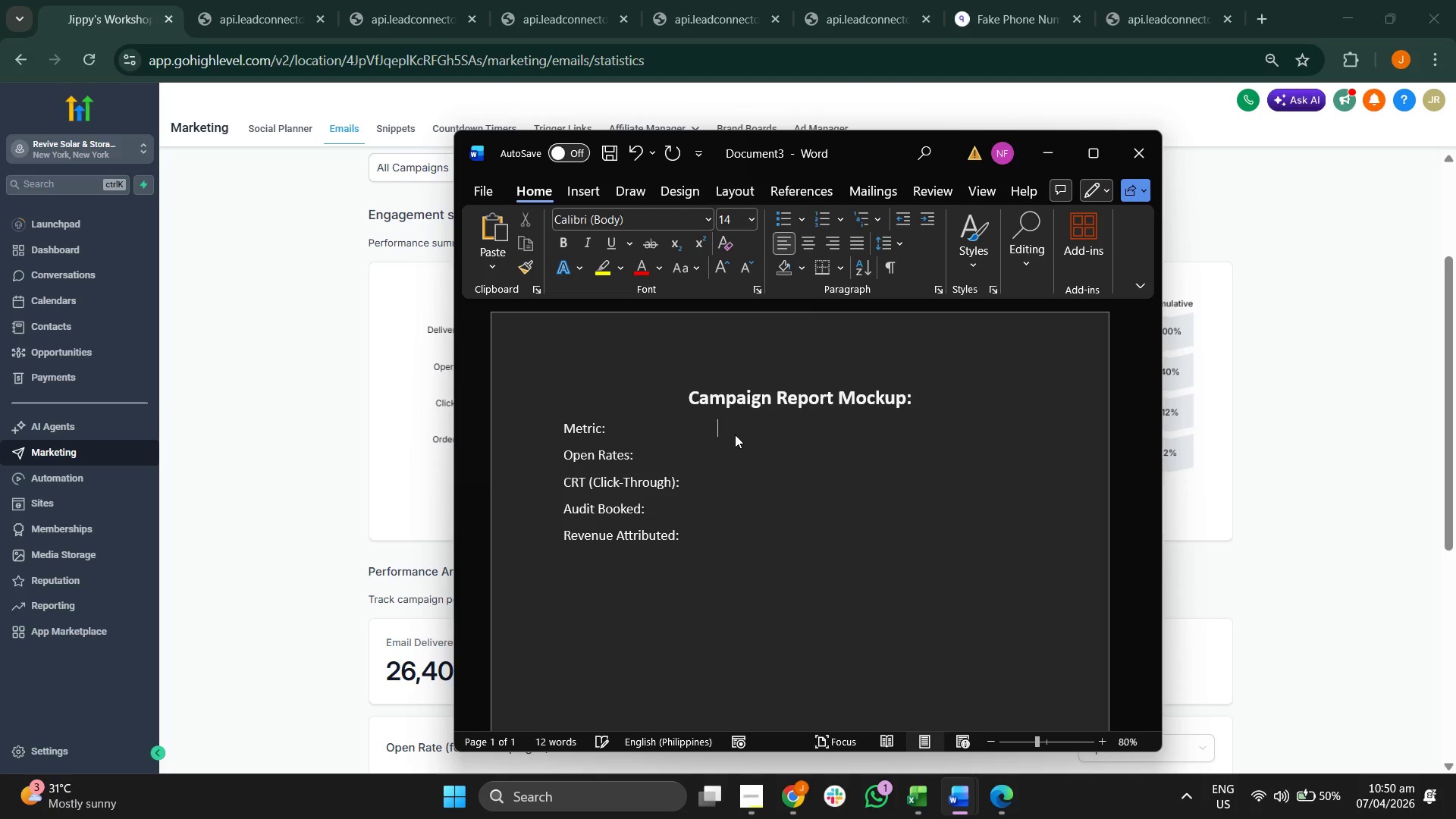 
type(         t)
key(Backspace)
type(Targe)
key(Backspace)
key(Backspace)
 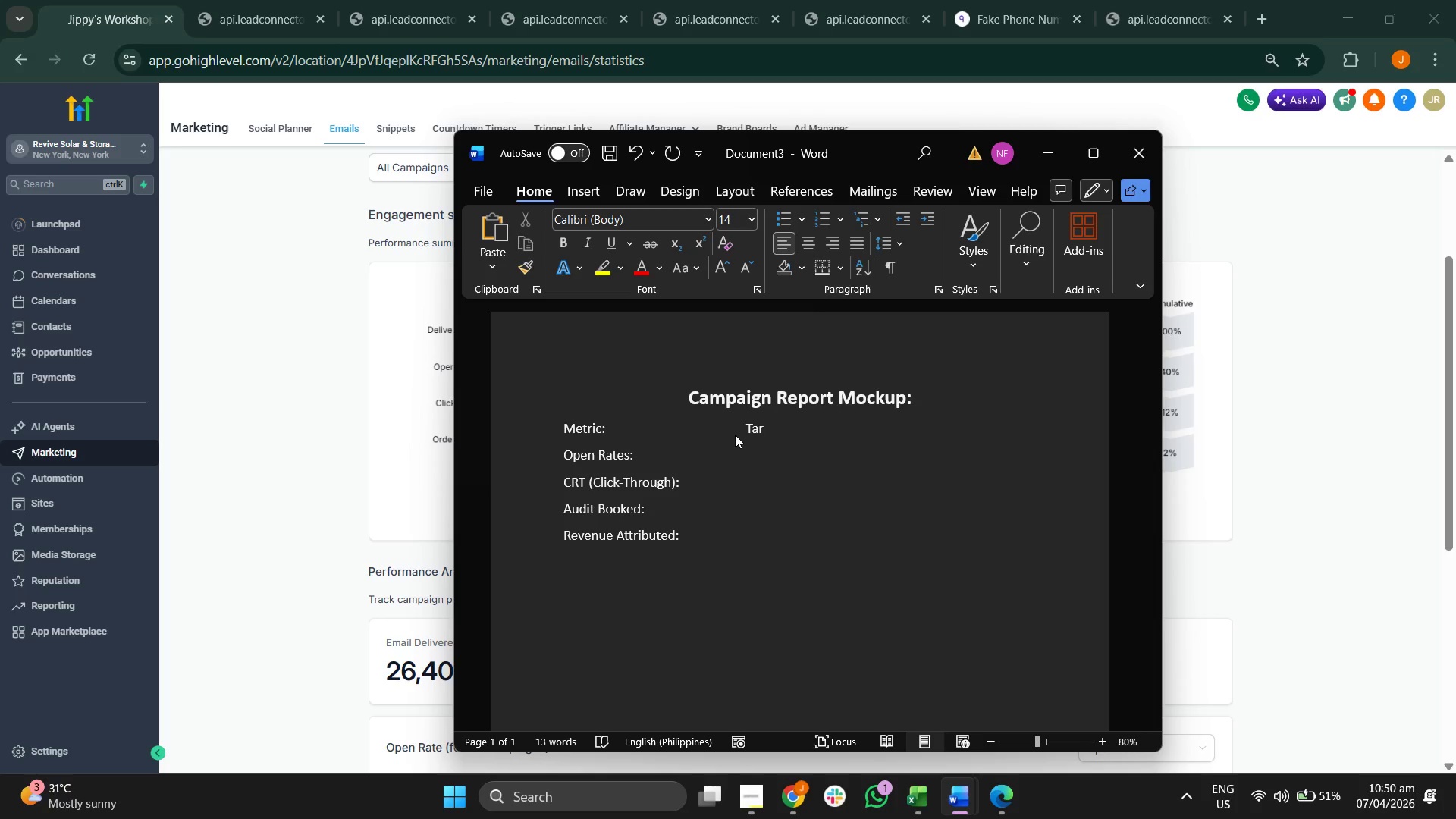 
type(get:)
 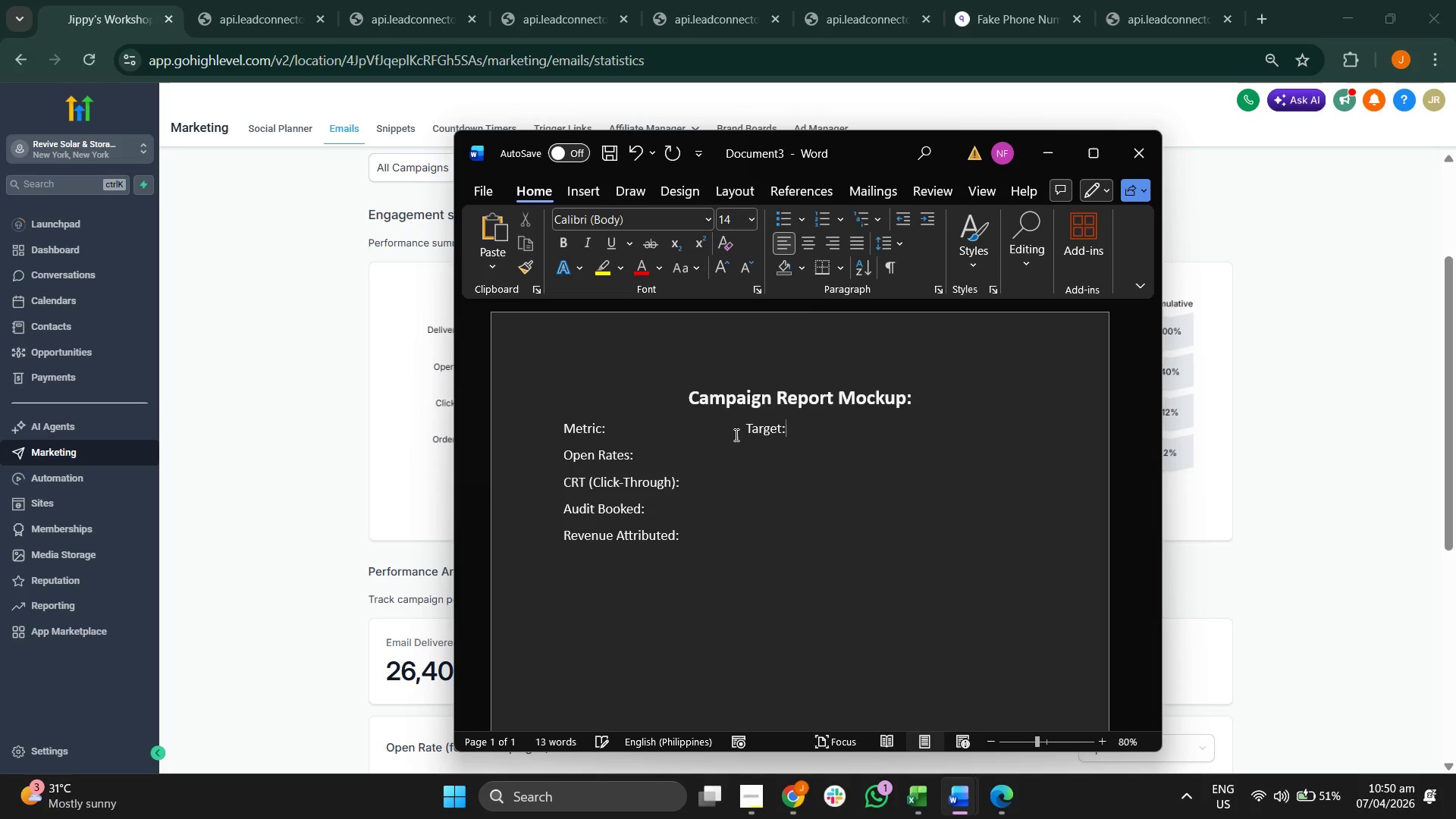 
double_click([764, 426])
 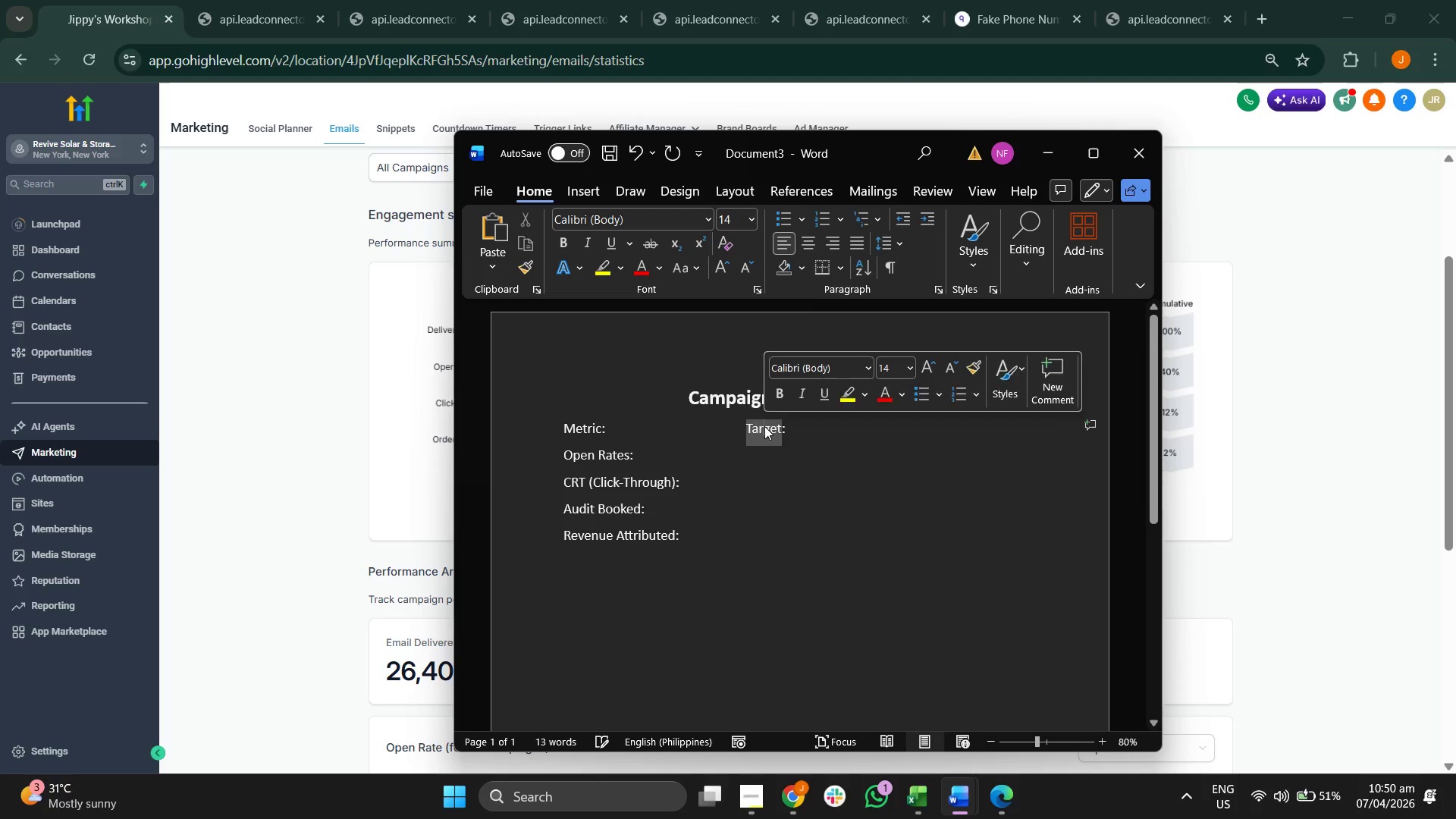 
triple_click([764, 426])
 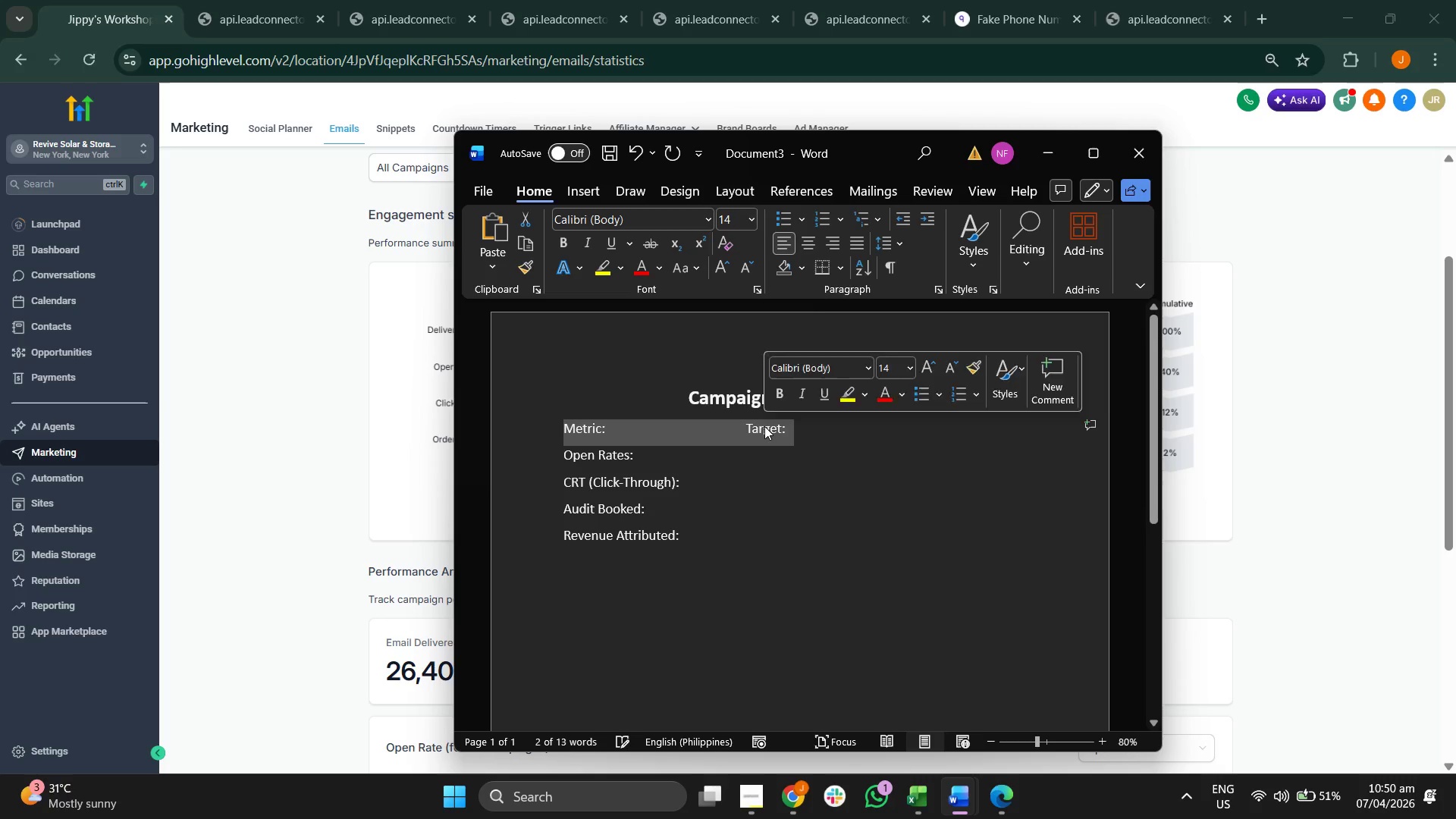 
key(Control+B)
 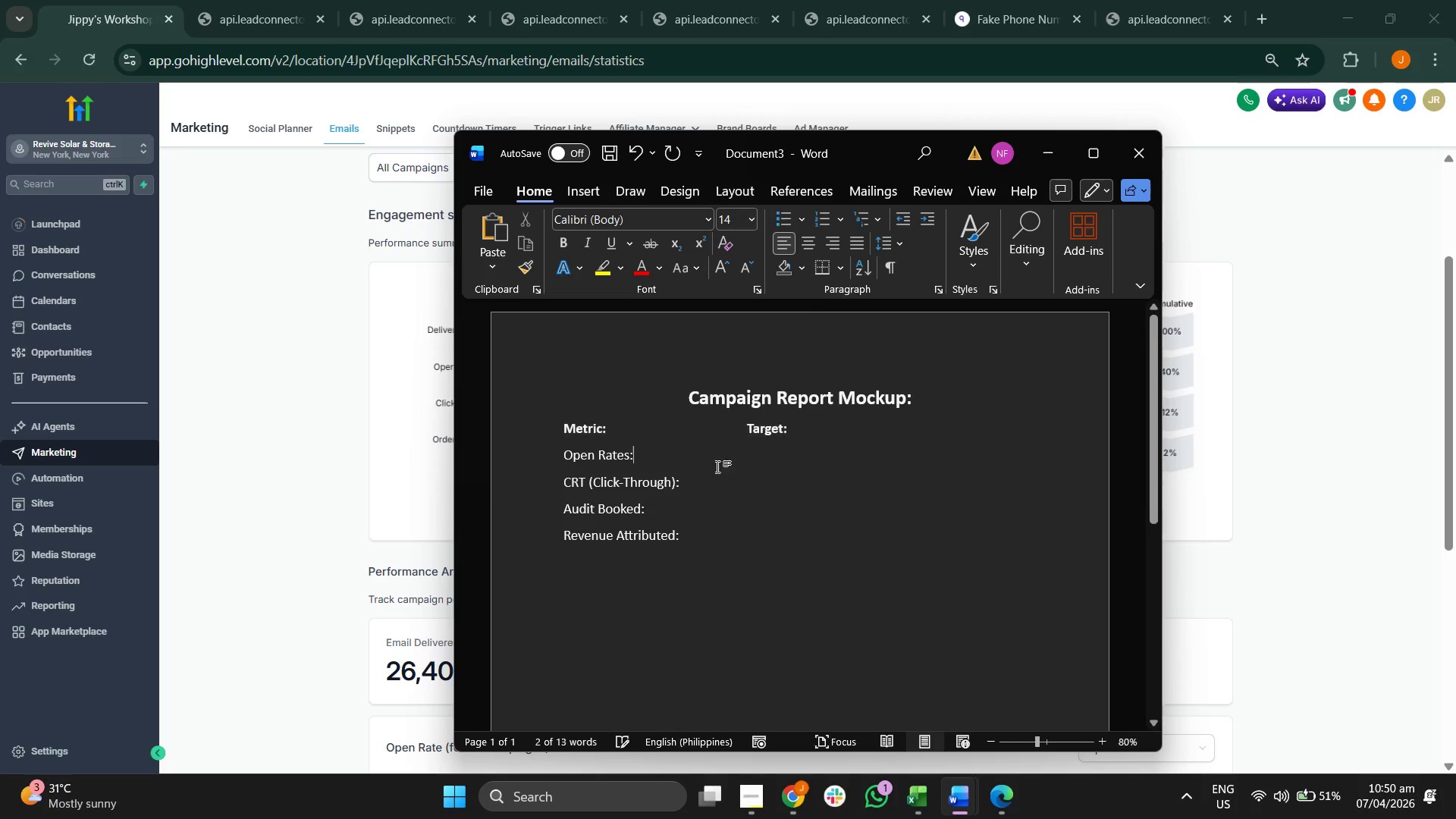 
double_click([662, 457])
 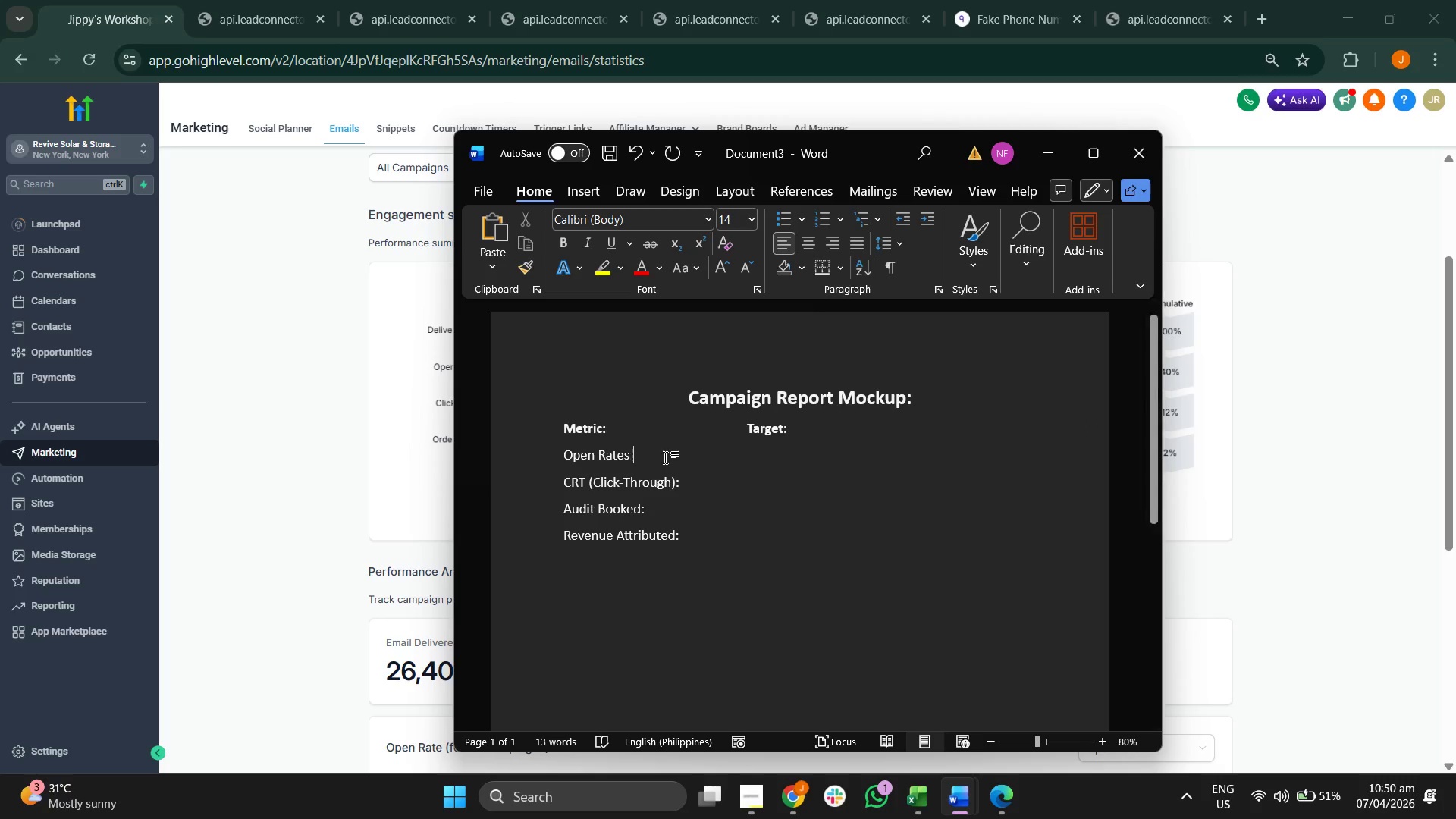 
key(Backspace)
 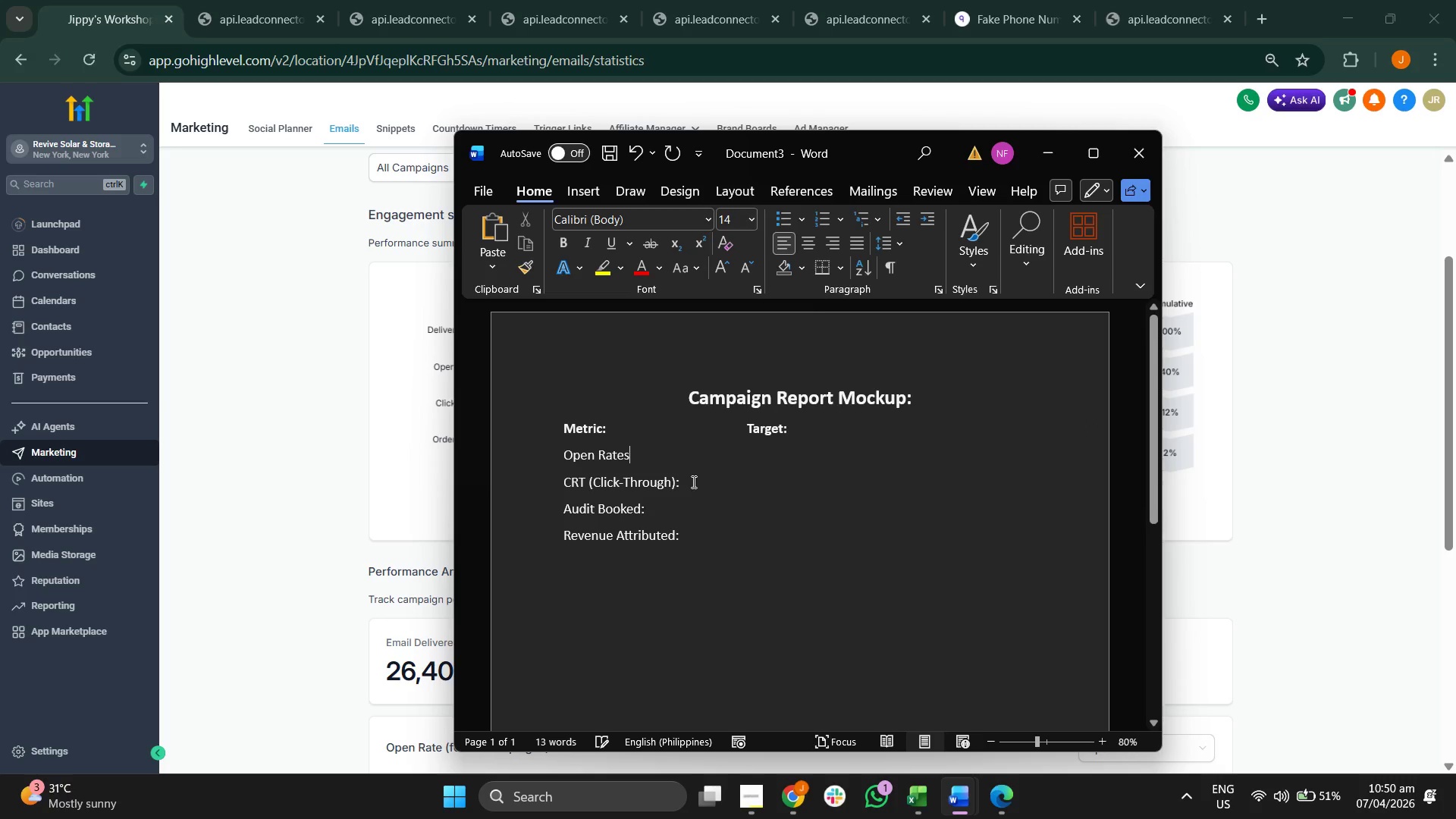 
left_click([692, 482])
 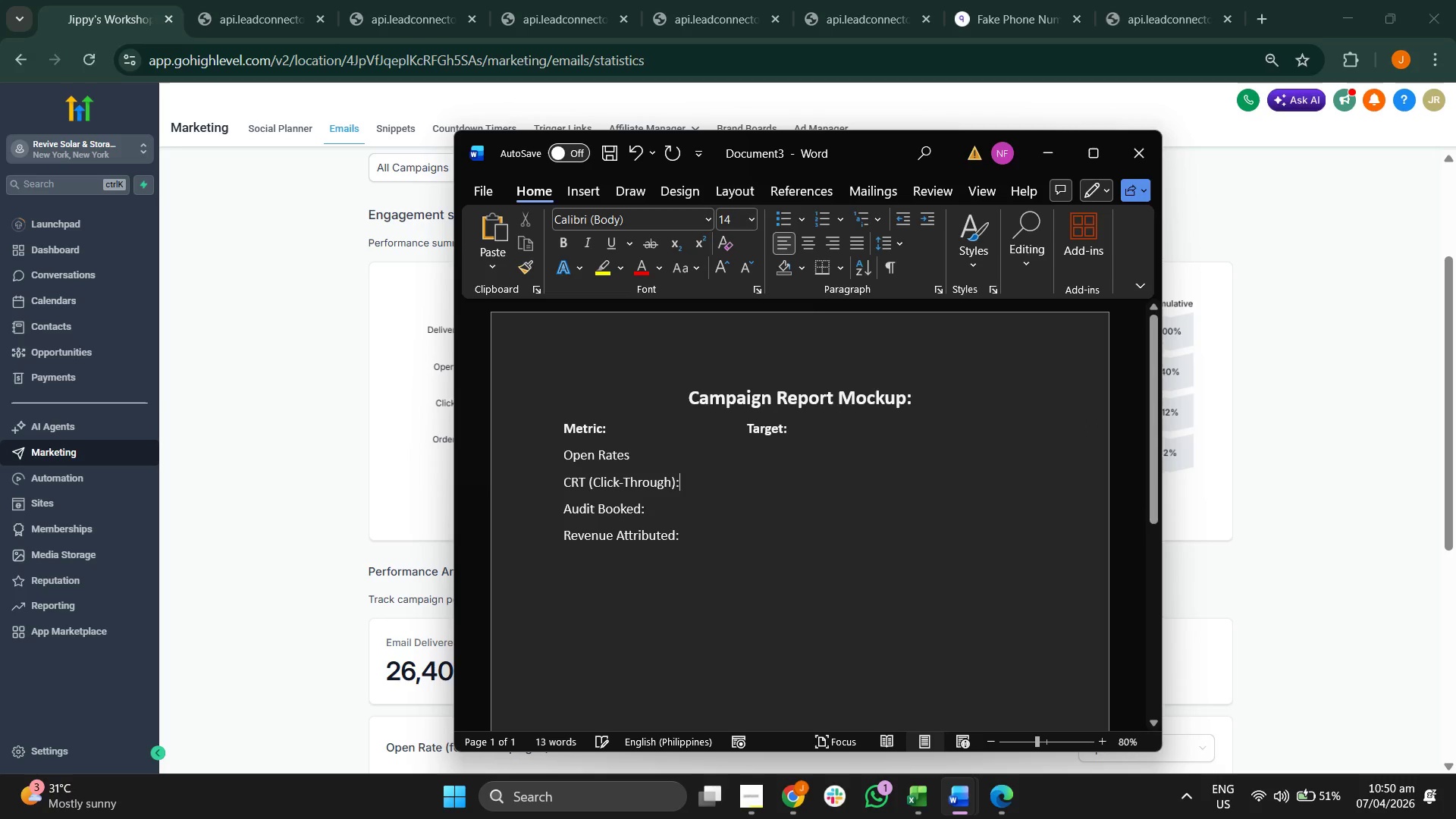 
key(Backspace)
 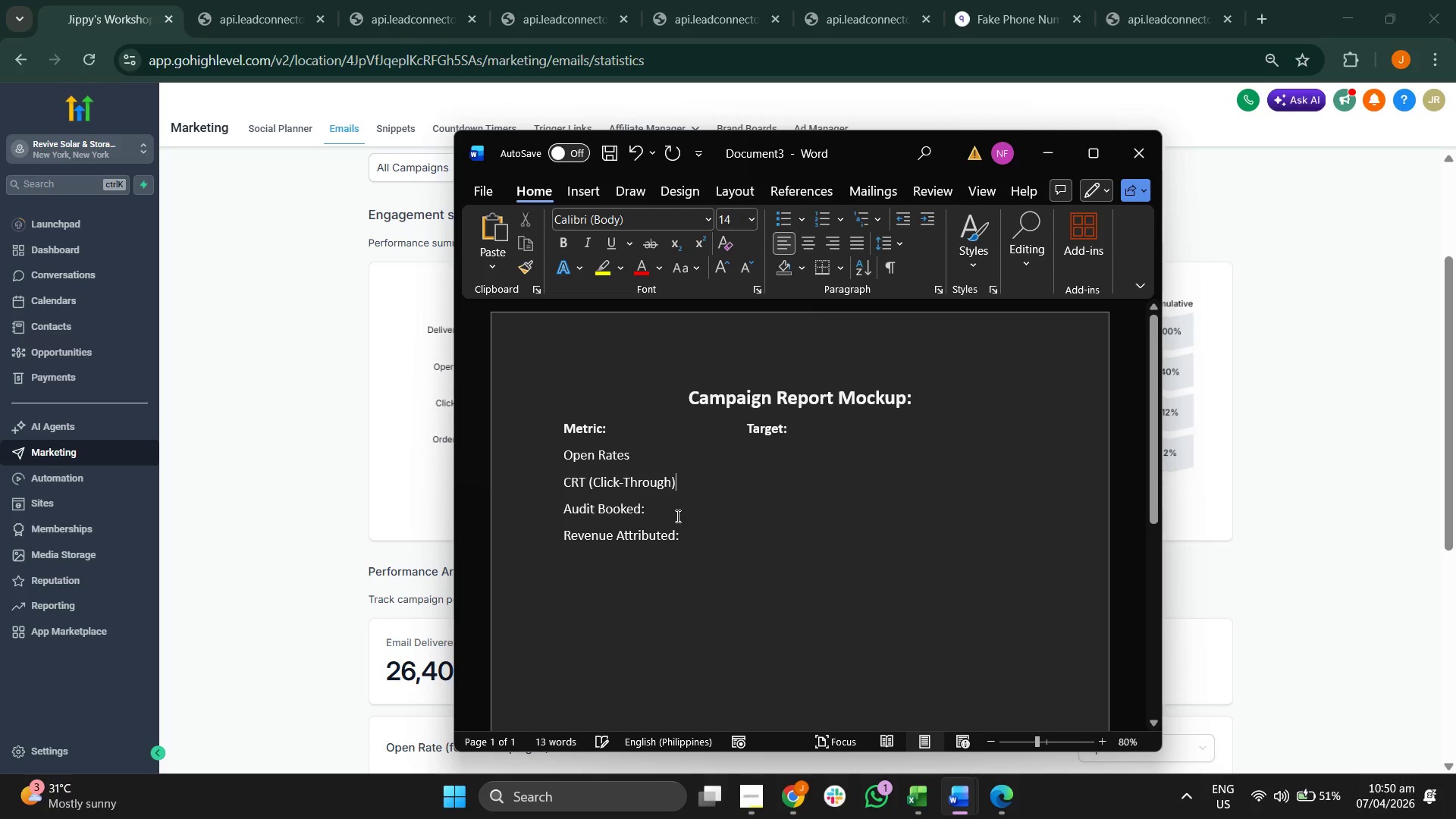 
left_click([675, 514])
 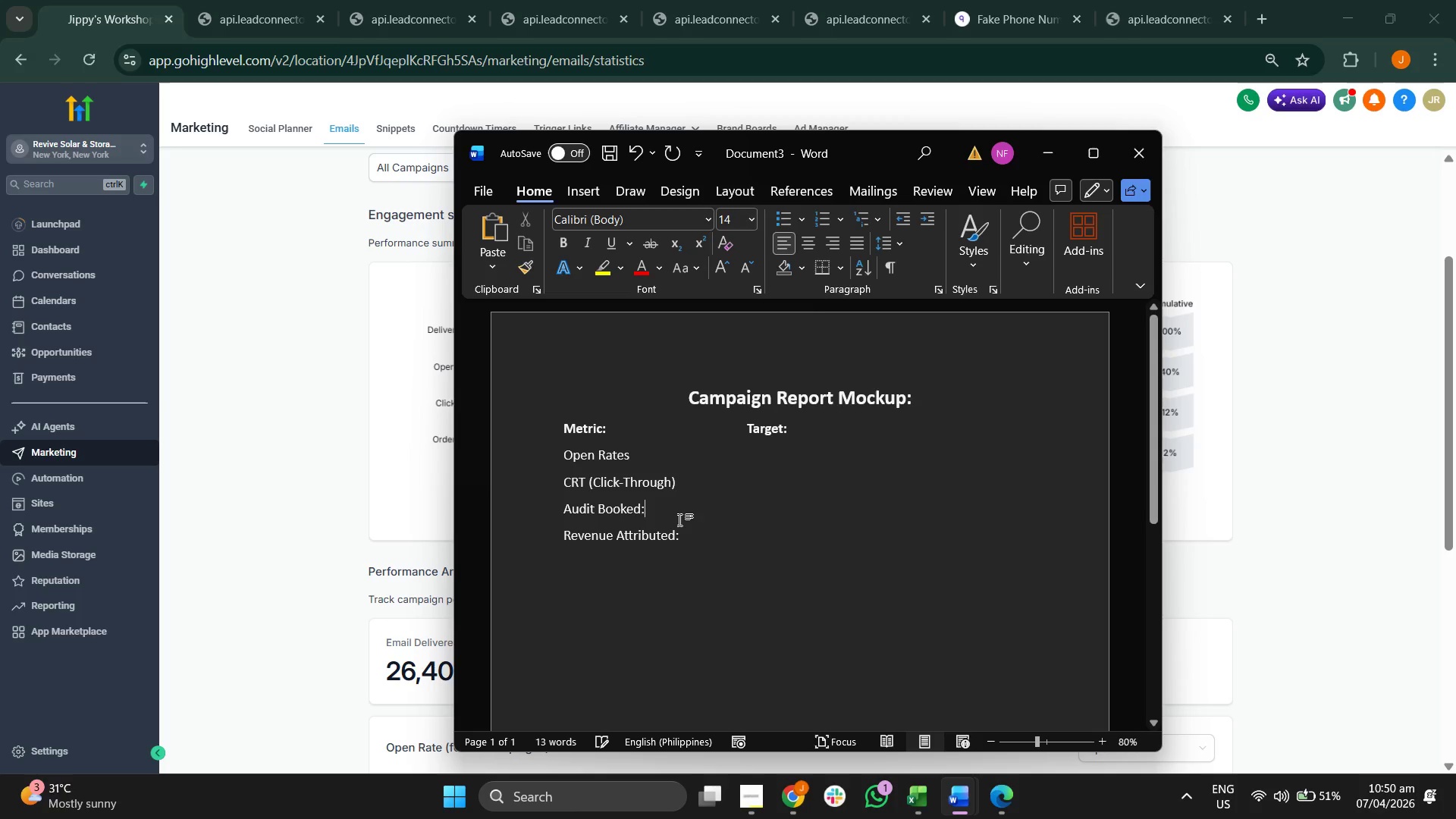 
key(Backspace)
 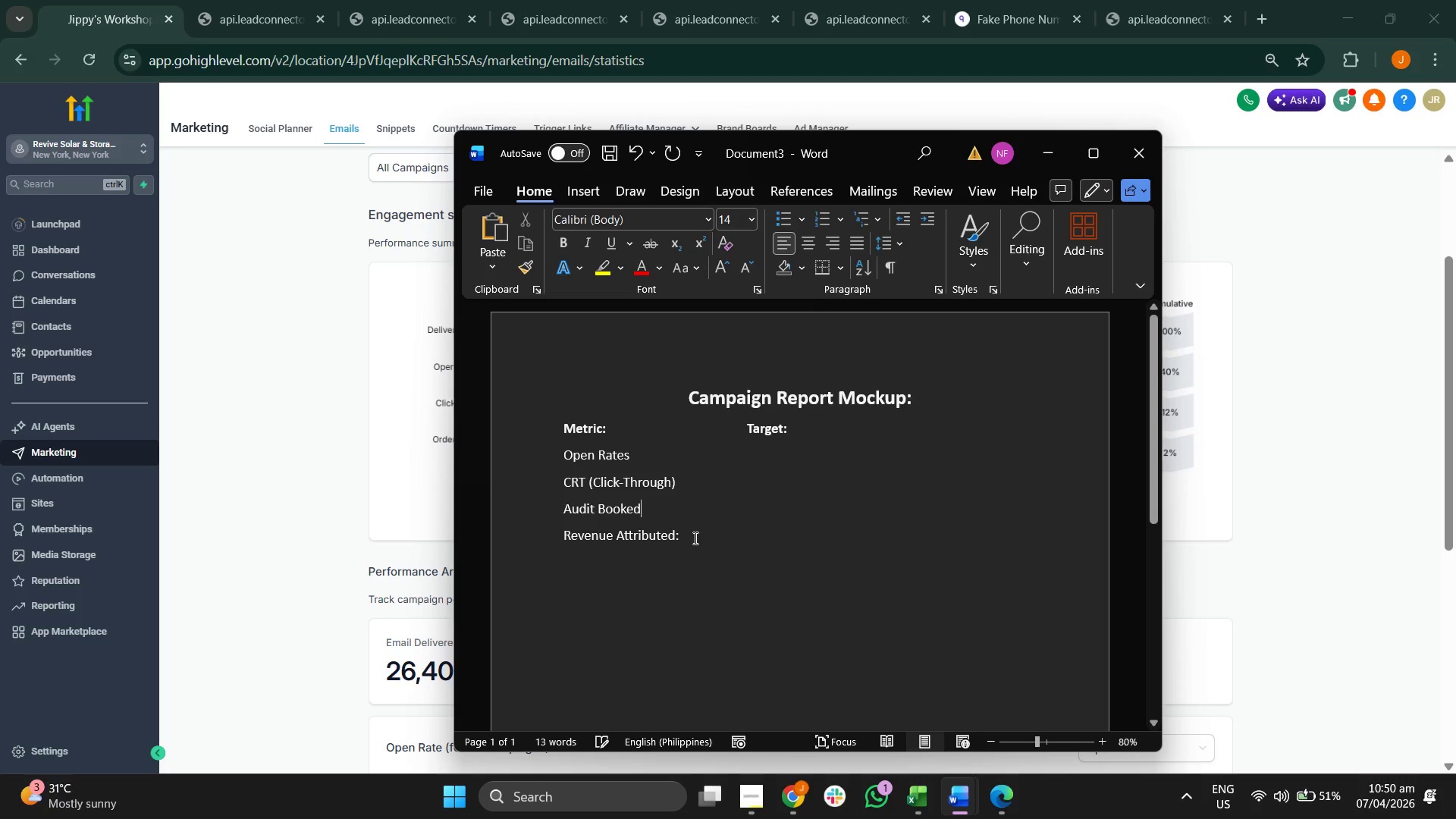 
left_click([694, 538])
 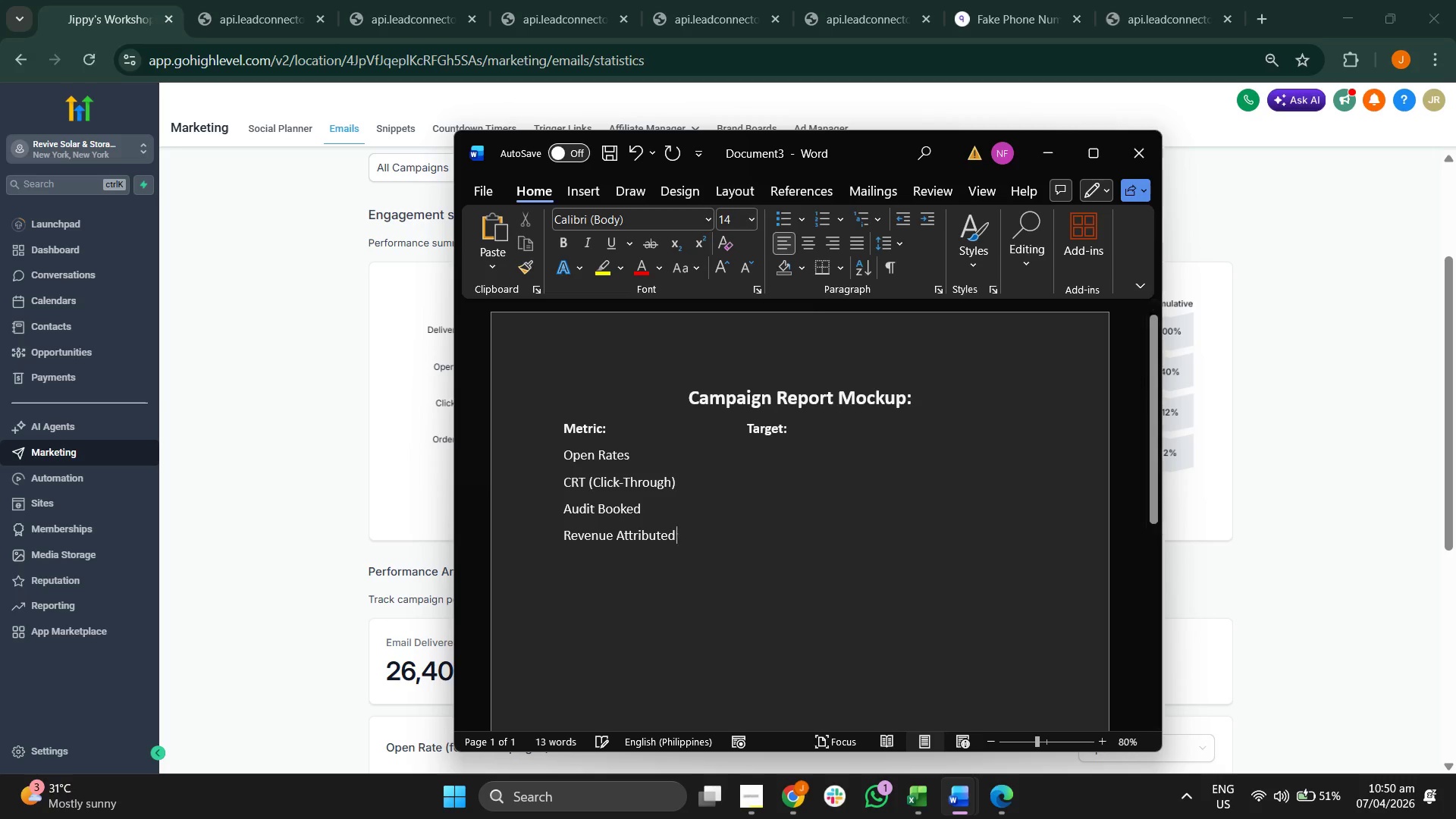 
key(Backspace)
 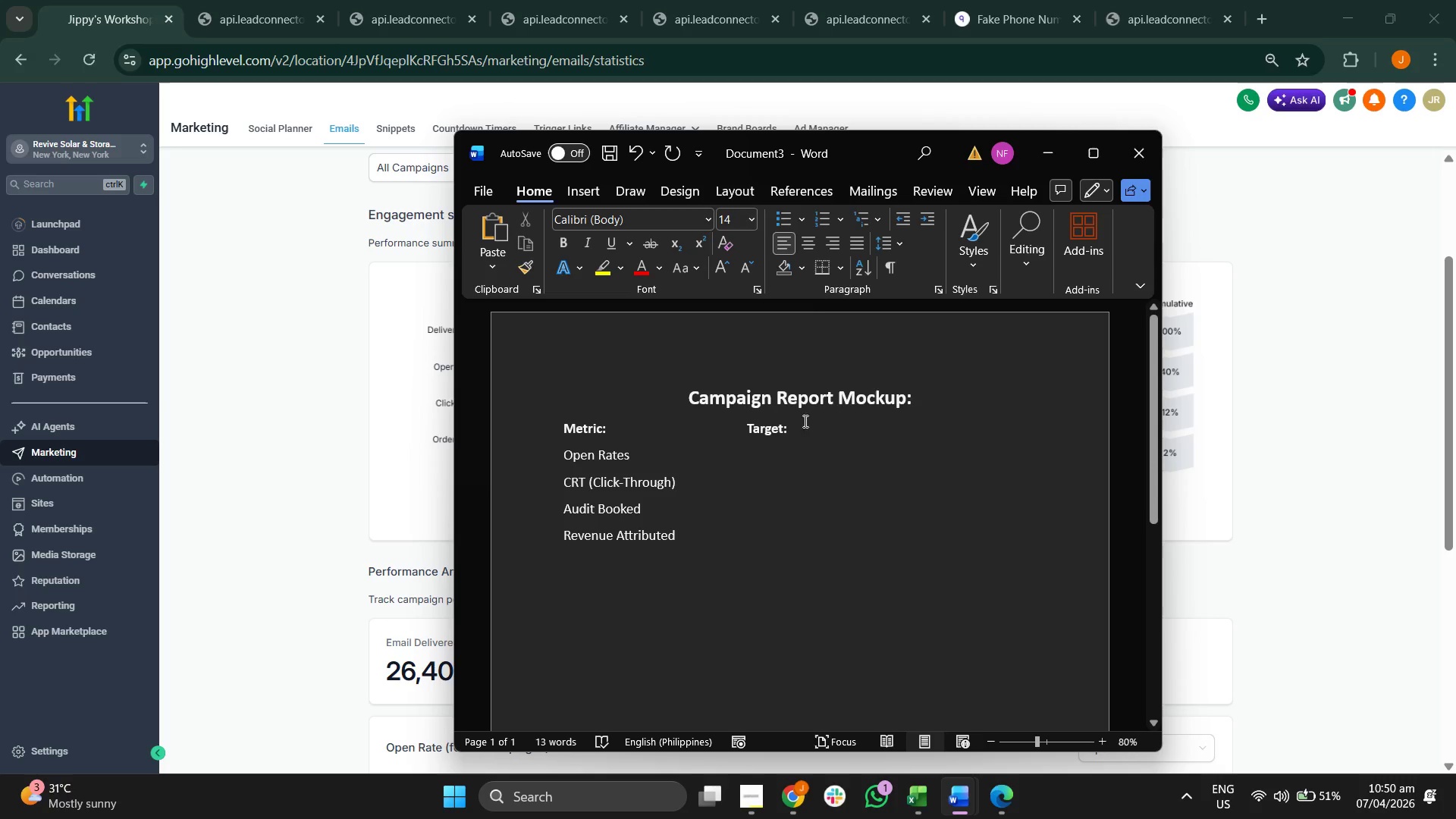 
left_click([815, 434])
 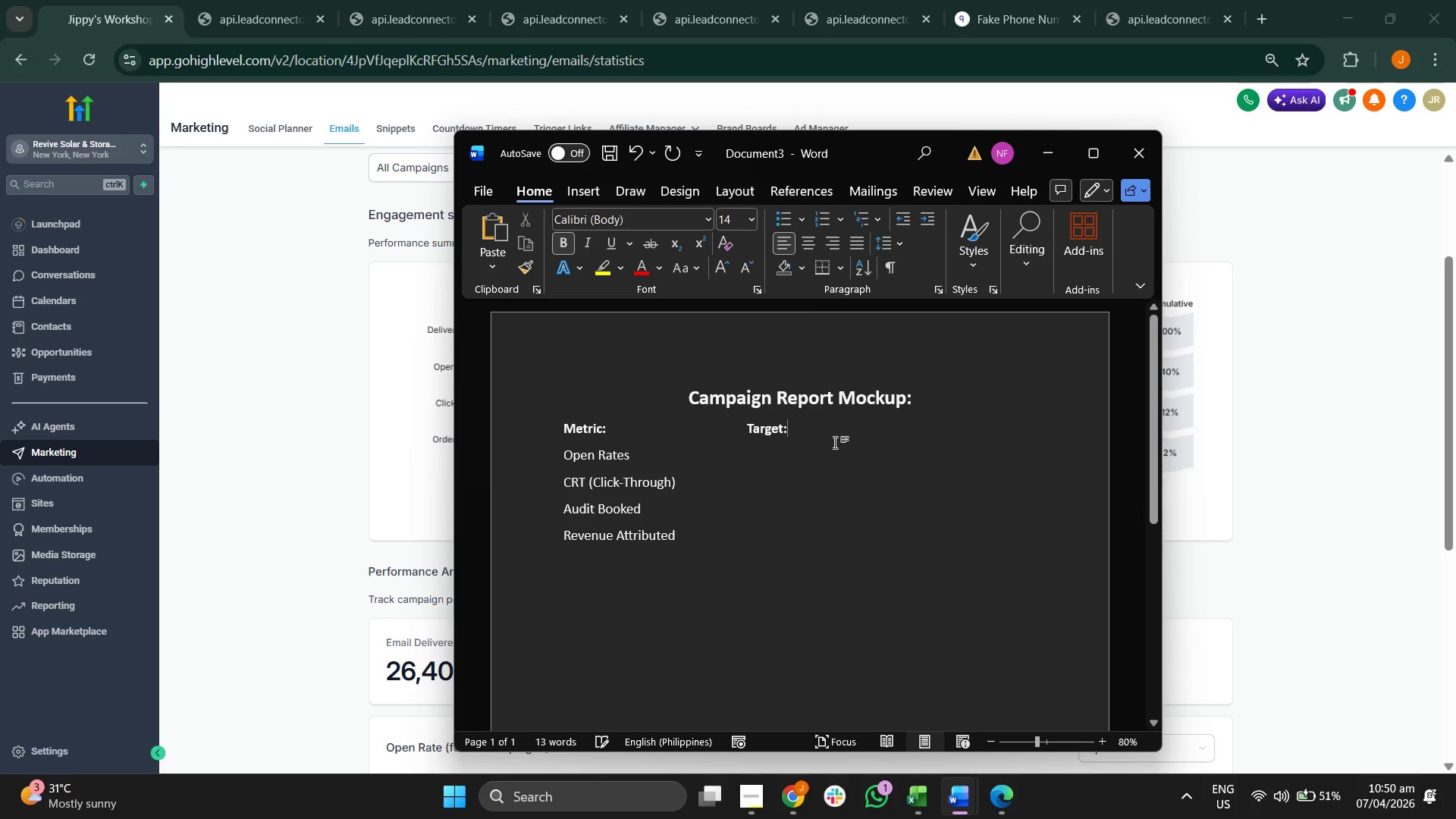 
hold_key(key=Space, duration=1.2)
 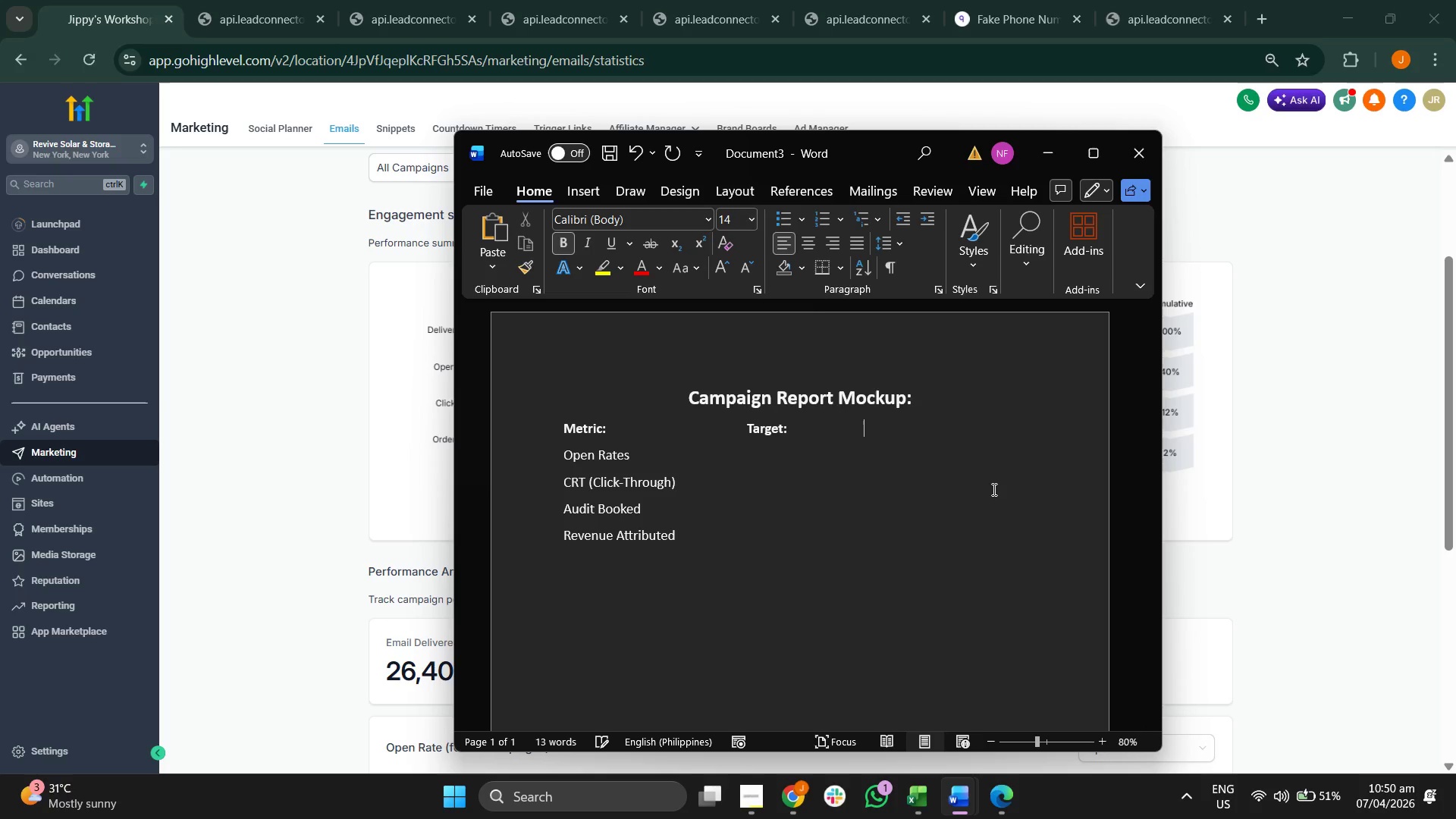 
type(Tracking Method:)
 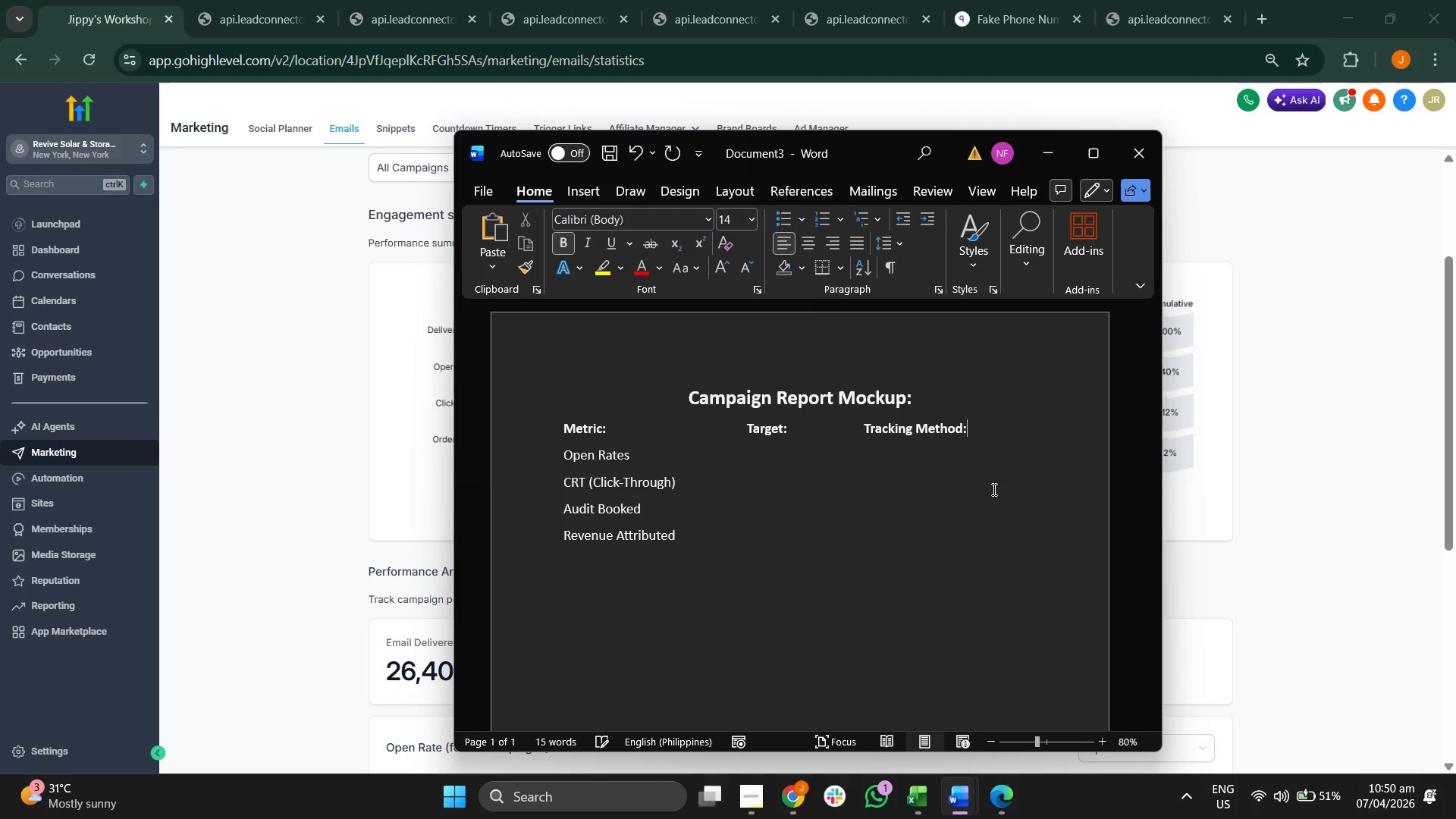 
left_click([789, 457])
 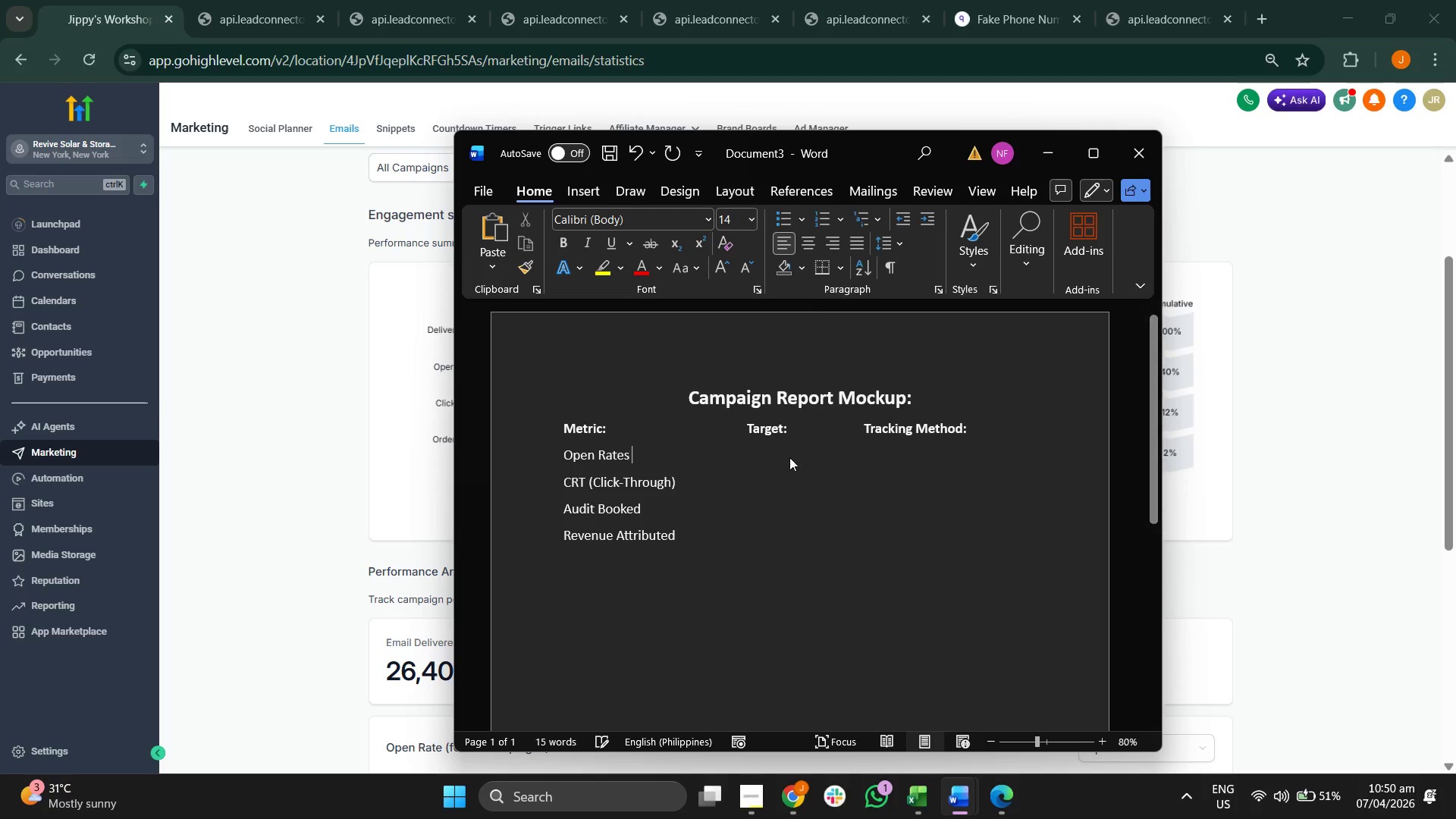 
hold_key(key=Space, duration=1.45)
 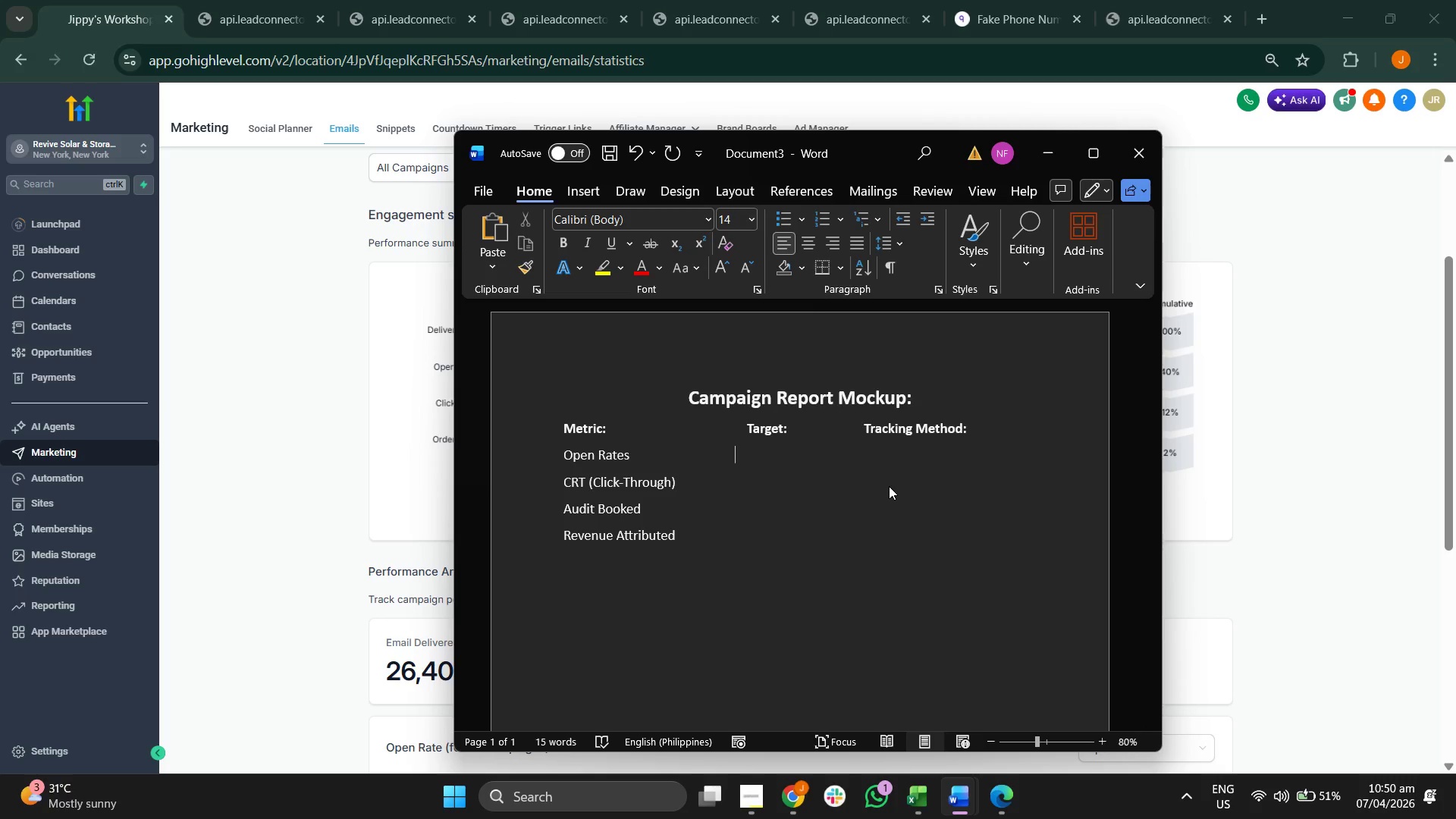 
type(35% - 45%a)
key(Backspace)
type(At)
key(Backspace)
key(Backspace)
type(Automation Sat)
key(Backspace)
key(Backspace)
type(tatistics )
key(Backspace)
type( (Email Even)
key(Backspace)
key(Backspace)
key(Backspace)
key(Backspace)
key(Backspace)
 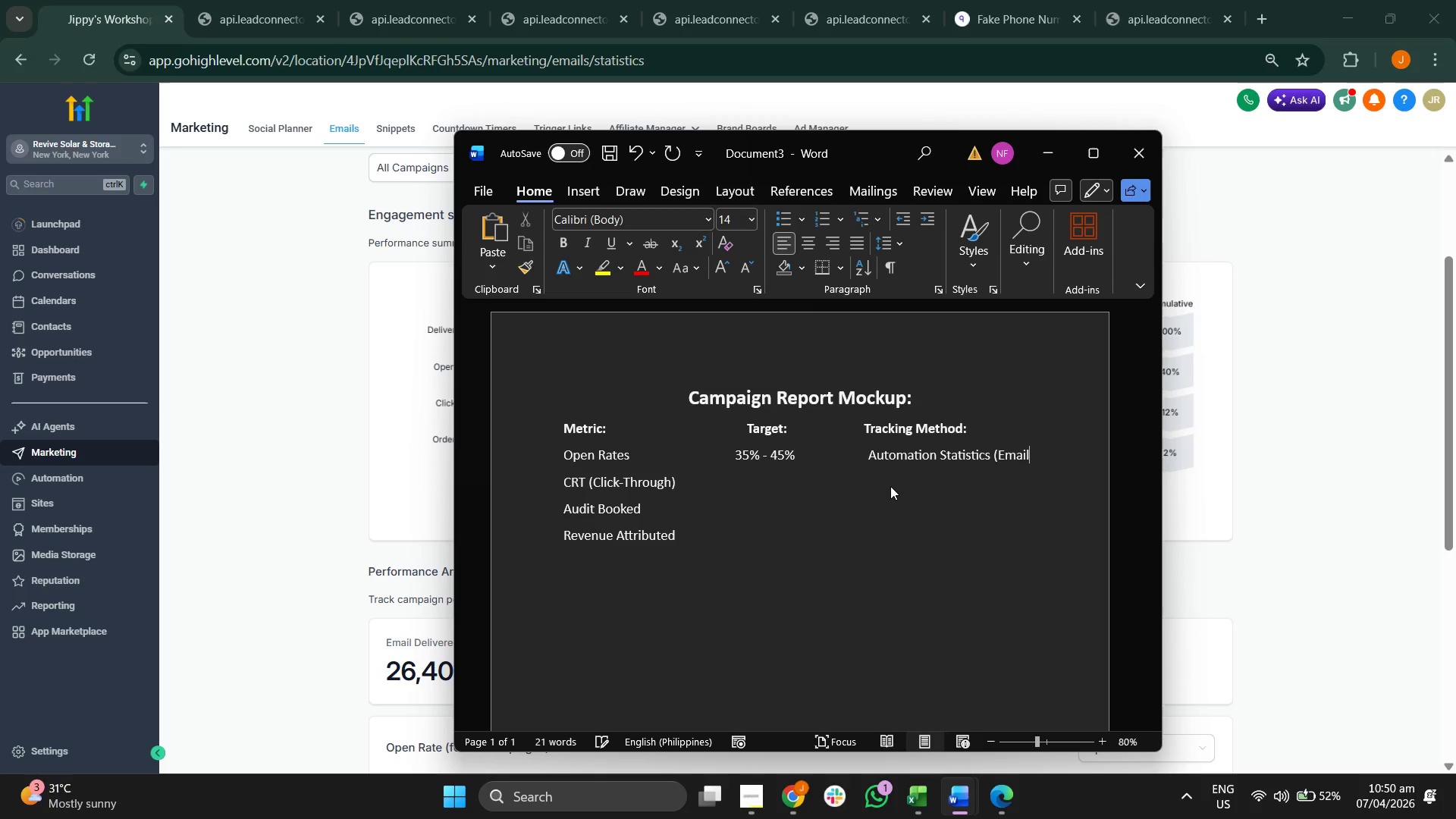 
left_click([865, 460])
 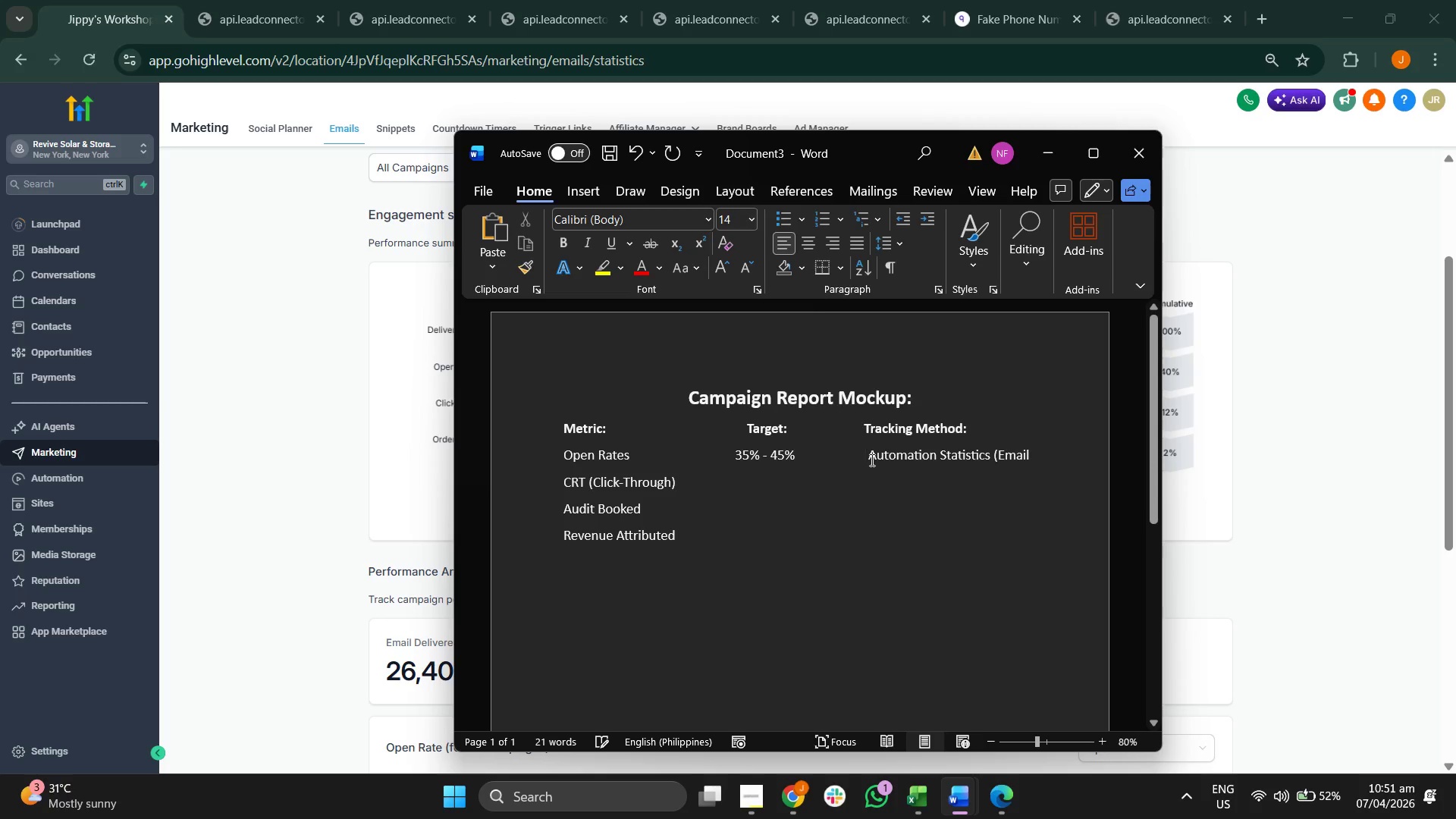 
key(Backspace)
 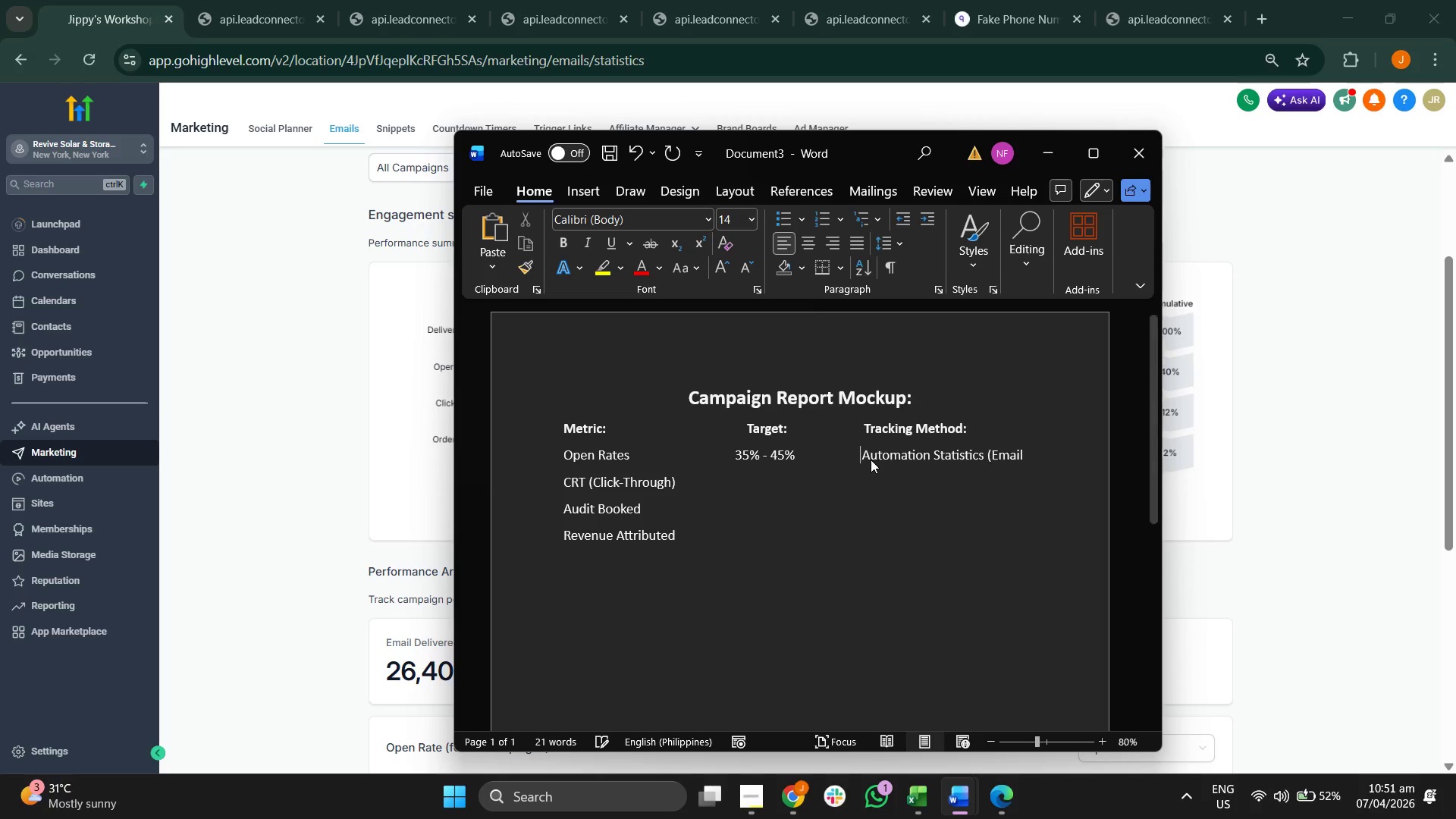 
key(Backspace)
 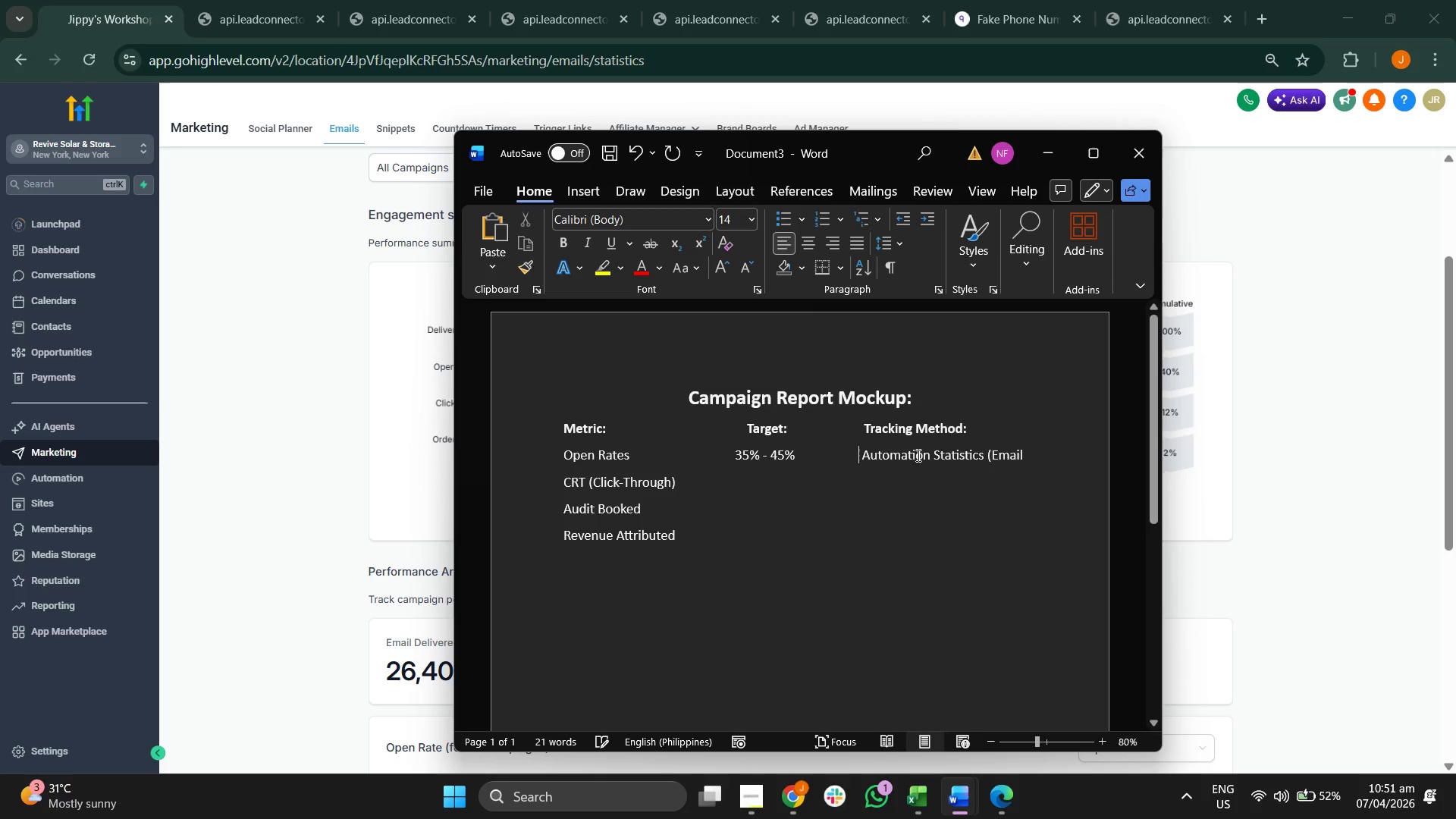 
key(Backspace)
 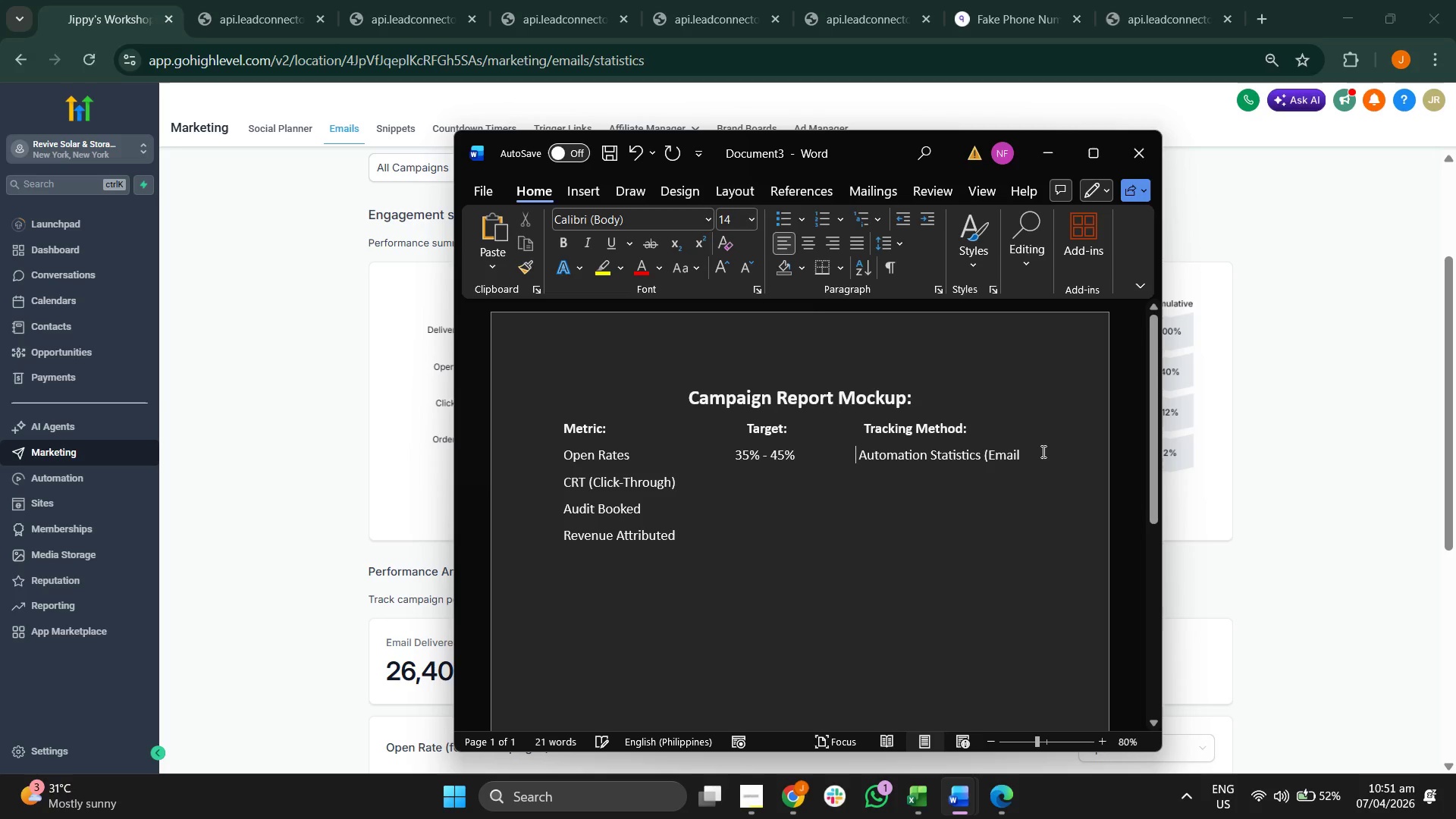 
left_click([1043, 451])
 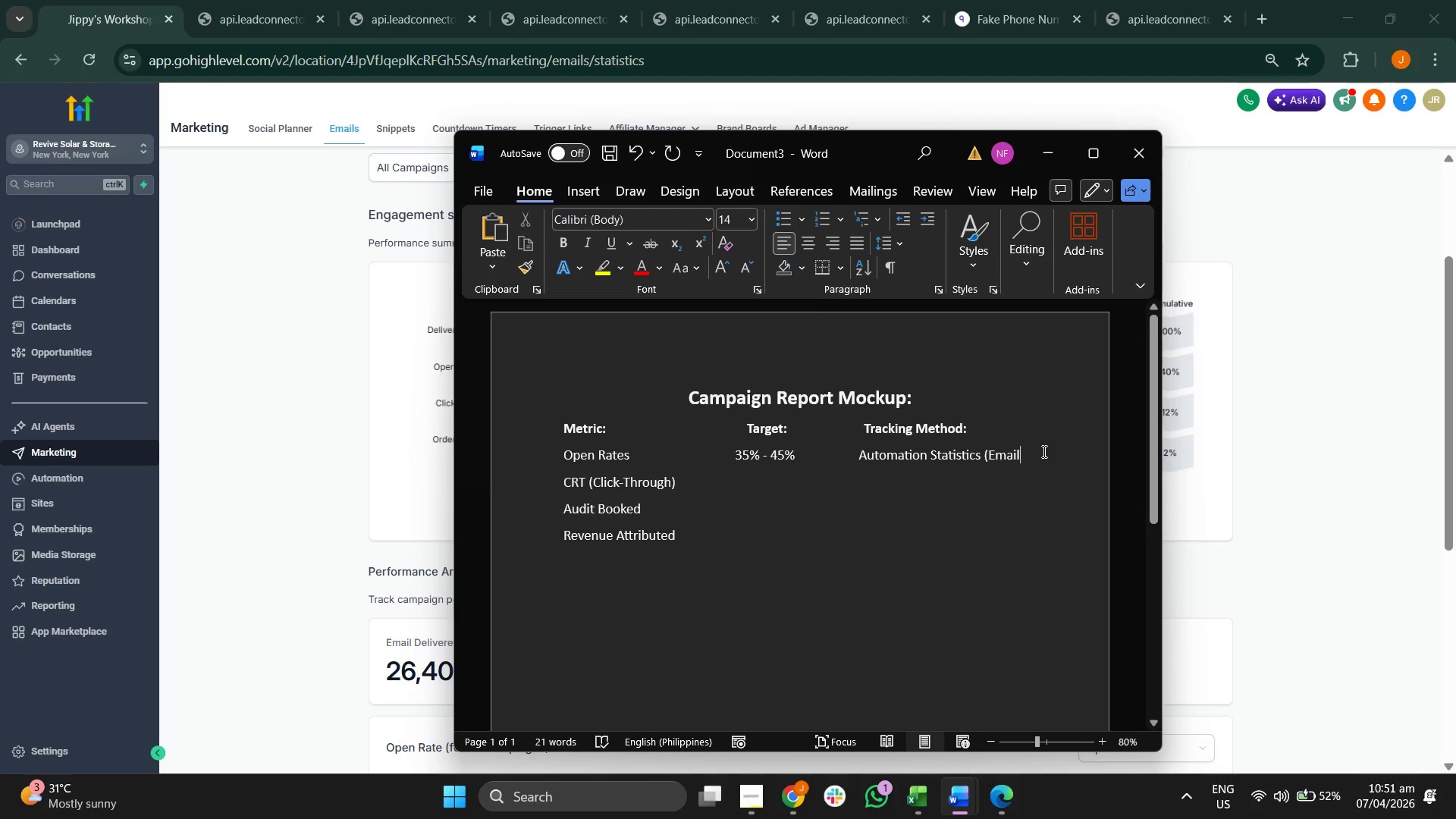 
type( v)
key(Backspace)
type(Events)
 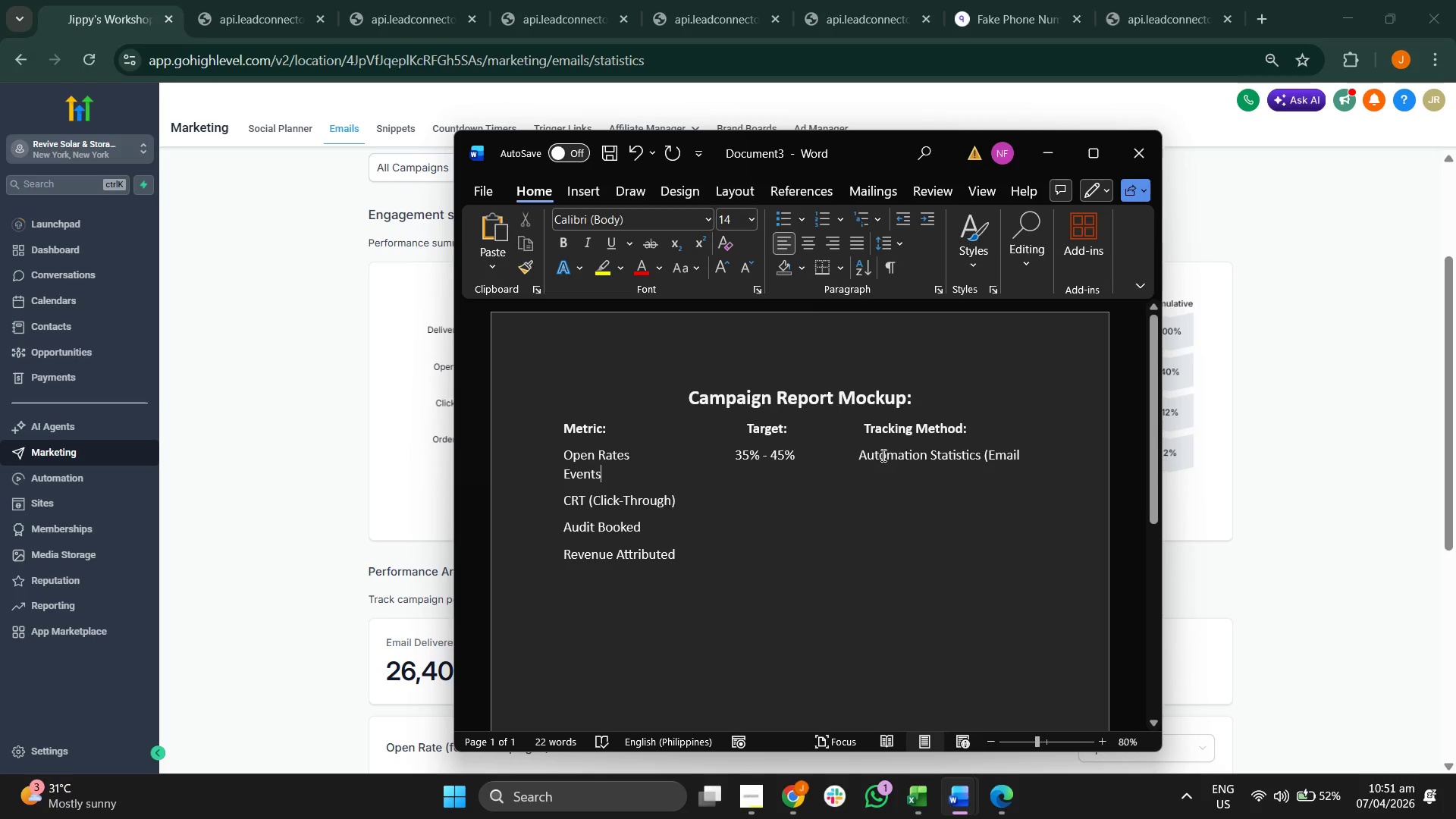 
left_click([863, 454])
 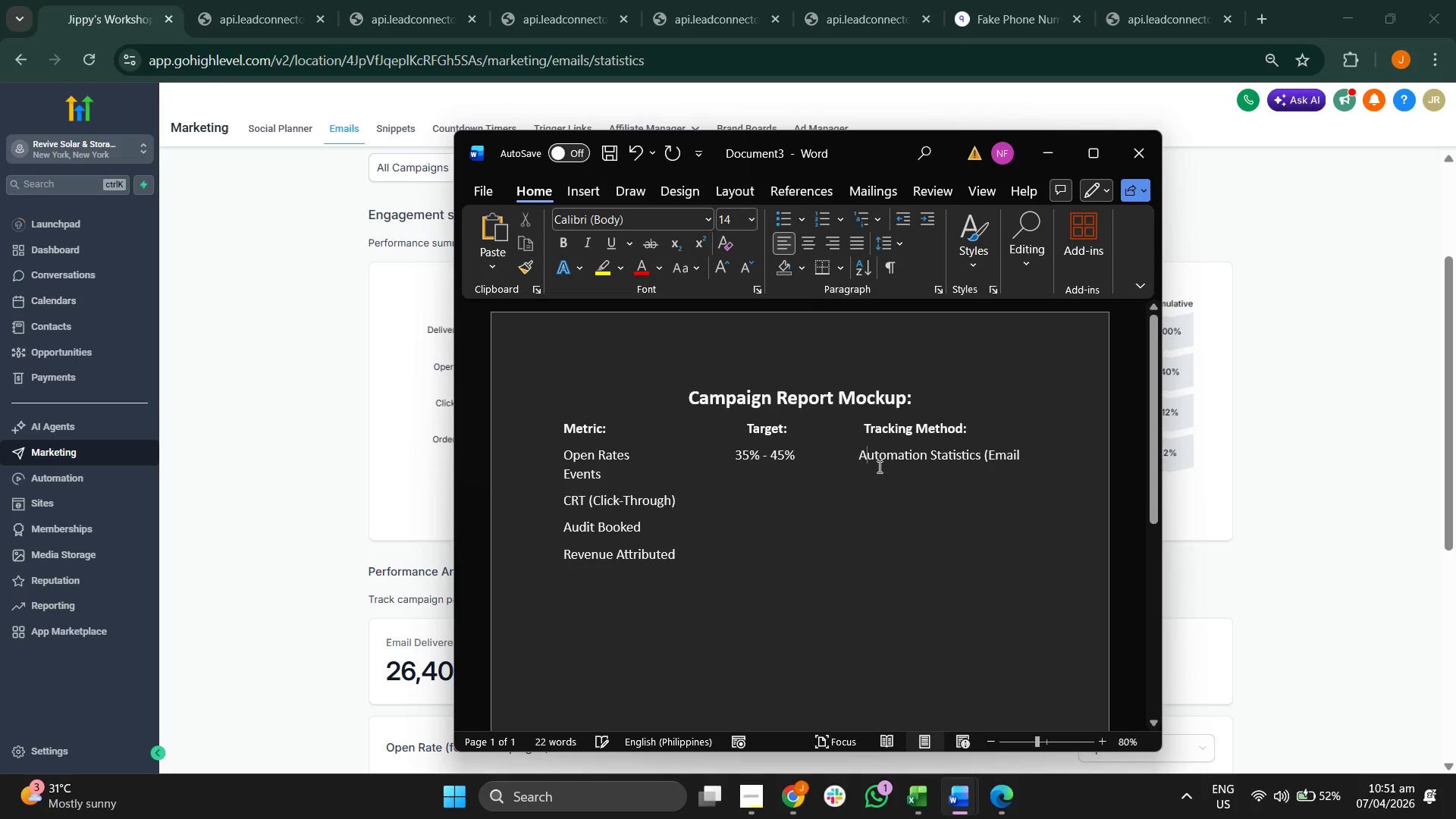 
key(ArrowLeft)
 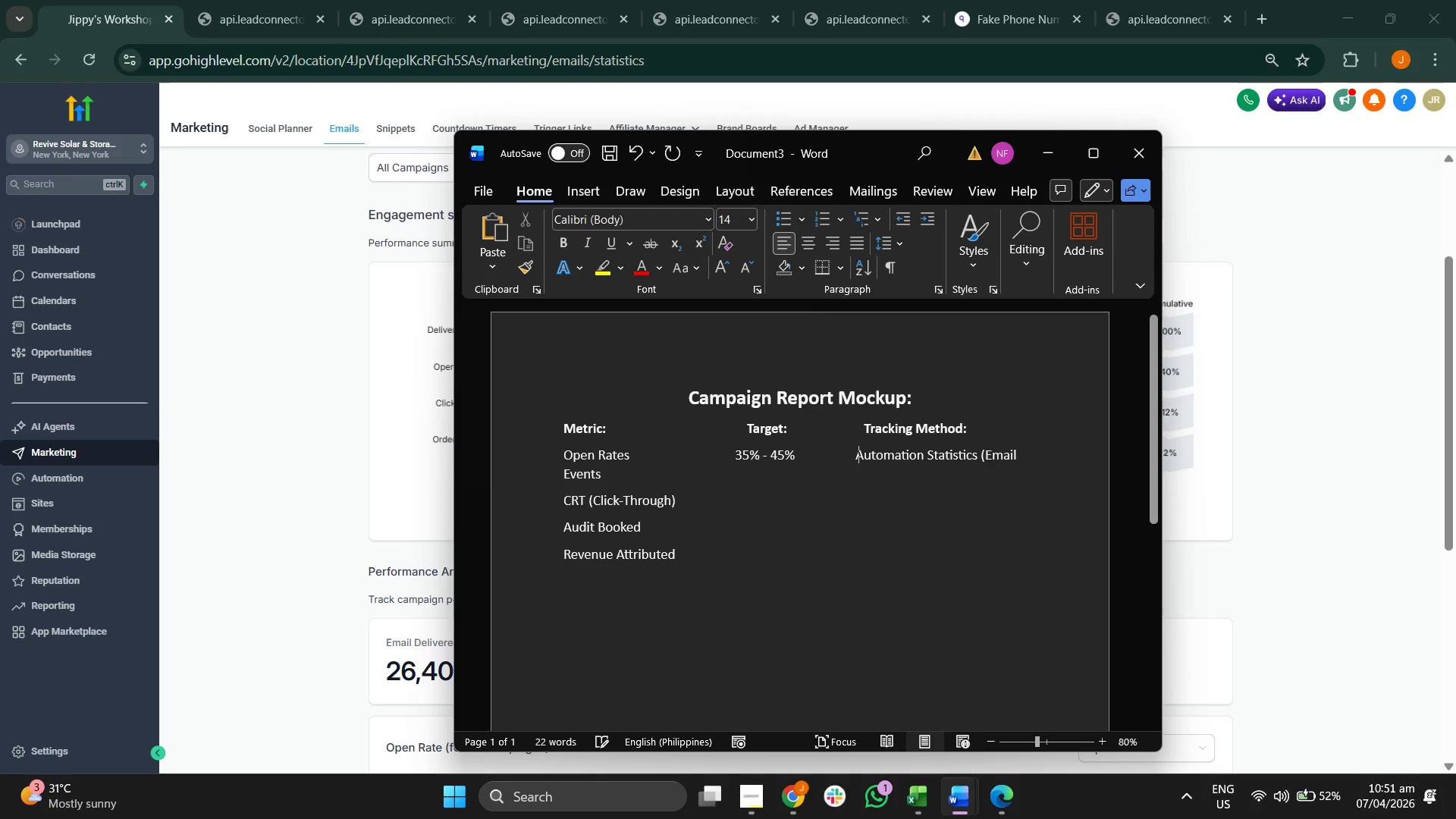 
key(Backspace)
 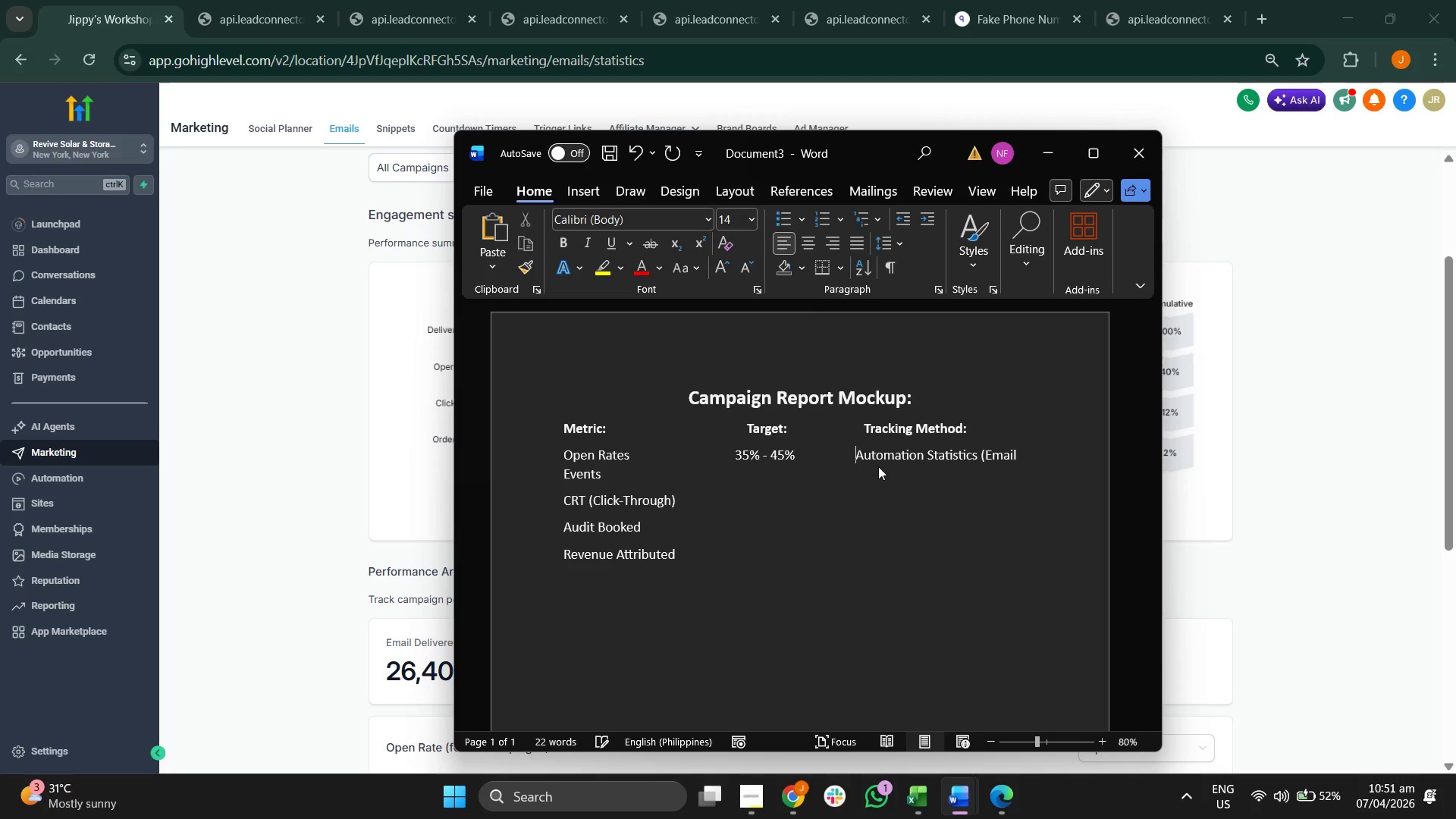 
key(Backspace)
 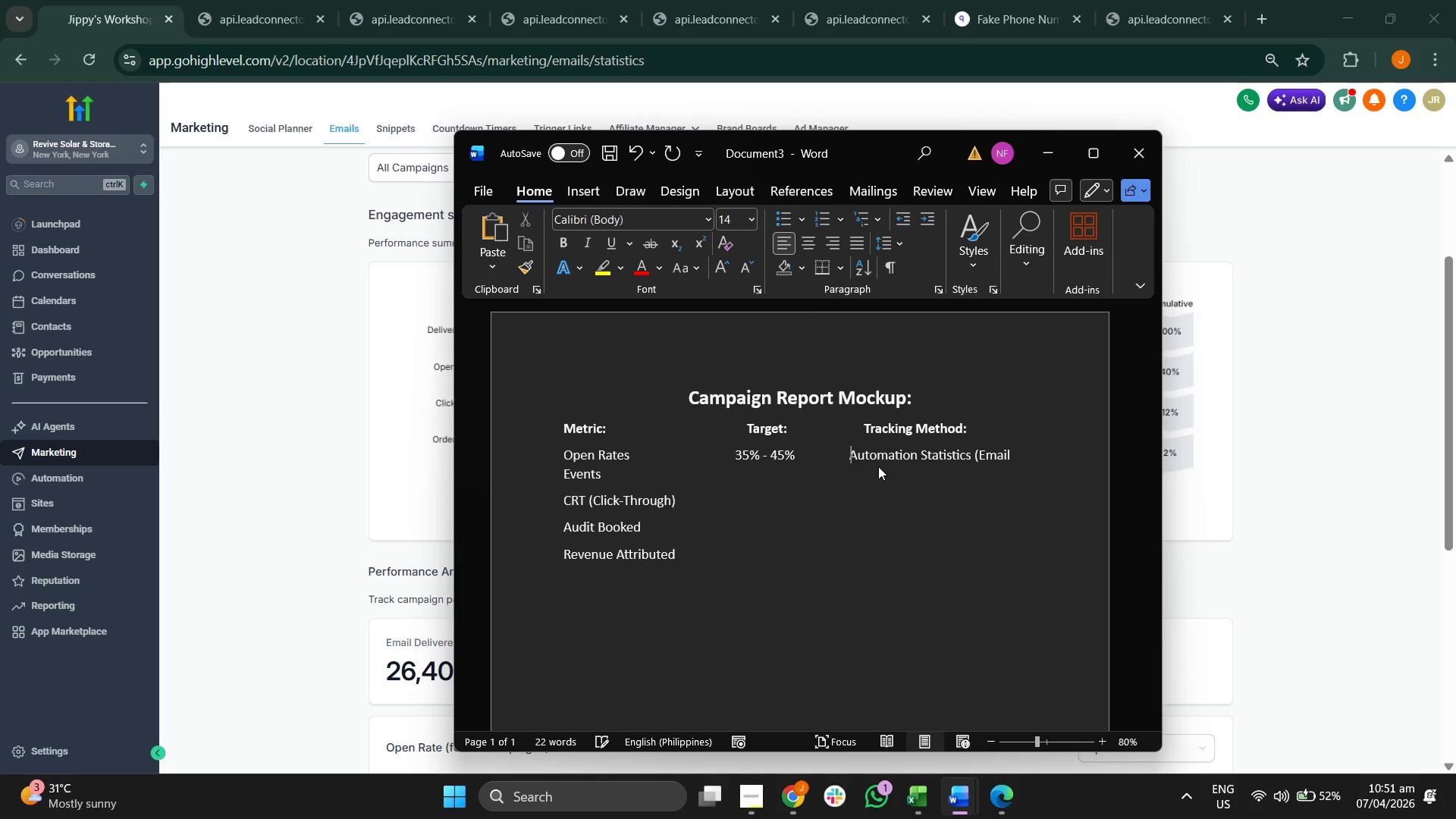 
key(Backspace)
 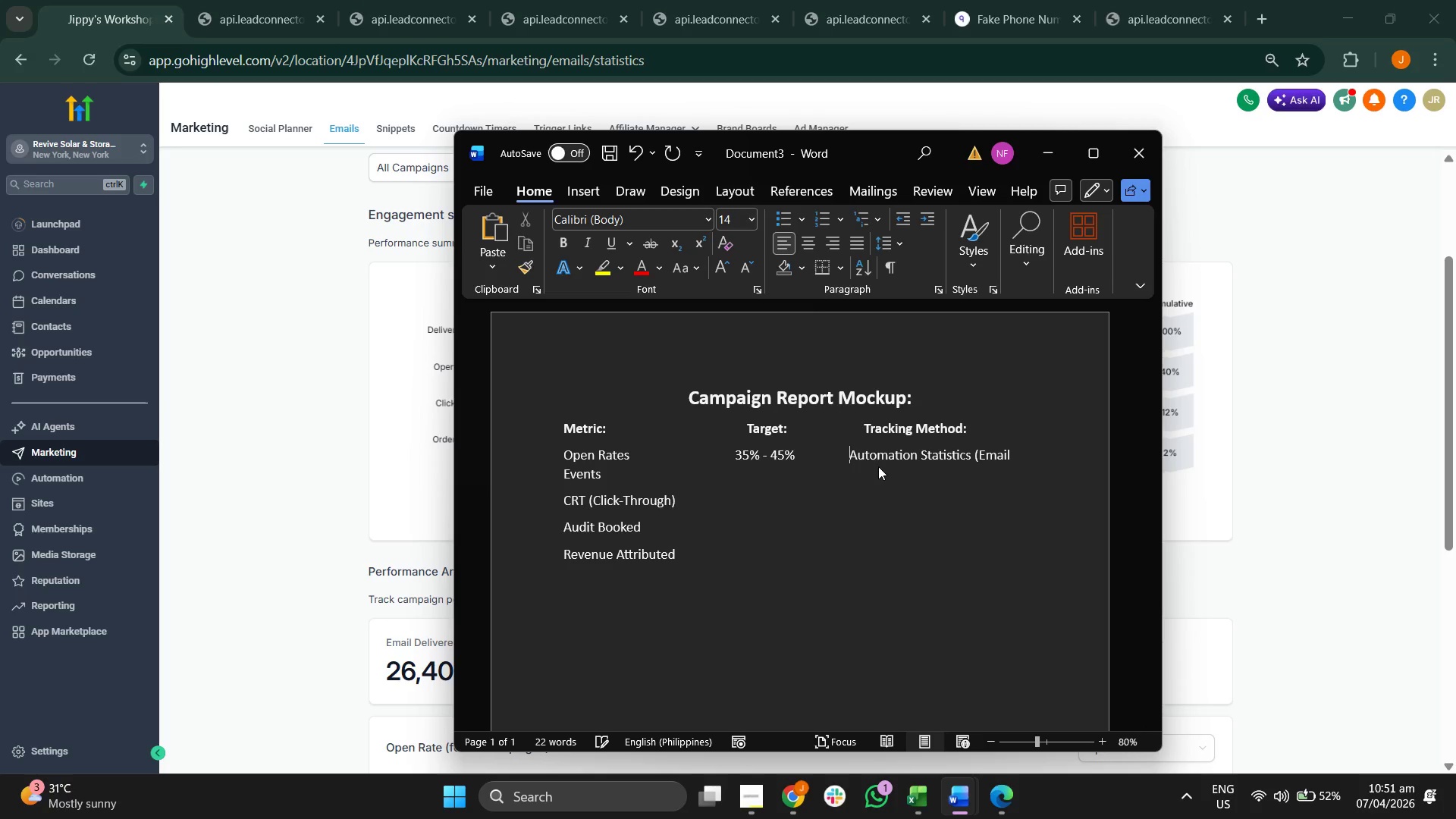 
key(Backspace)
 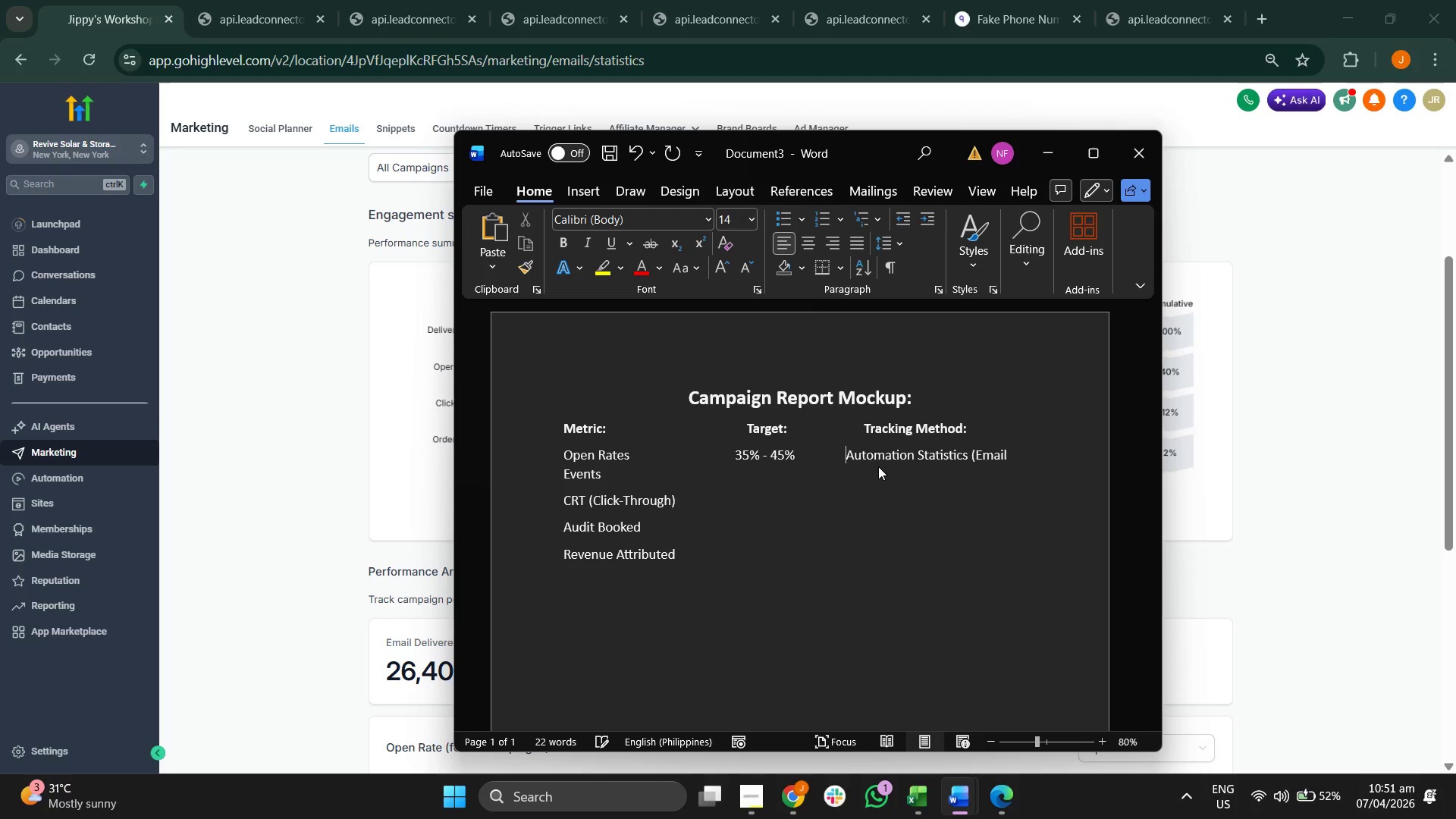 
key(Backspace)
 